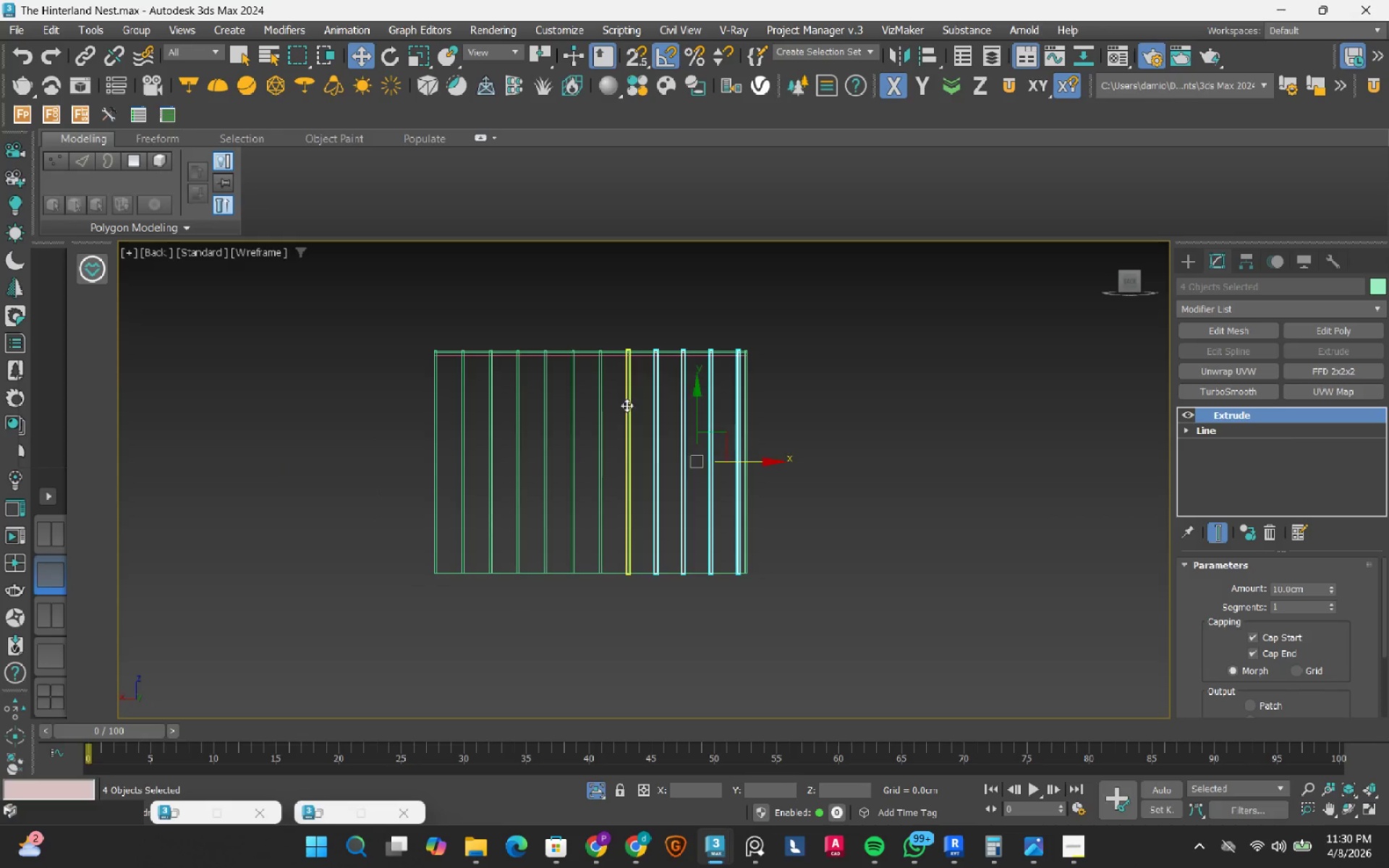 
key(Control+ControlLeft)
 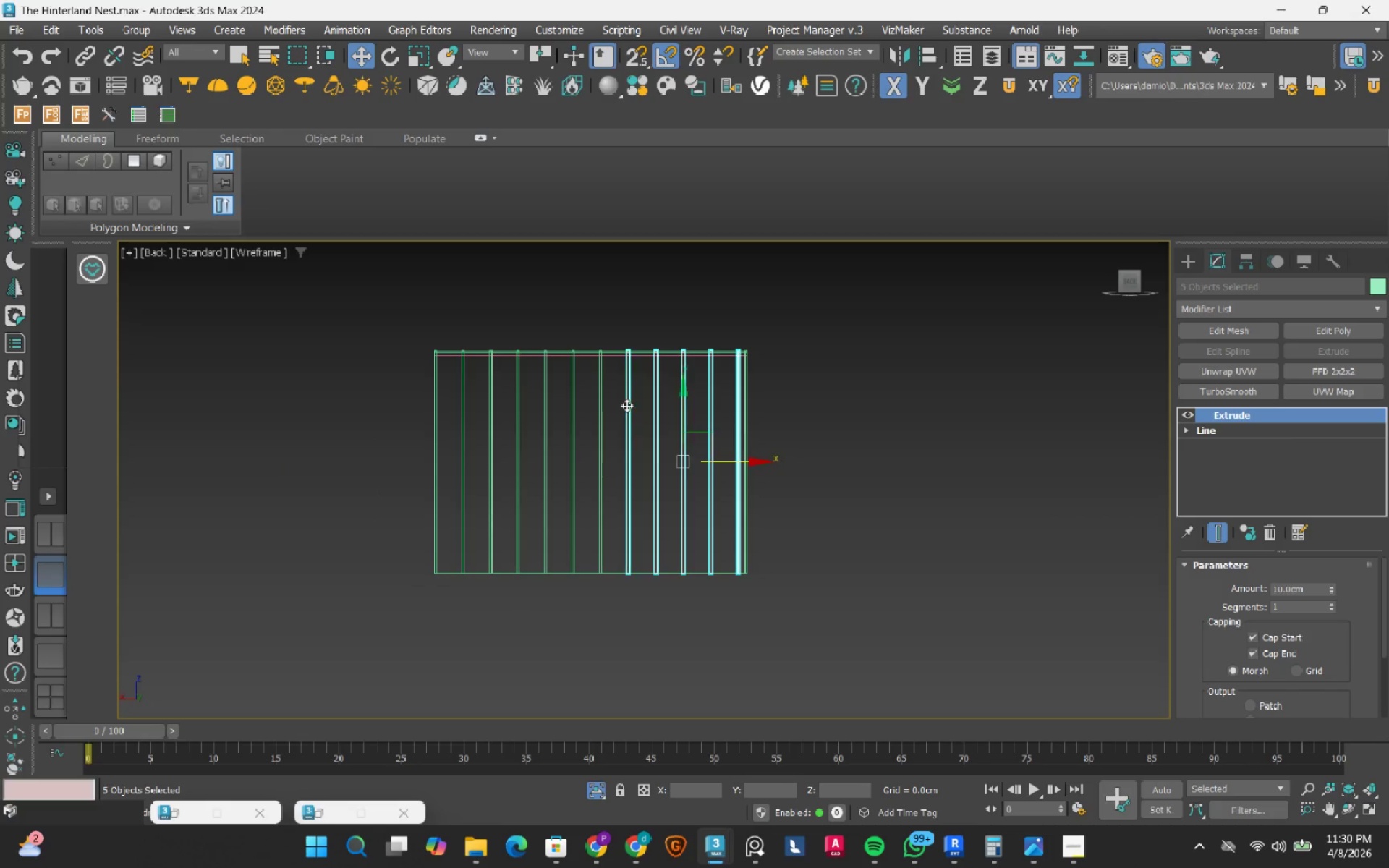 
key(Control+ControlLeft)
 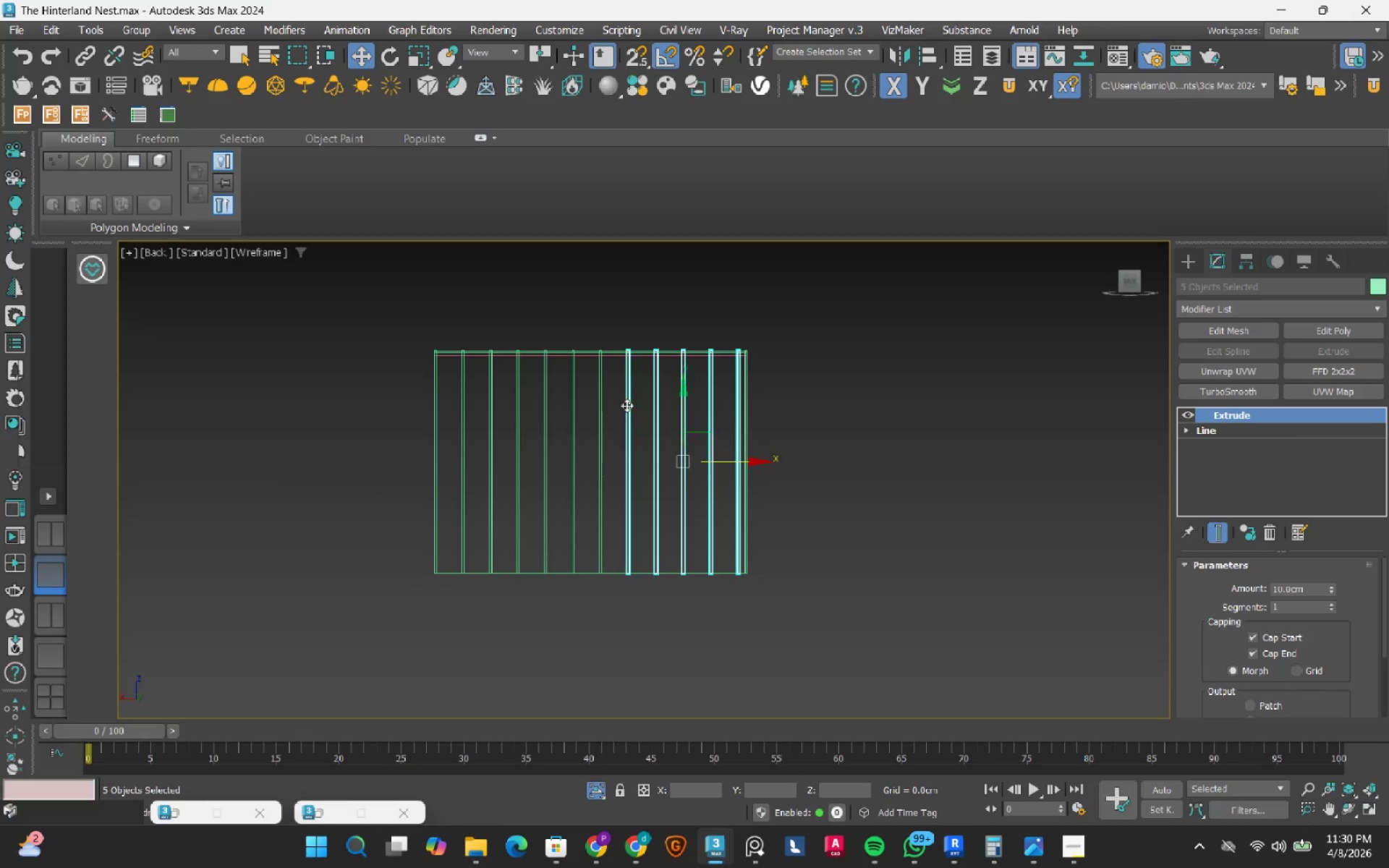 
key(Control+ControlLeft)
 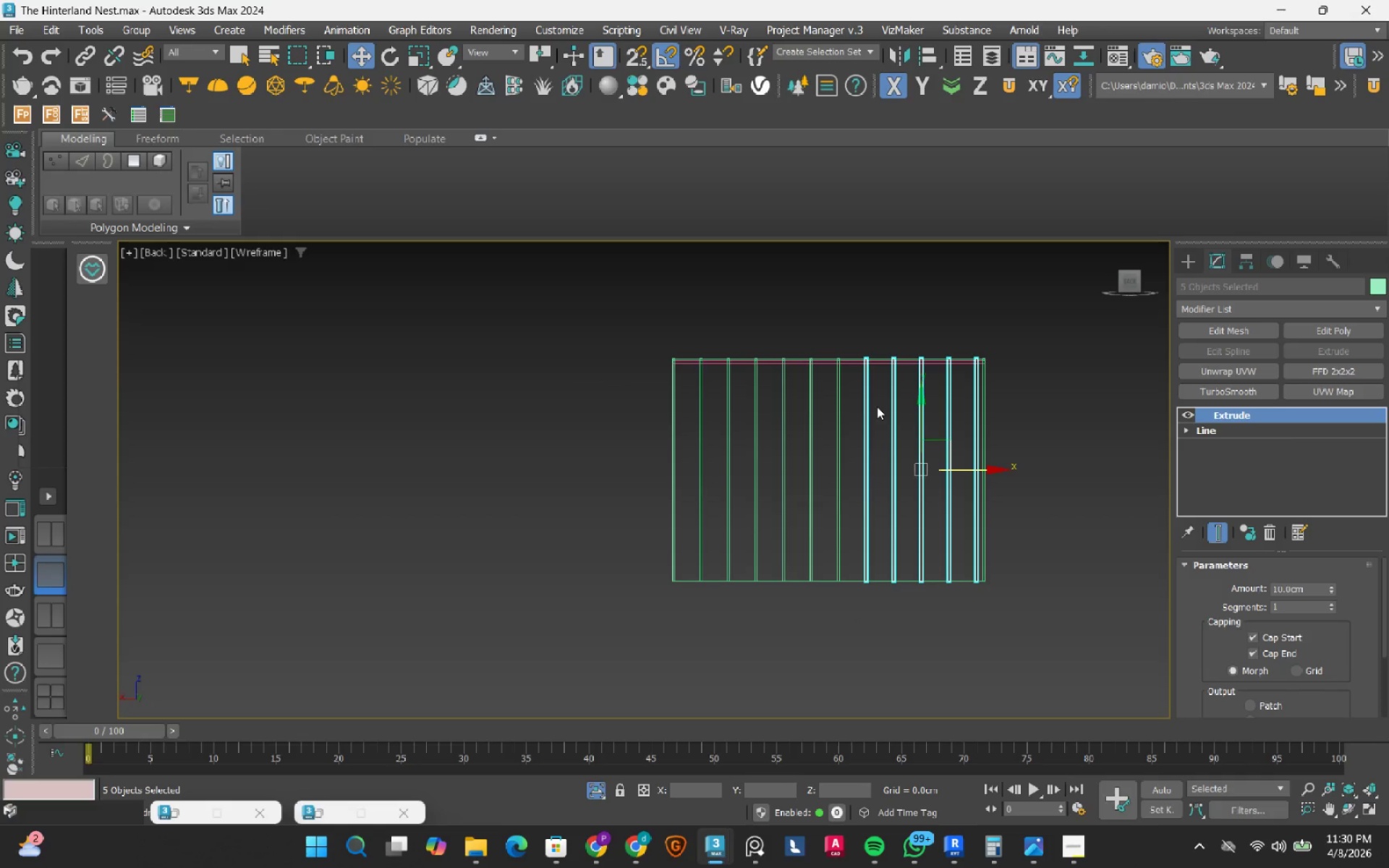 
wait(22.67)
 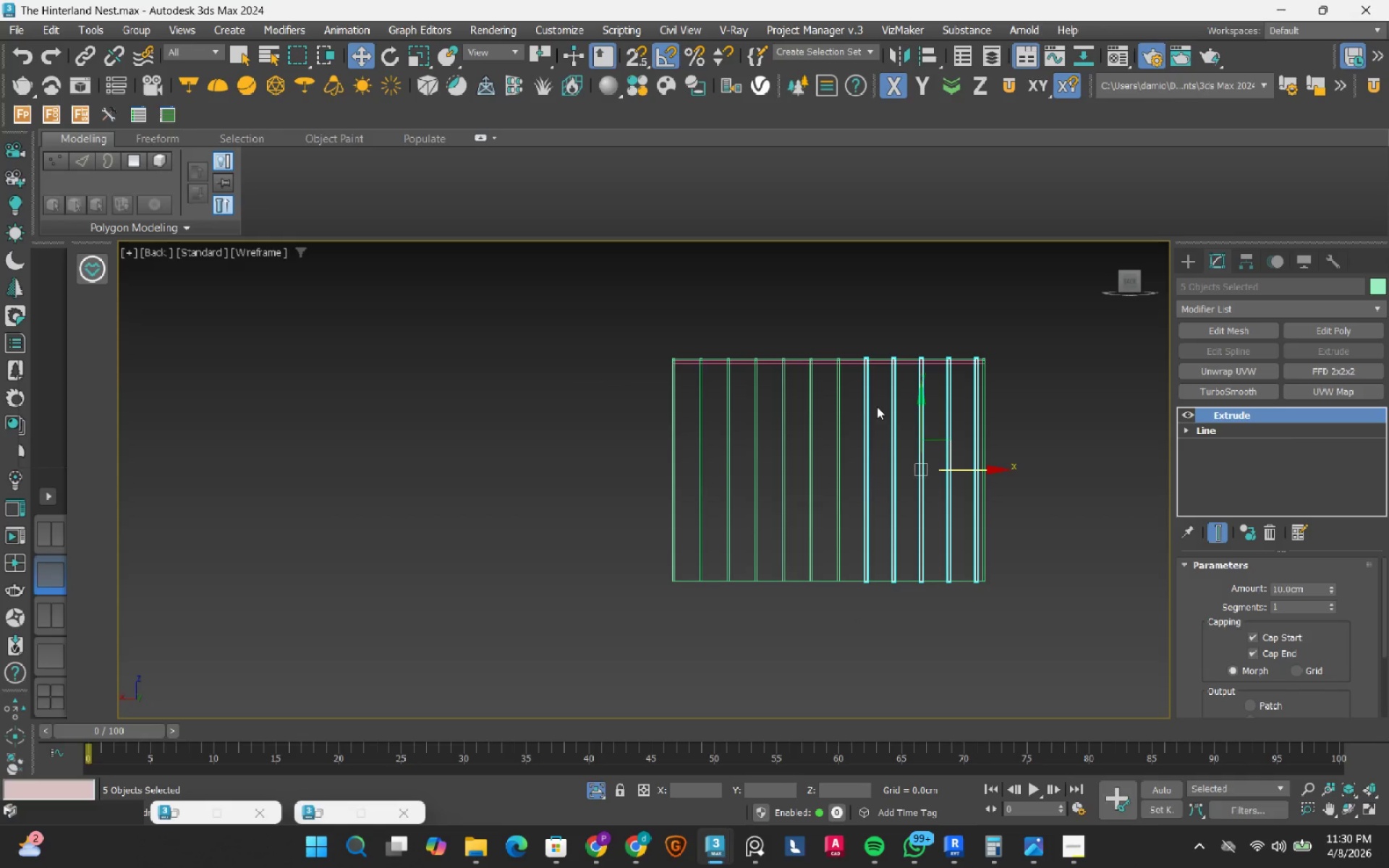 
scroll: coordinate [844, 396], scroll_direction: up, amount: 2.0
 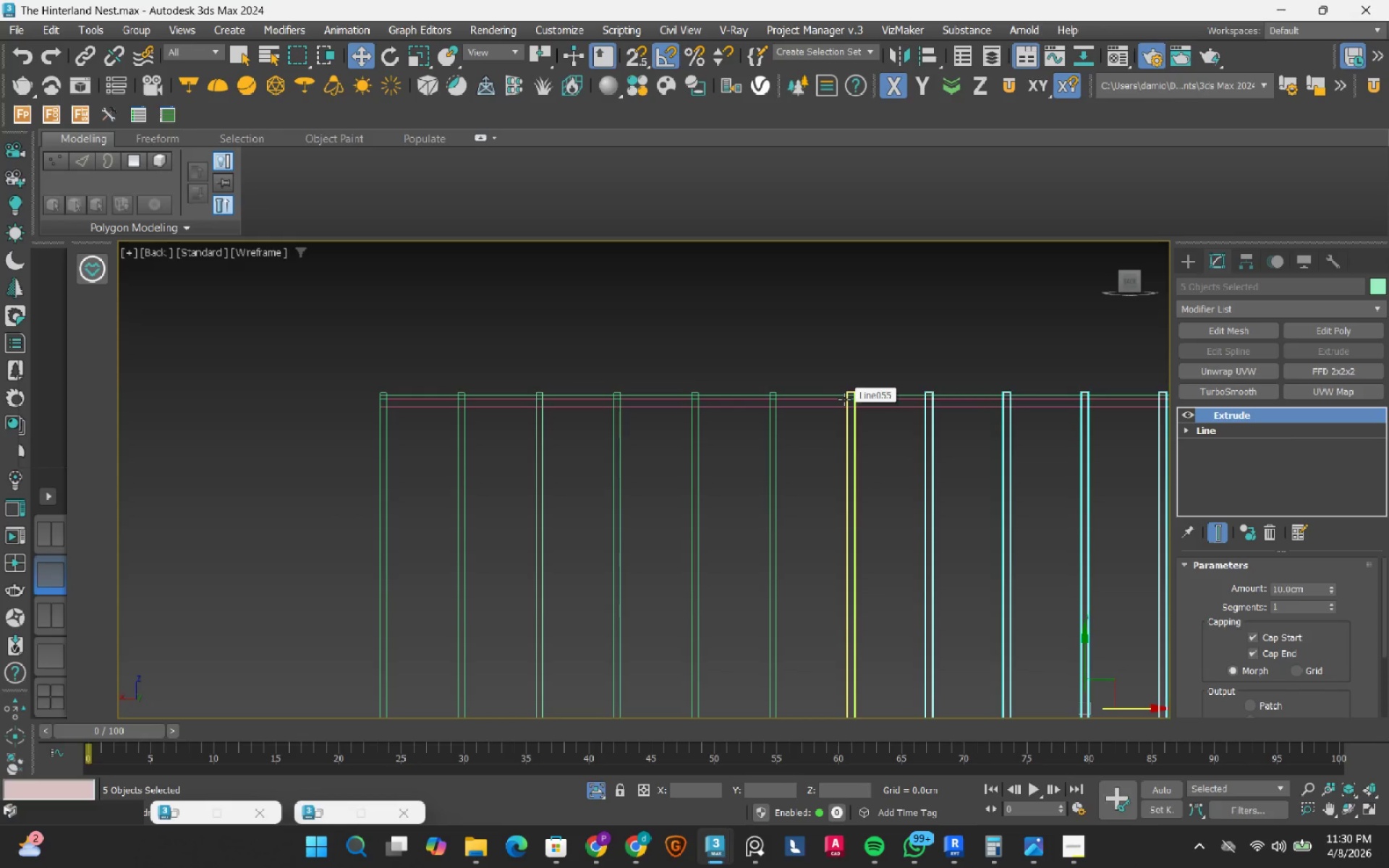 
left_click([844, 399])
 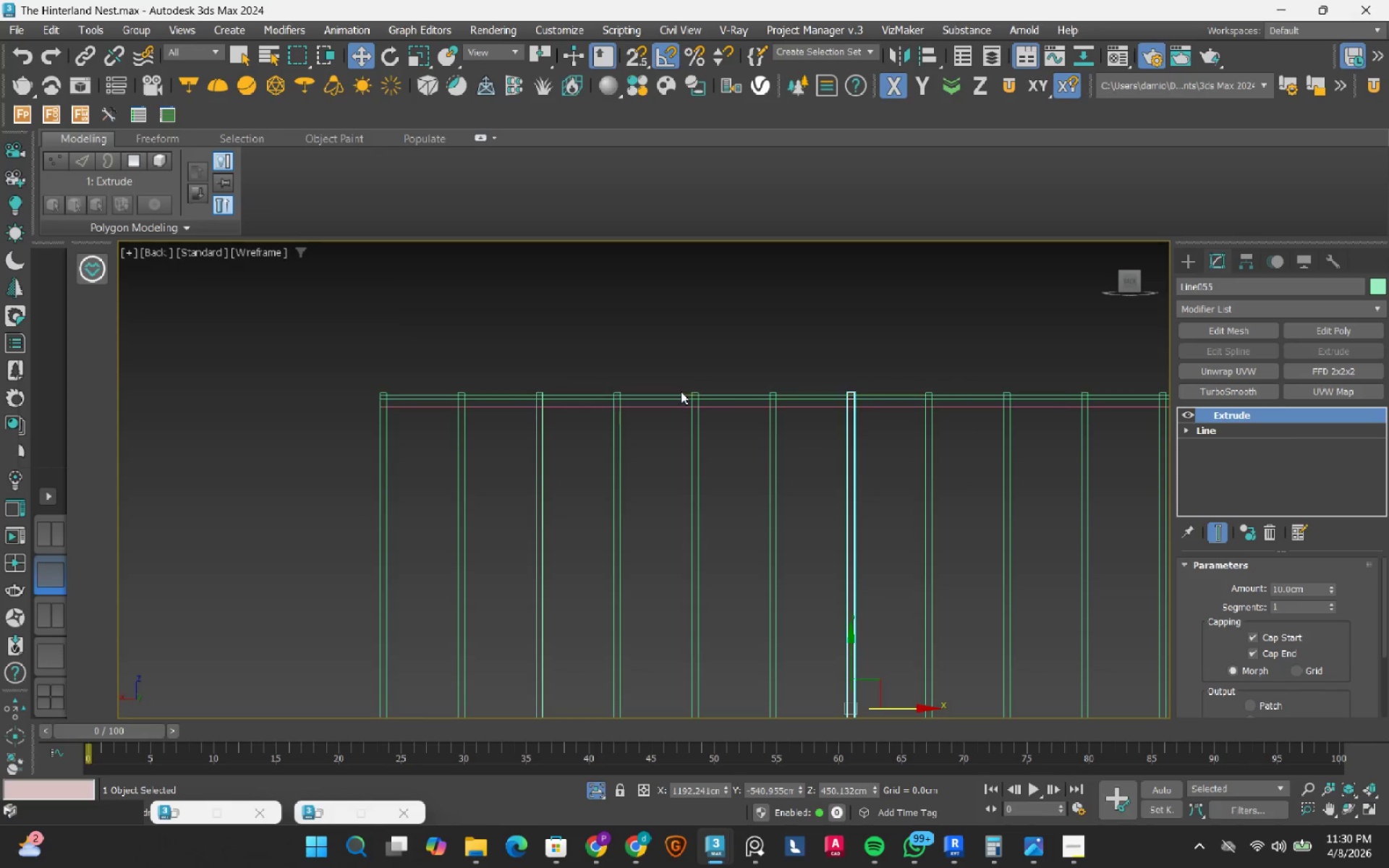 
scroll: coordinate [681, 391], scroll_direction: down, amount: 1.0
 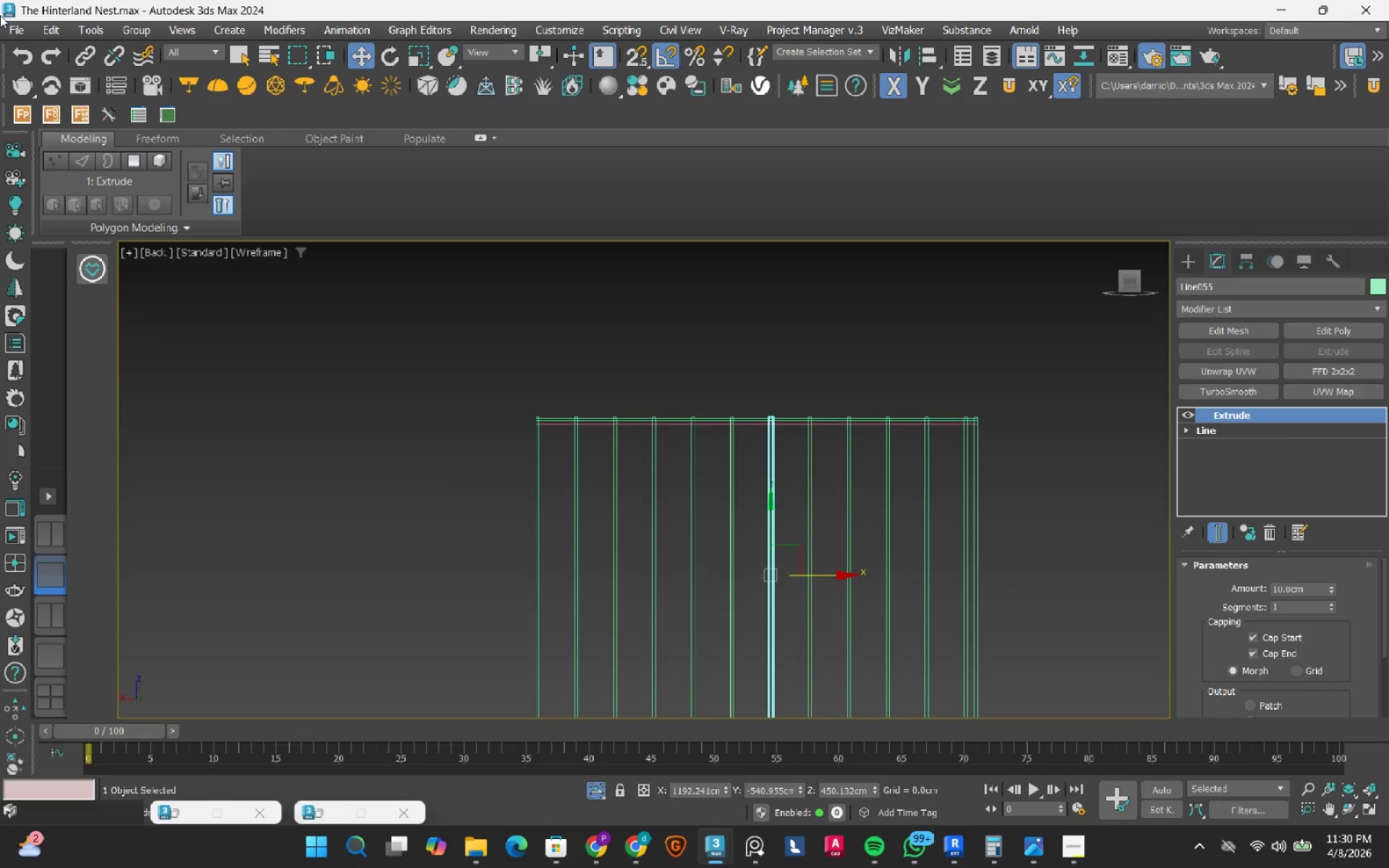 
left_click([32, 54])
 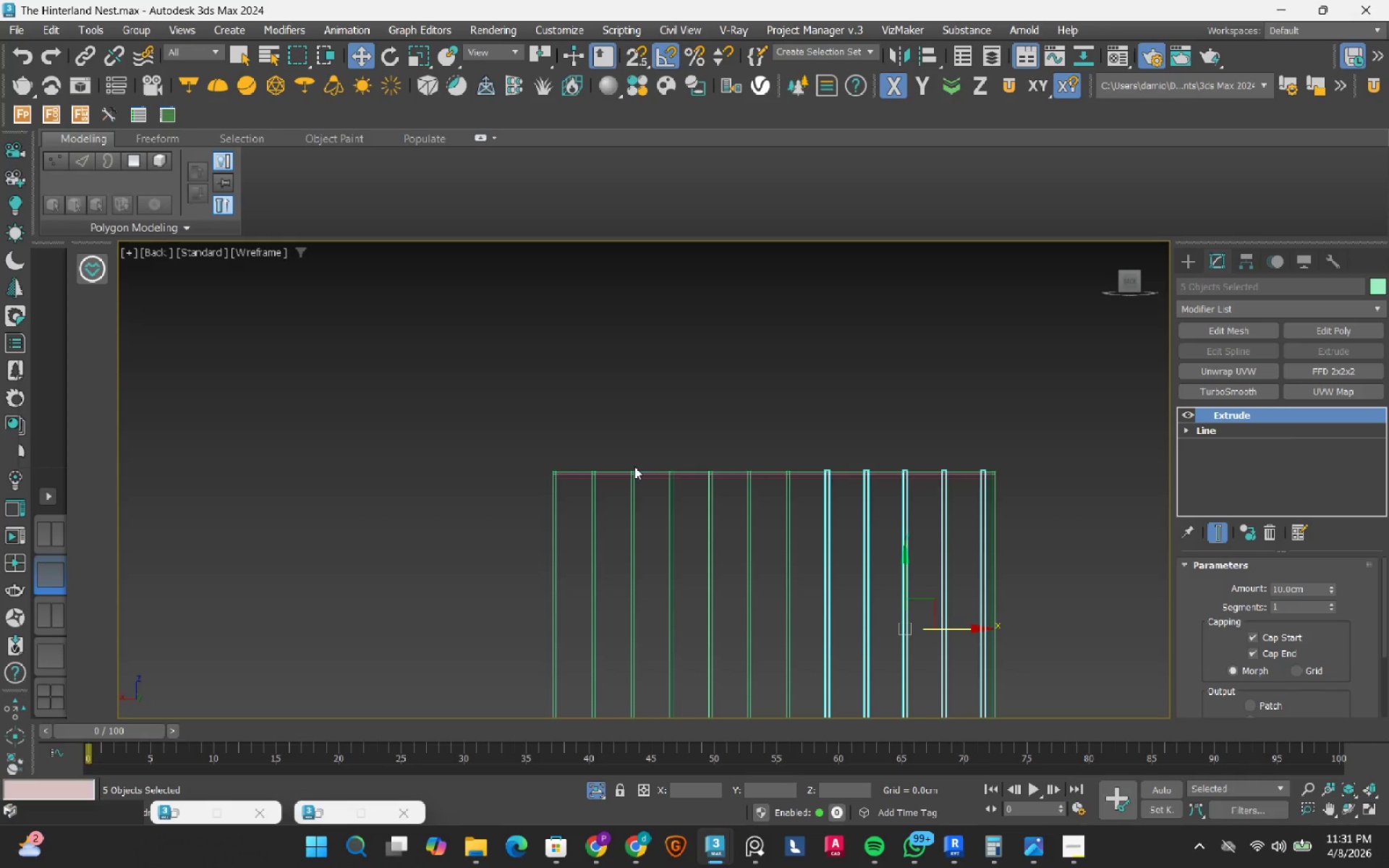 
wait(13.92)
 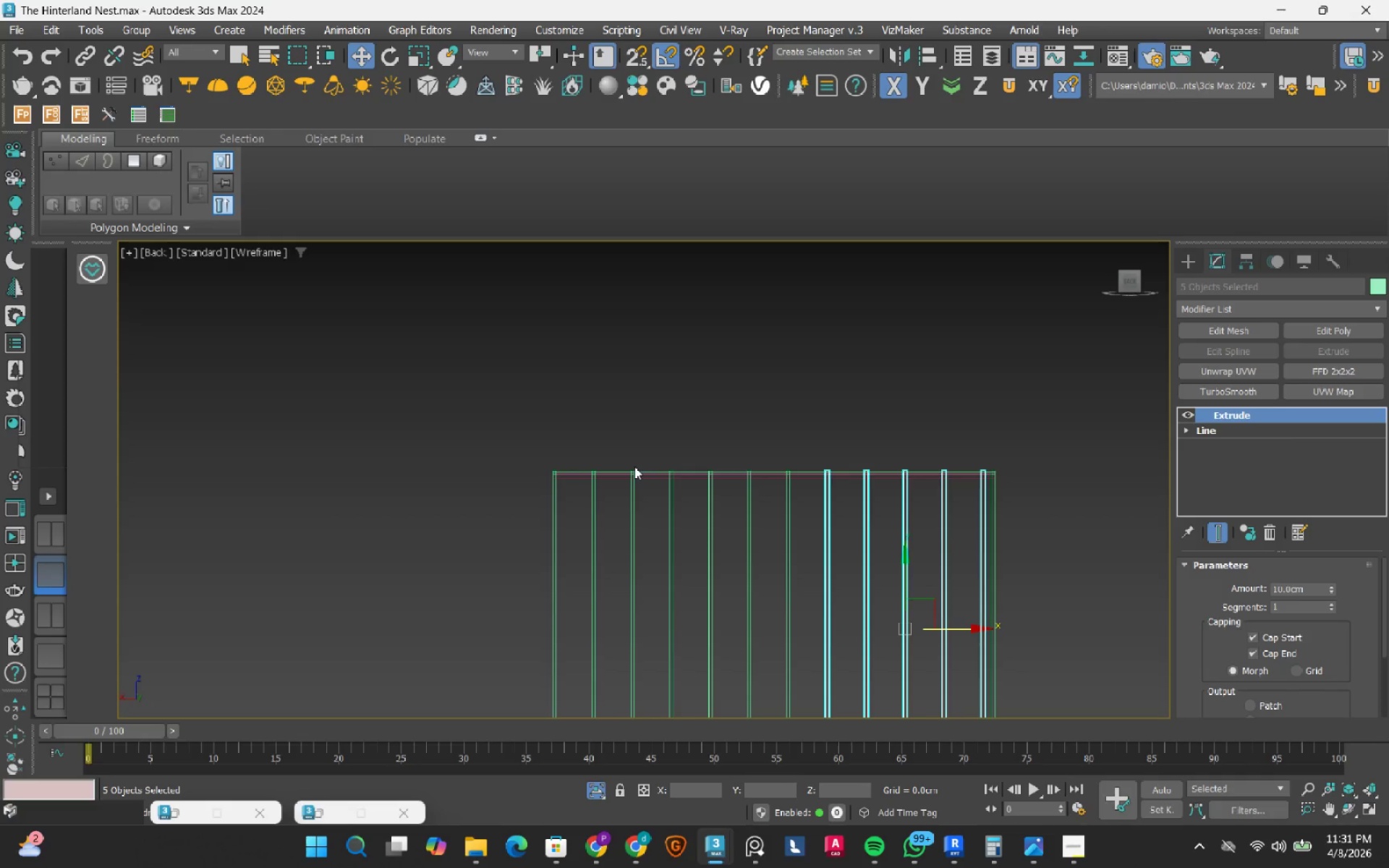 
scroll: coordinate [760, 331], scroll_direction: up, amount: 2.0
 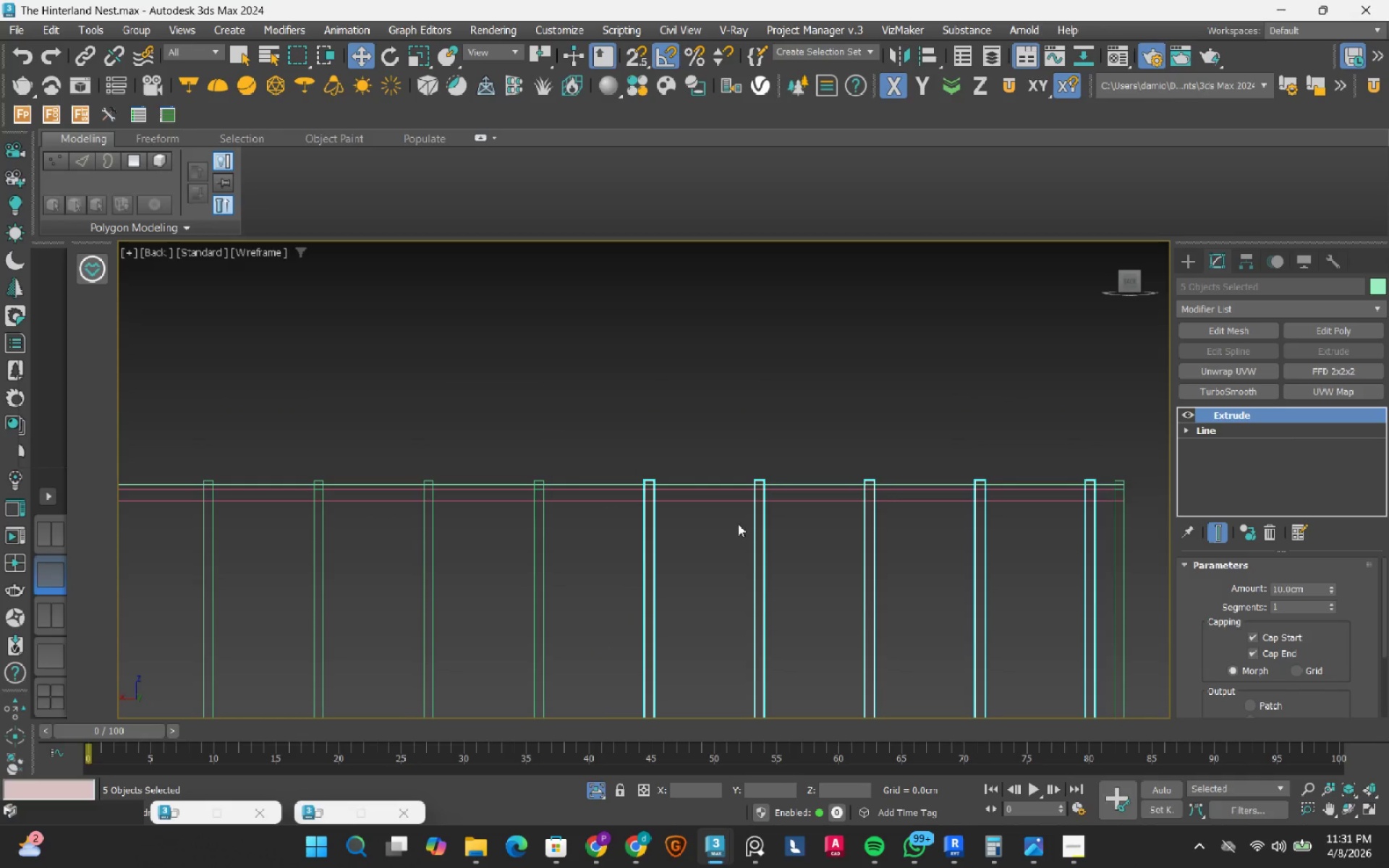 
scroll: coordinate [738, 525], scroll_direction: down, amount: 2.0
 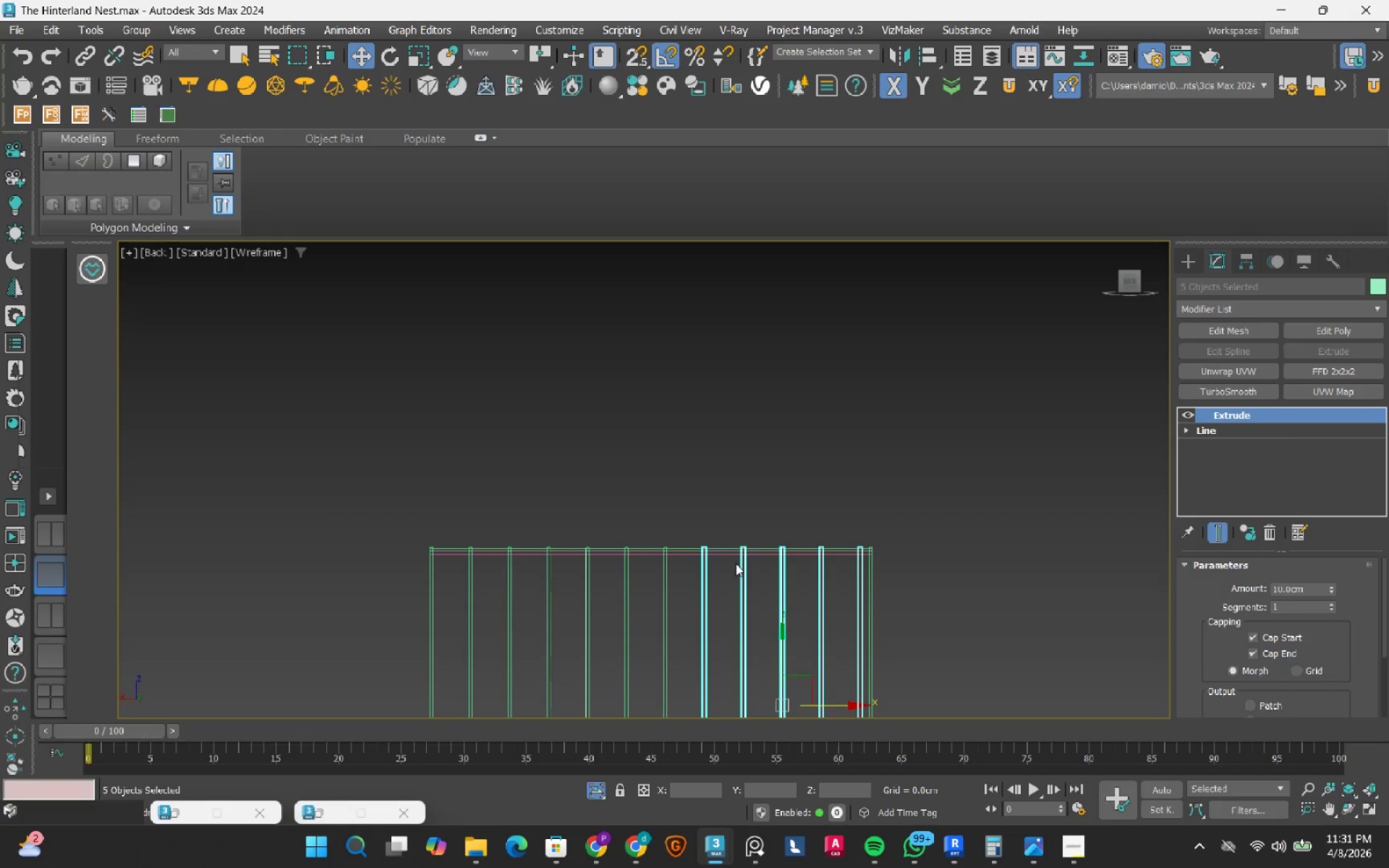 
left_click([731, 565])
 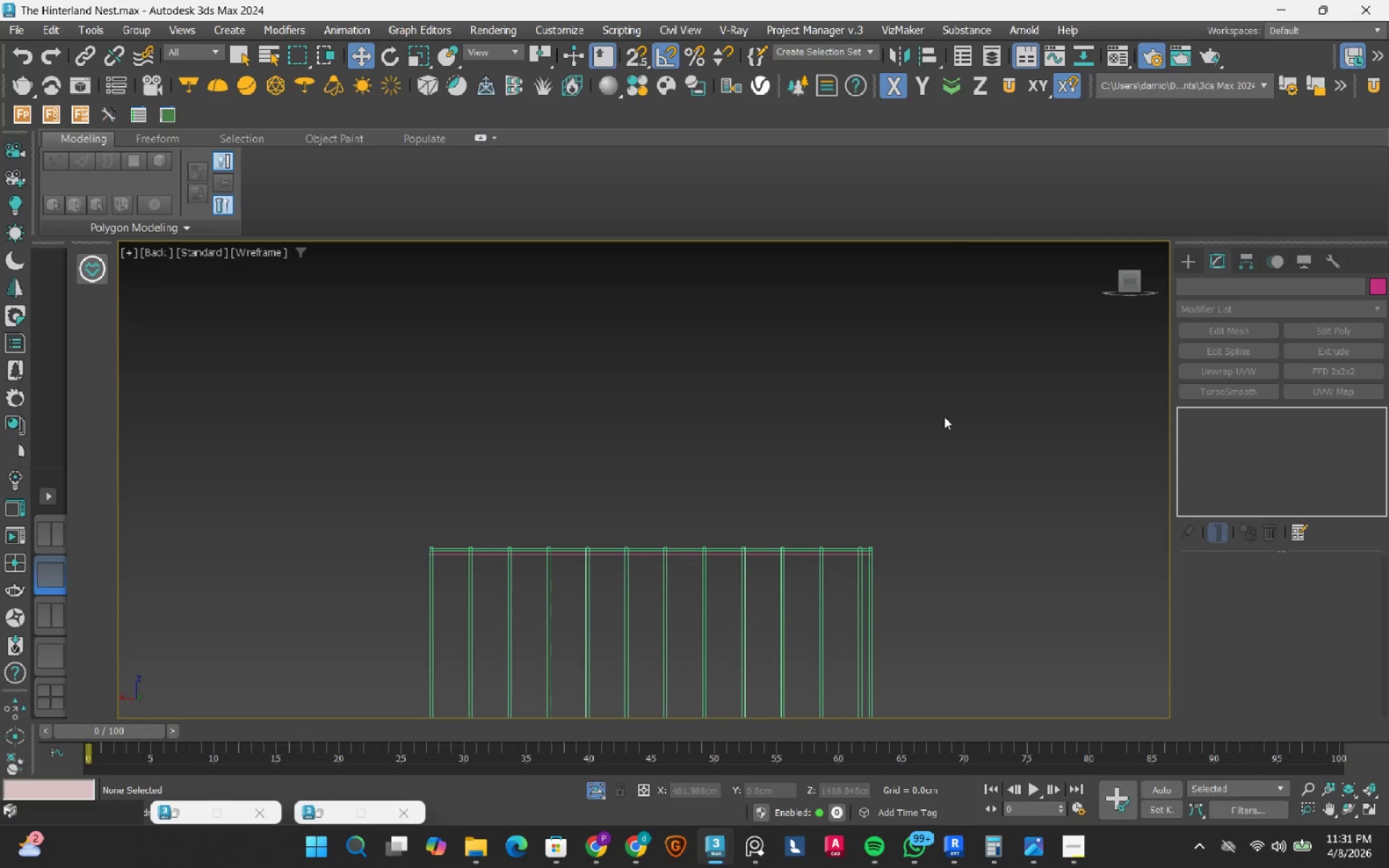 
left_click_drag(start_coordinate=[962, 417], to_coordinate=[784, 611])
 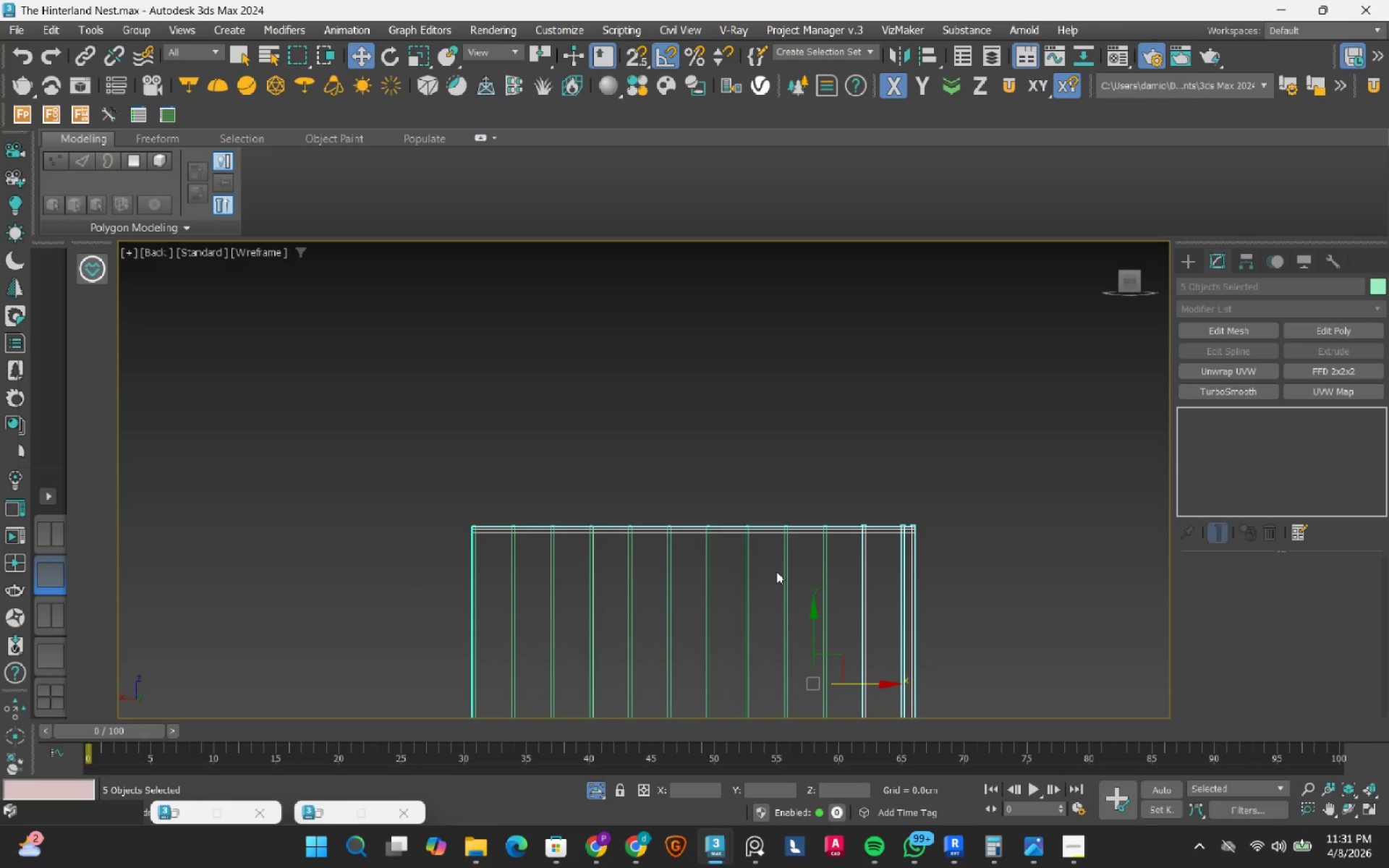 
wait(17.42)
 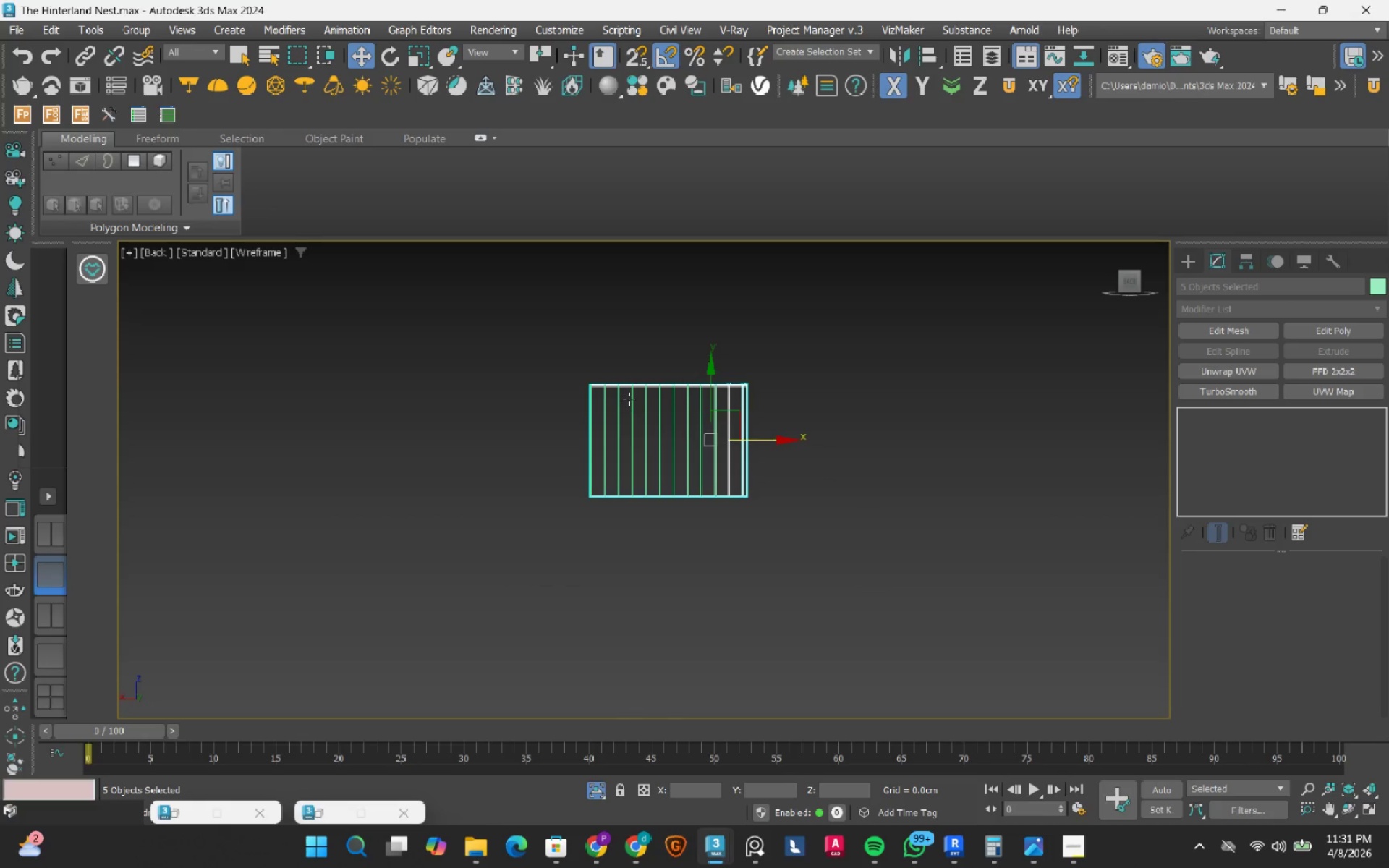 
hold_key(key=AltLeft, duration=0.58)
 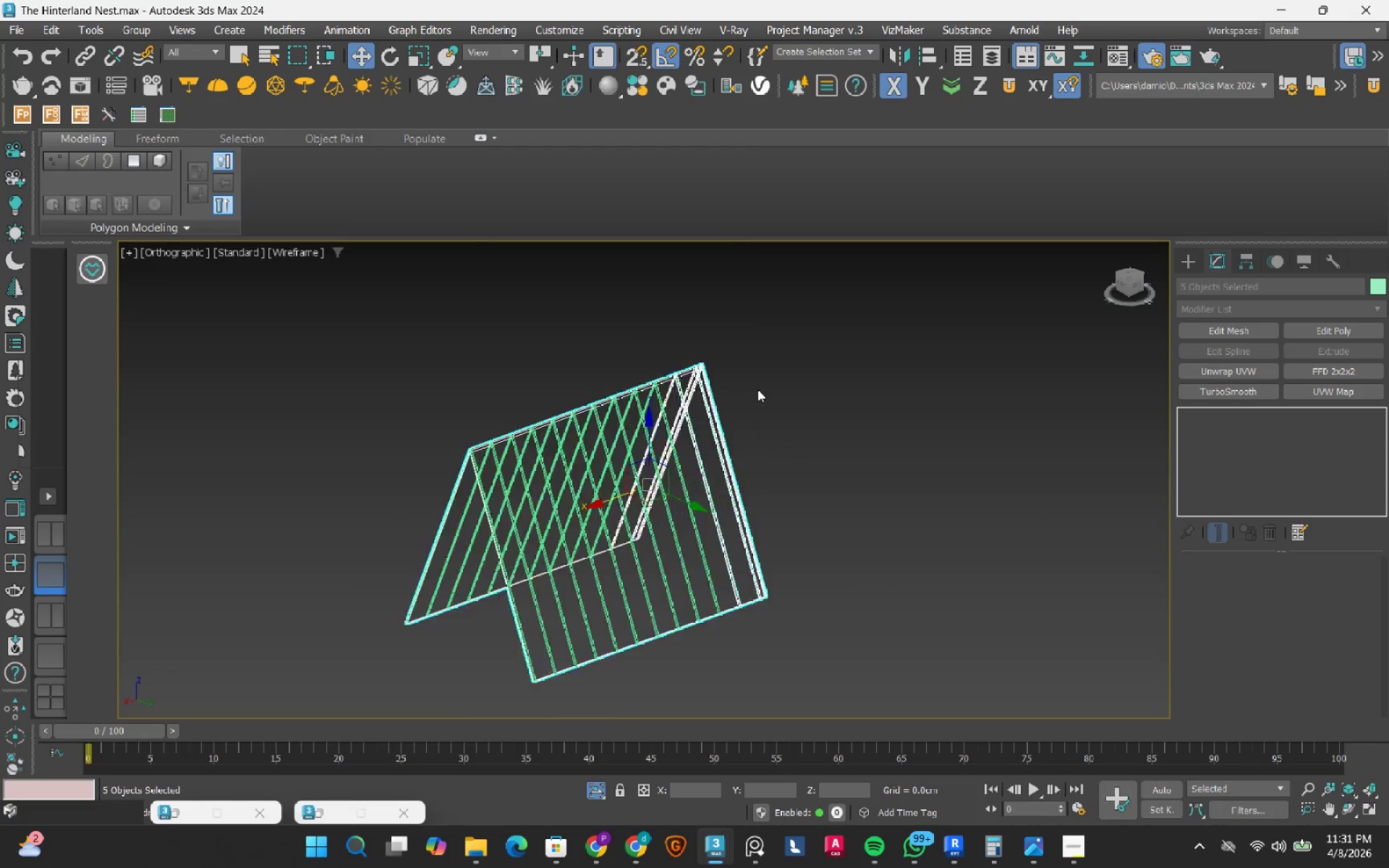 
scroll: coordinate [628, 347], scroll_direction: down, amount: 3.0
 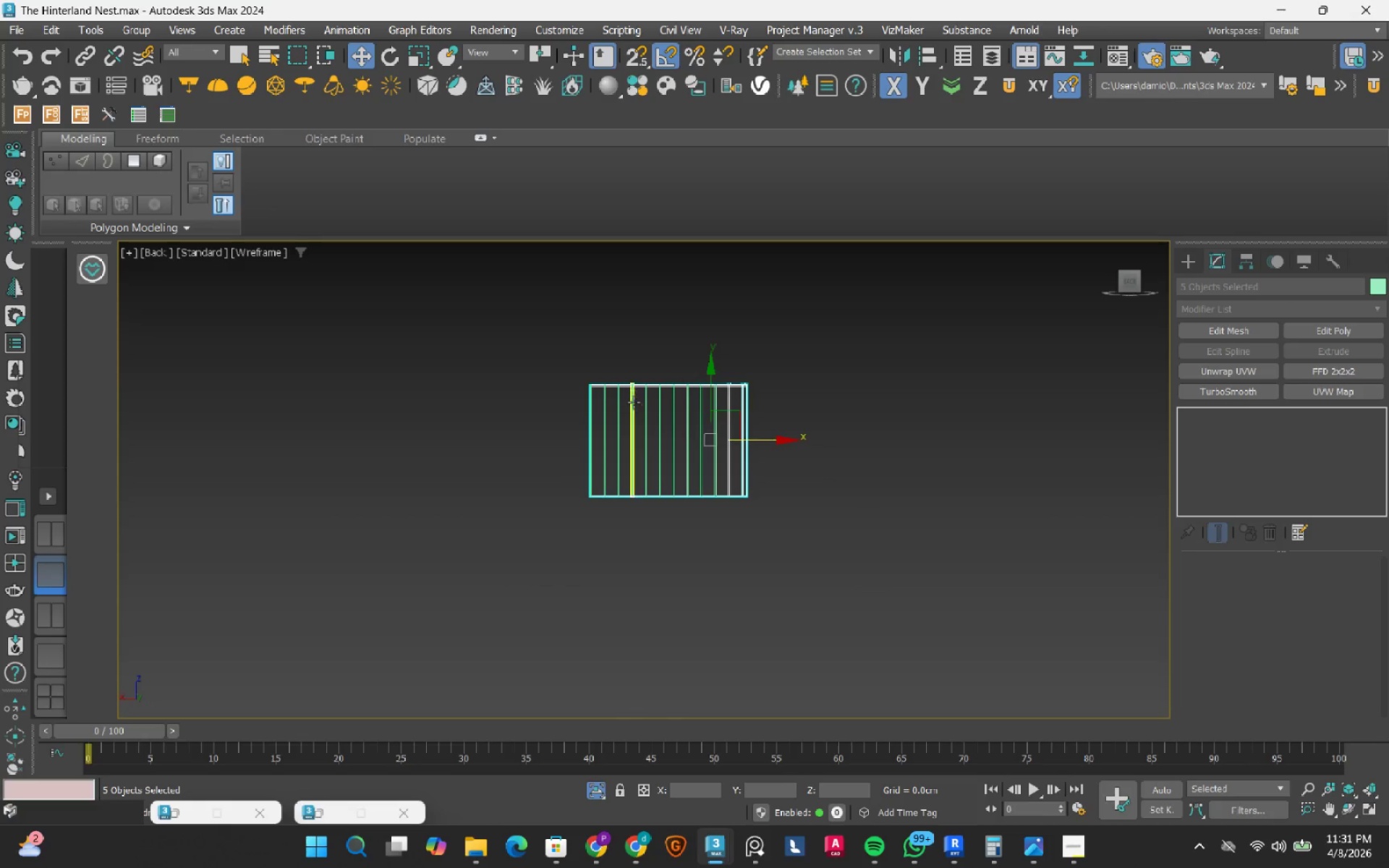 
left_click([819, 310])
 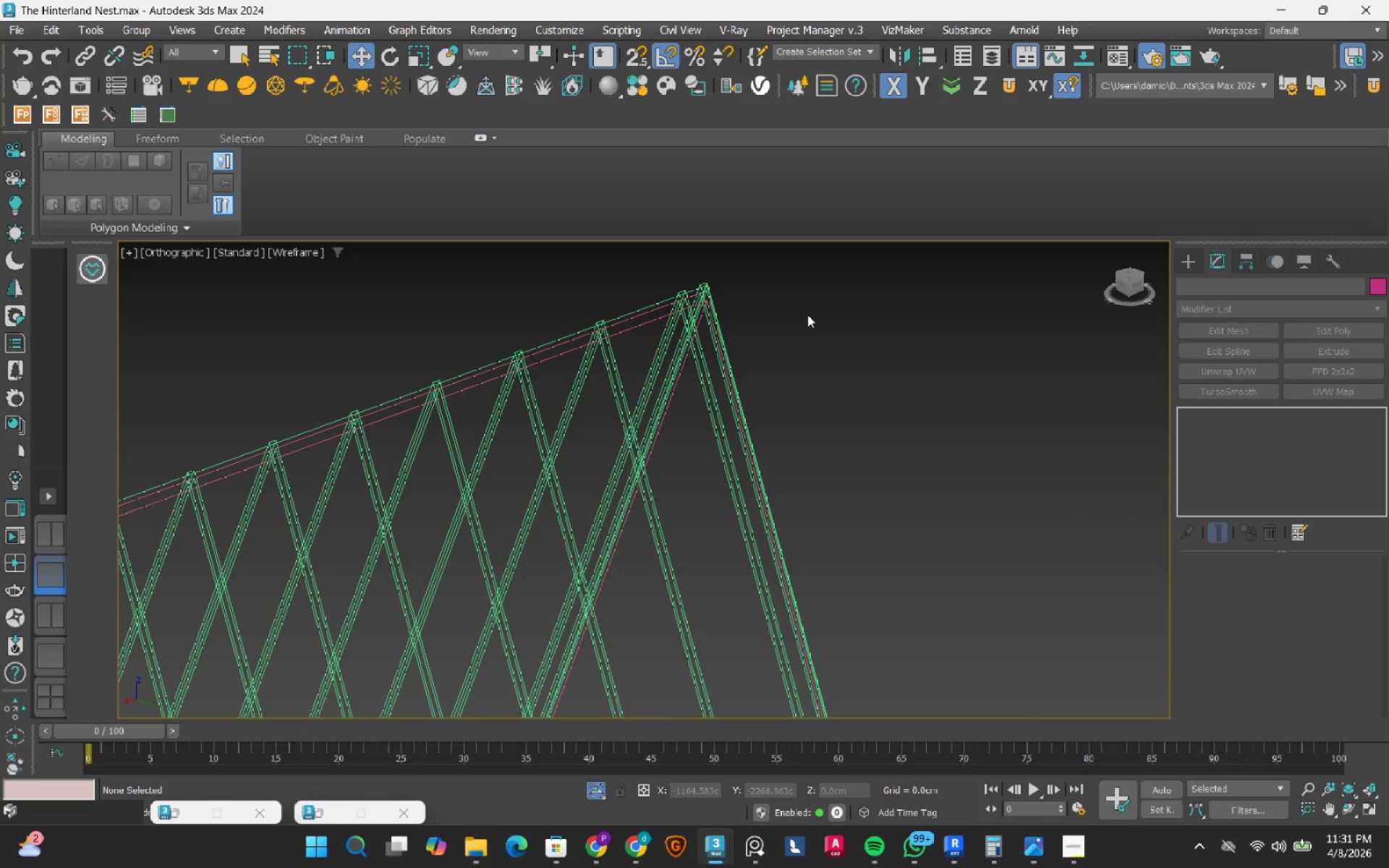 
scroll: coordinate [675, 392], scroll_direction: up, amount: 5.0
 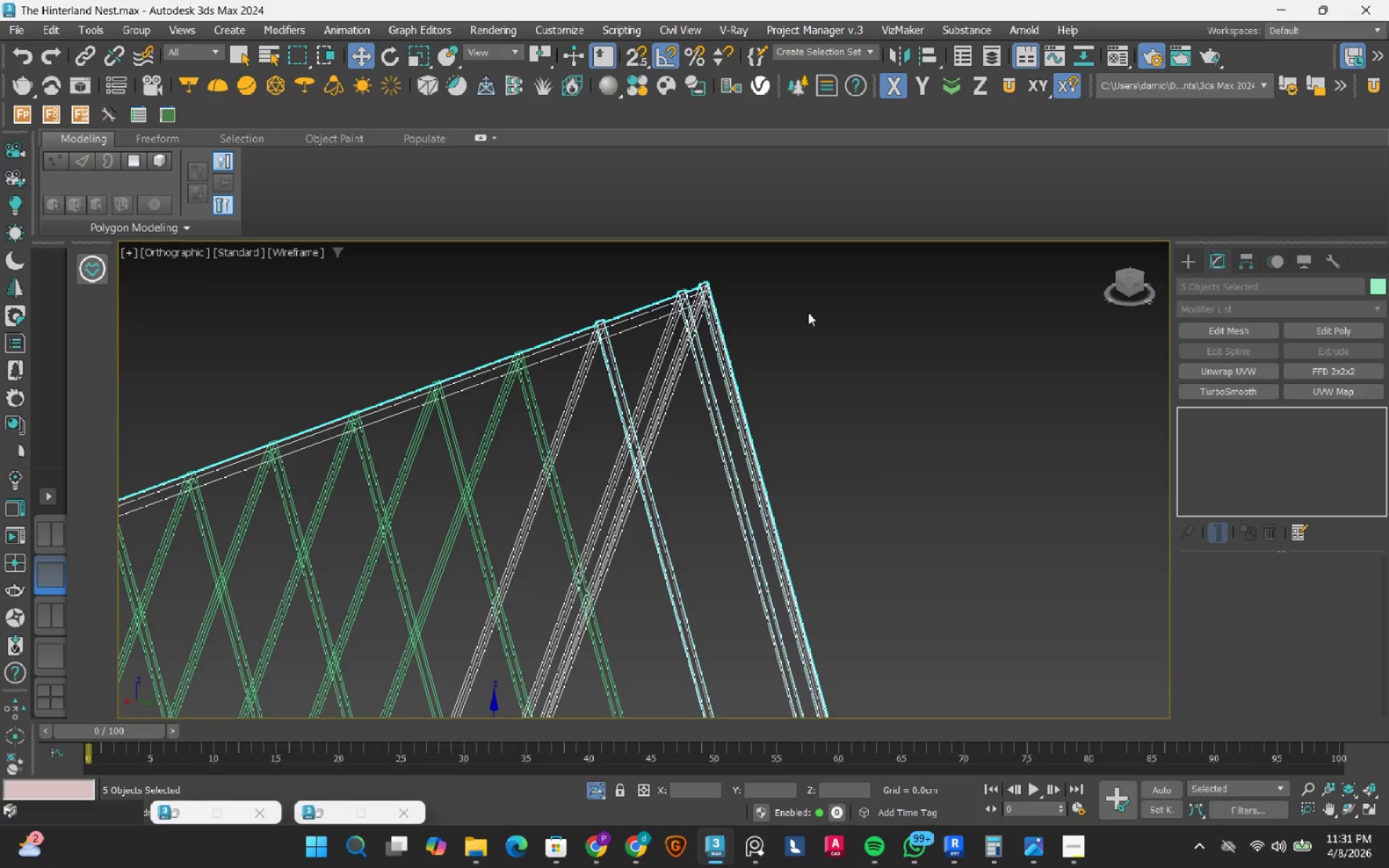 
wait(6.01)
 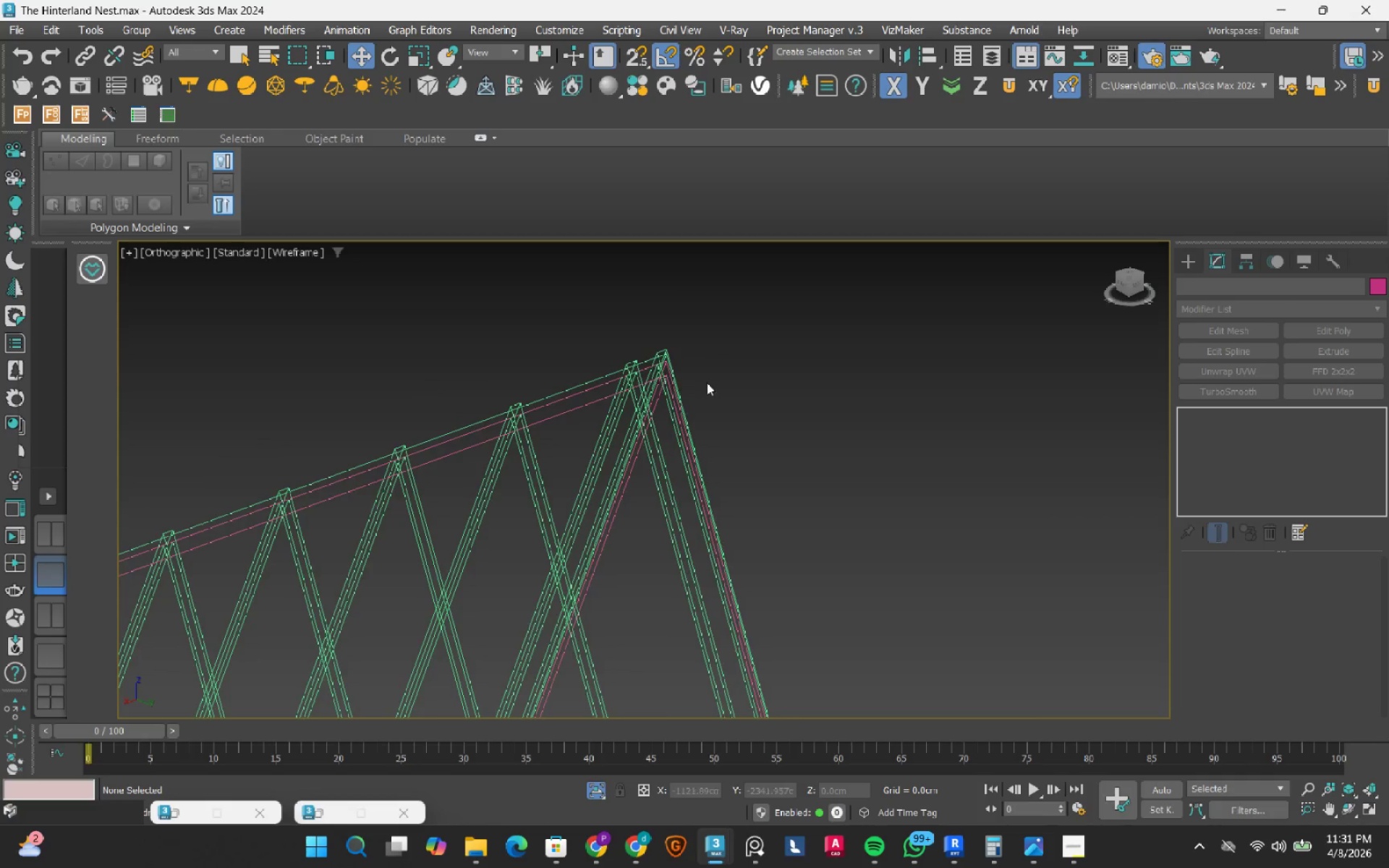 
hold_key(key=AltLeft, duration=0.34)
 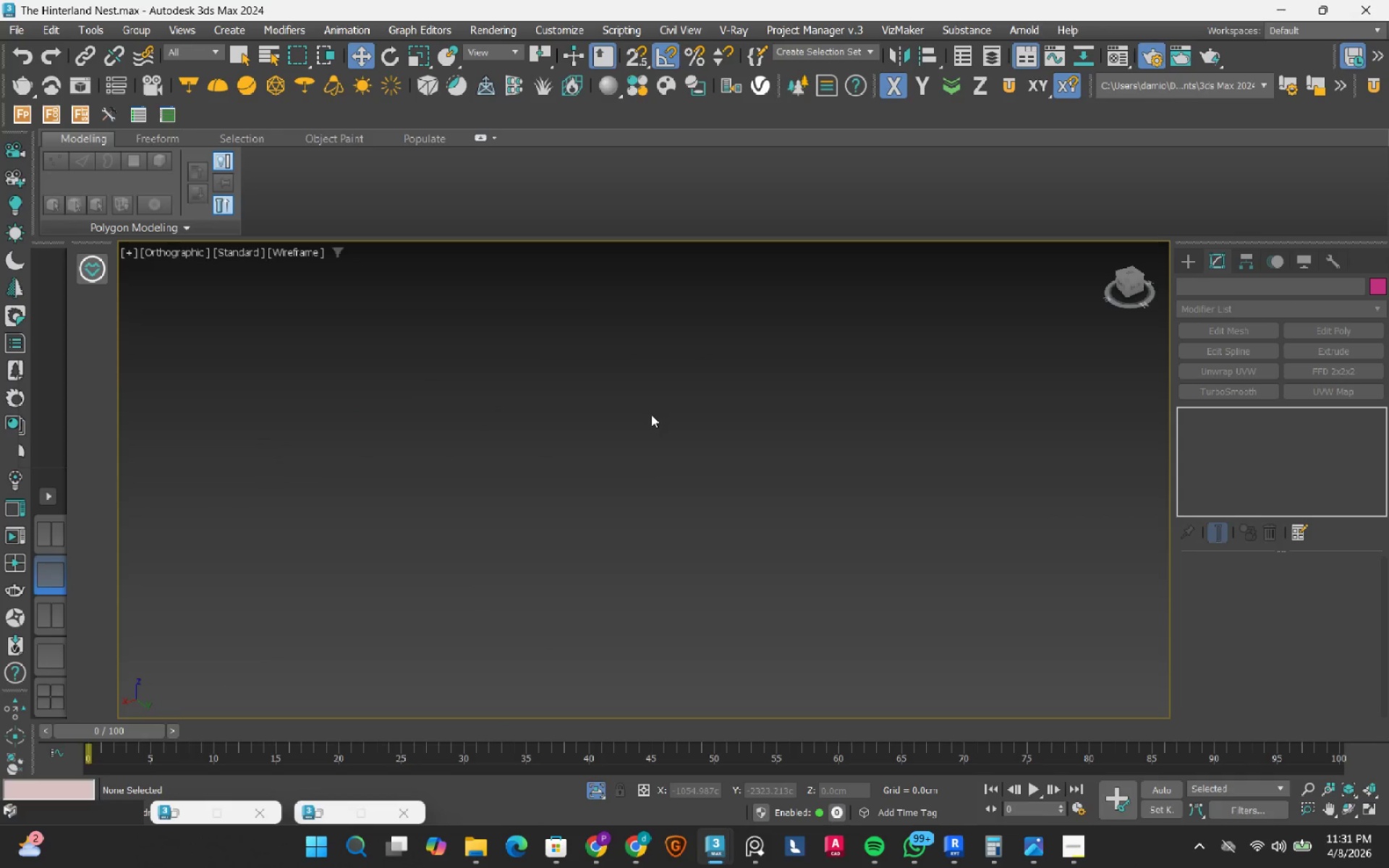 
scroll: coordinate [738, 300], scroll_direction: up, amount: 1.0
 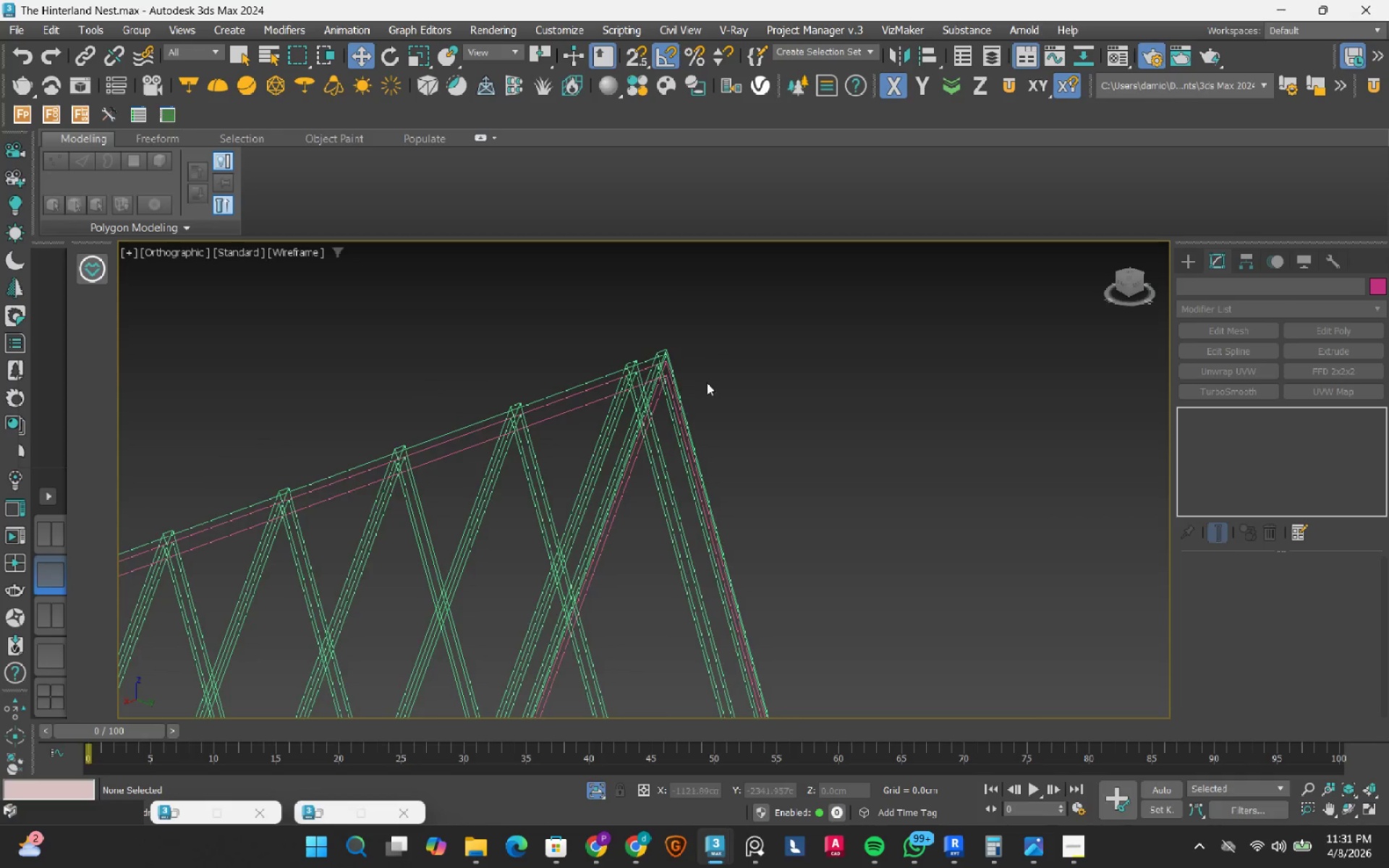 
scroll: coordinate [651, 417], scroll_direction: down, amount: 3.0
 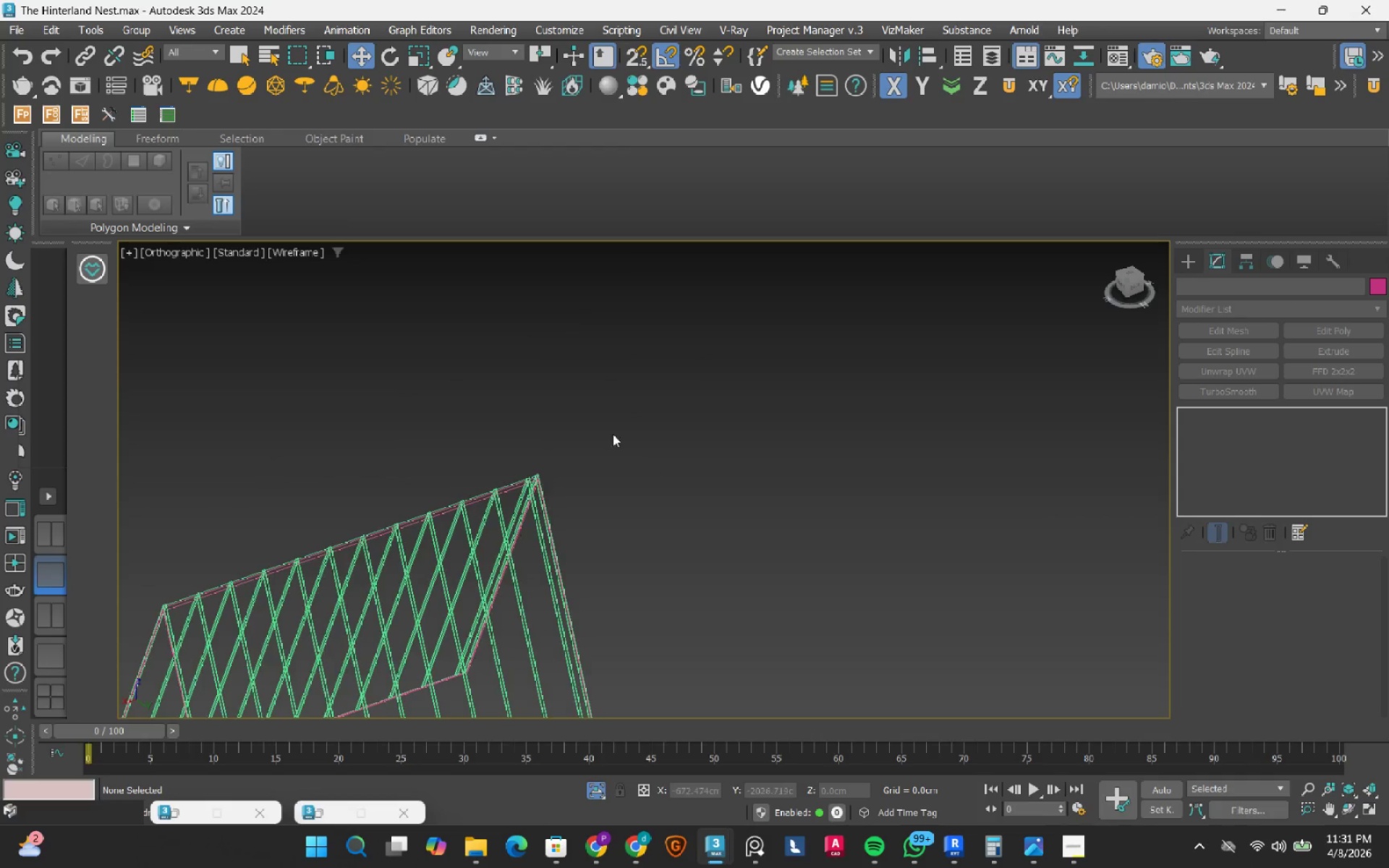 
scroll: coordinate [608, 450], scroll_direction: up, amount: 3.0
 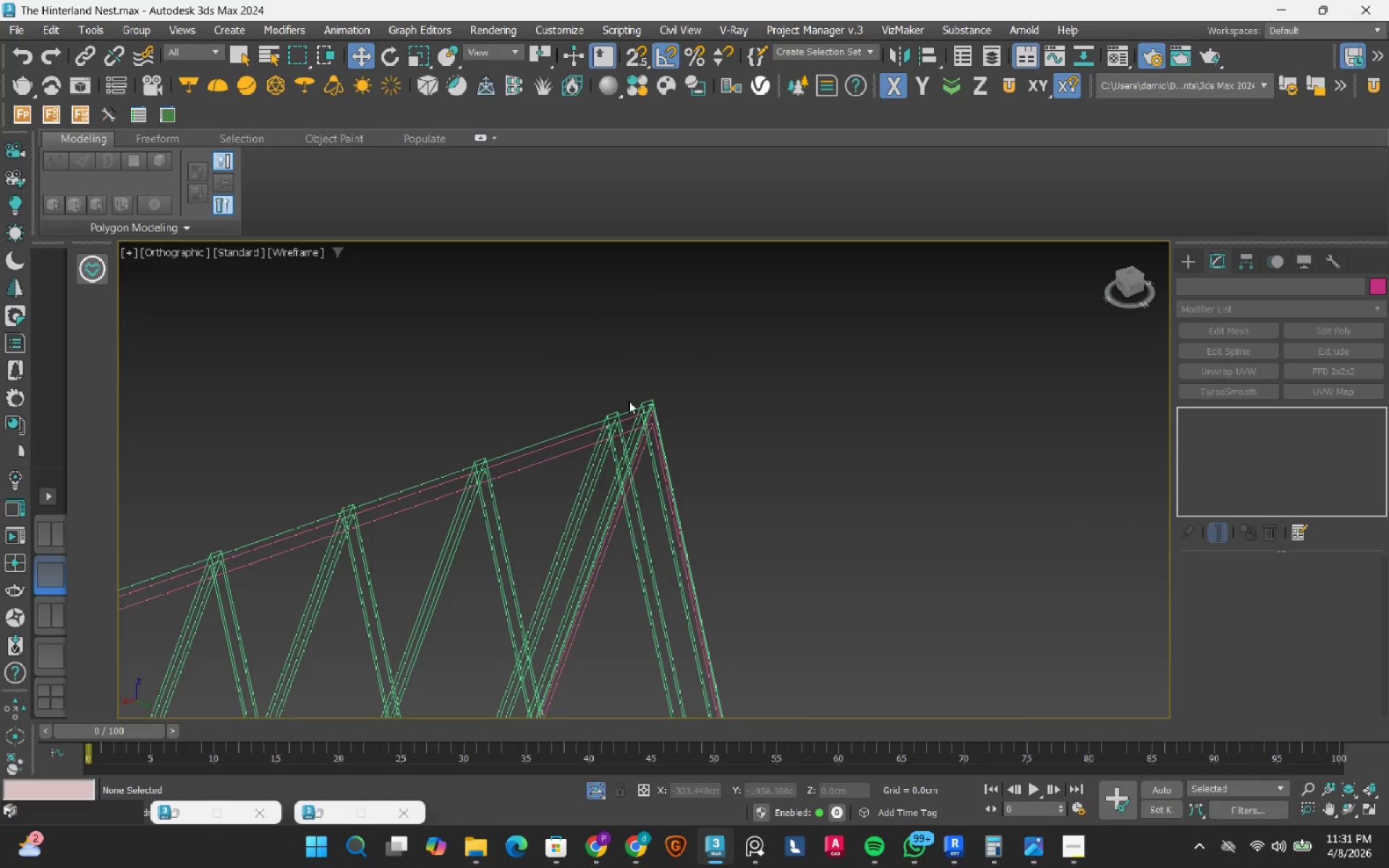 
left_click([609, 457])
 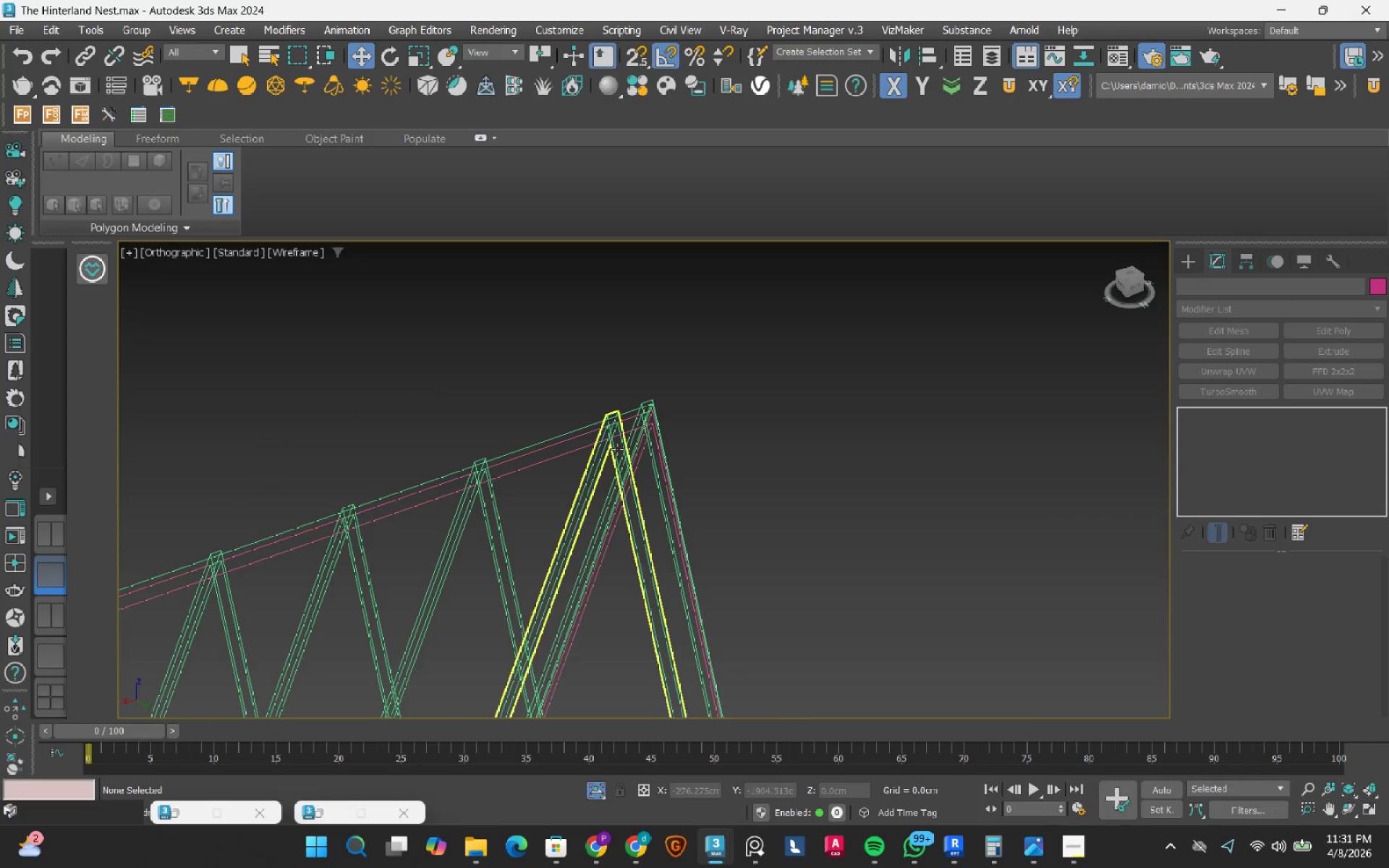 
left_click([617, 449])
 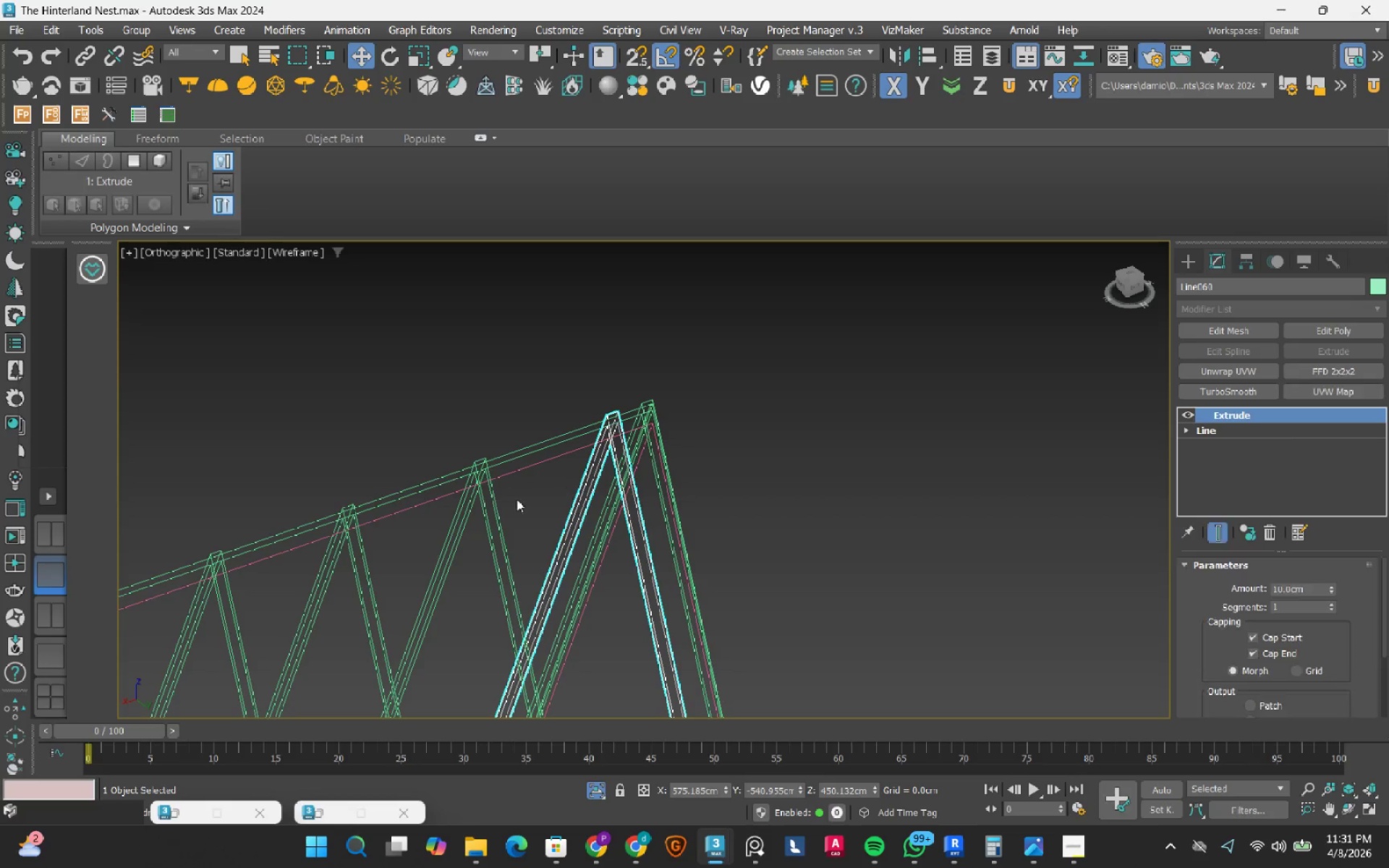 
hold_key(key=ControlLeft, duration=1.52)
left_click([497, 516])
 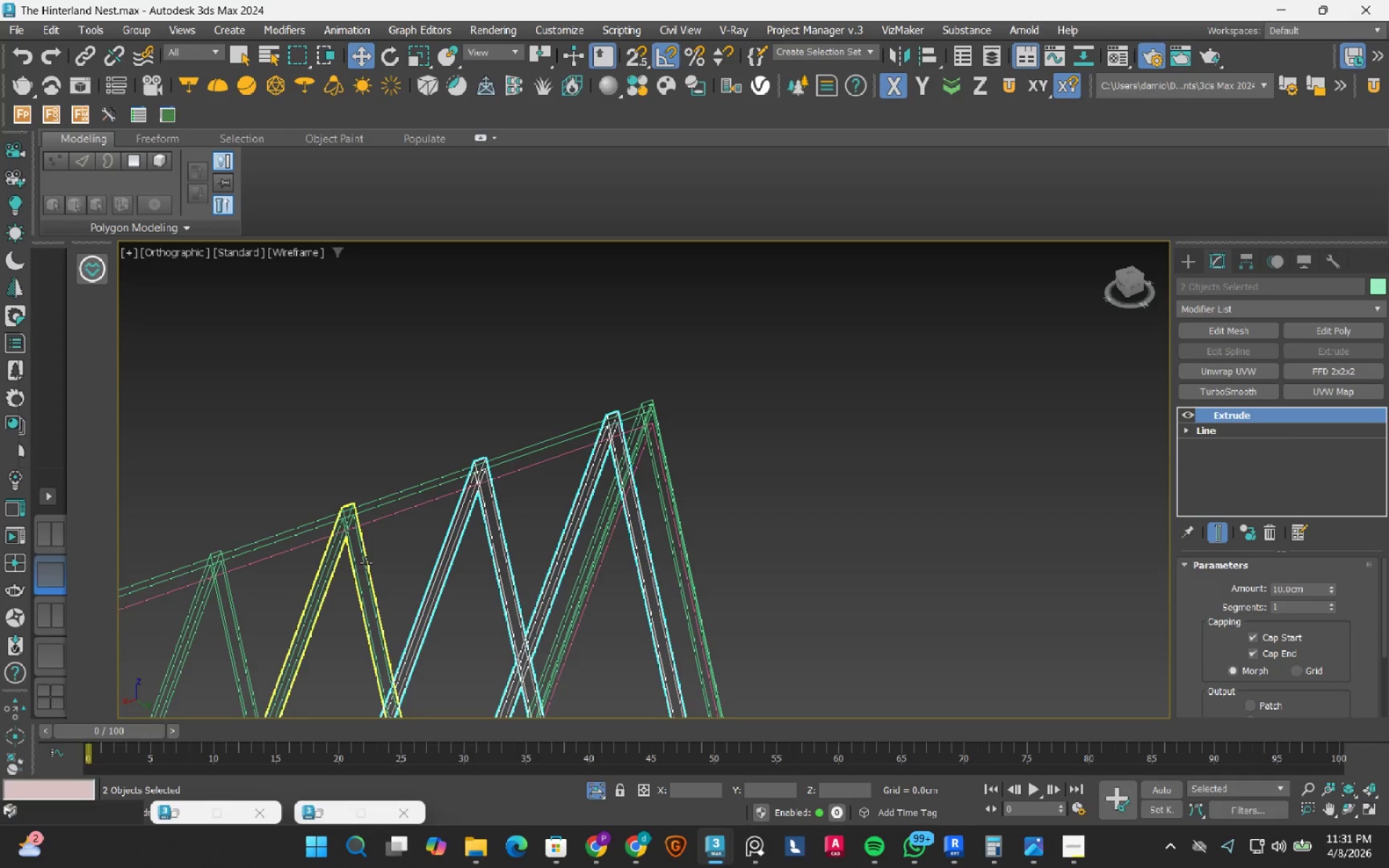 
hold_key(key=ControlLeft, duration=0.34)
left_click([366, 563])
 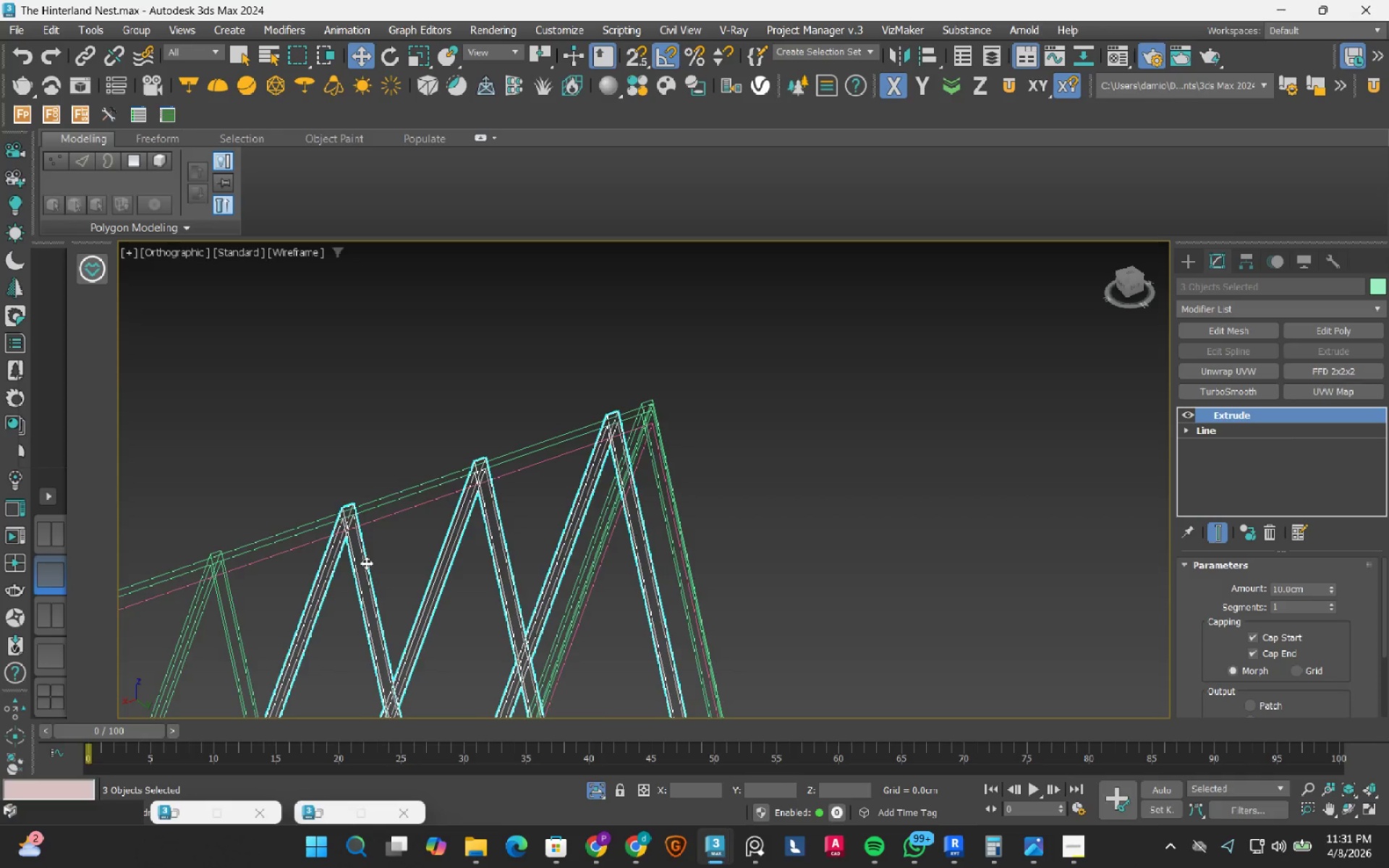 
hold_key(key=ControlLeft, duration=1.66)
scroll: coordinate [366, 563], scroll_direction: none, amount: 0.0
 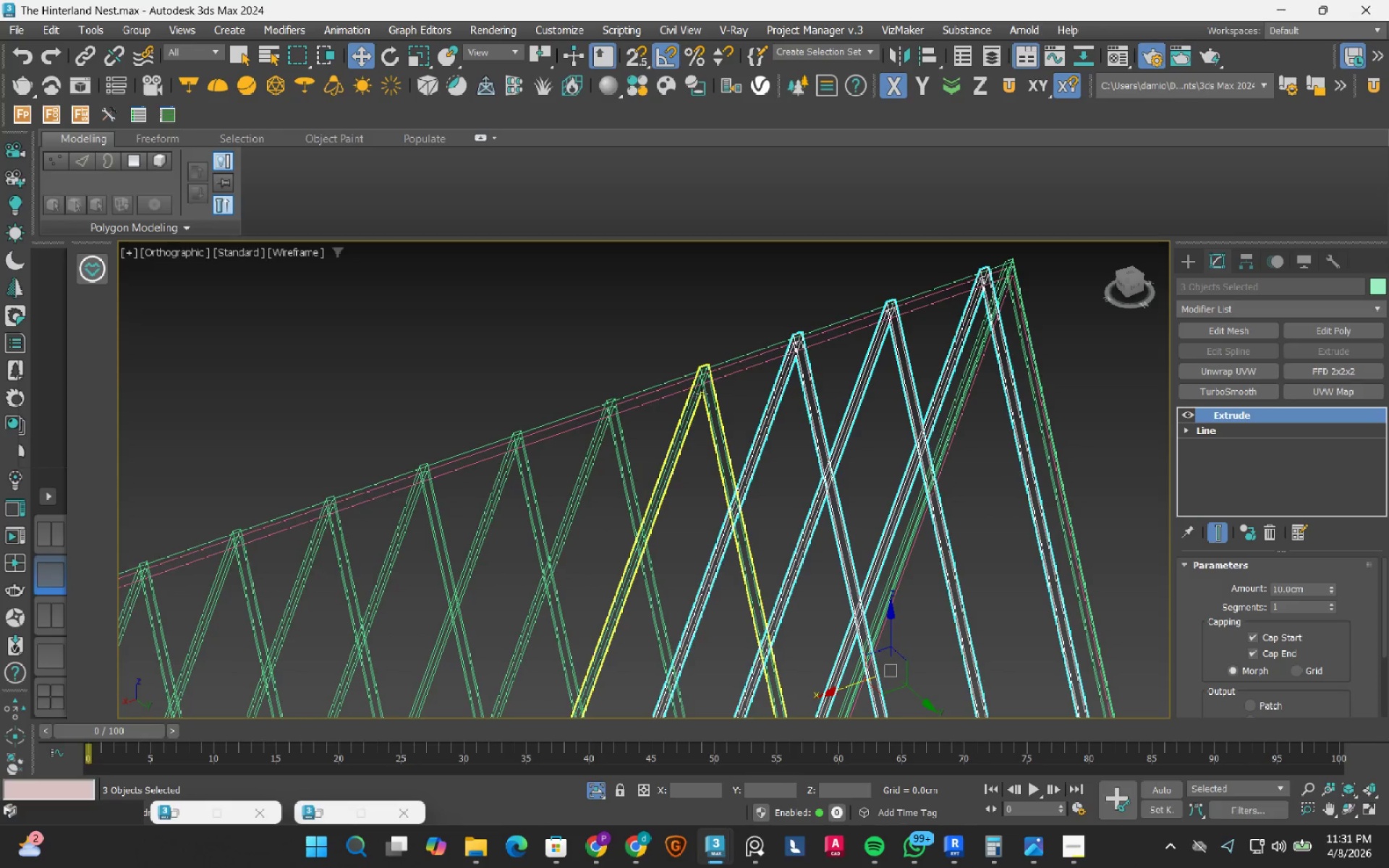 
left_click([707, 390])
 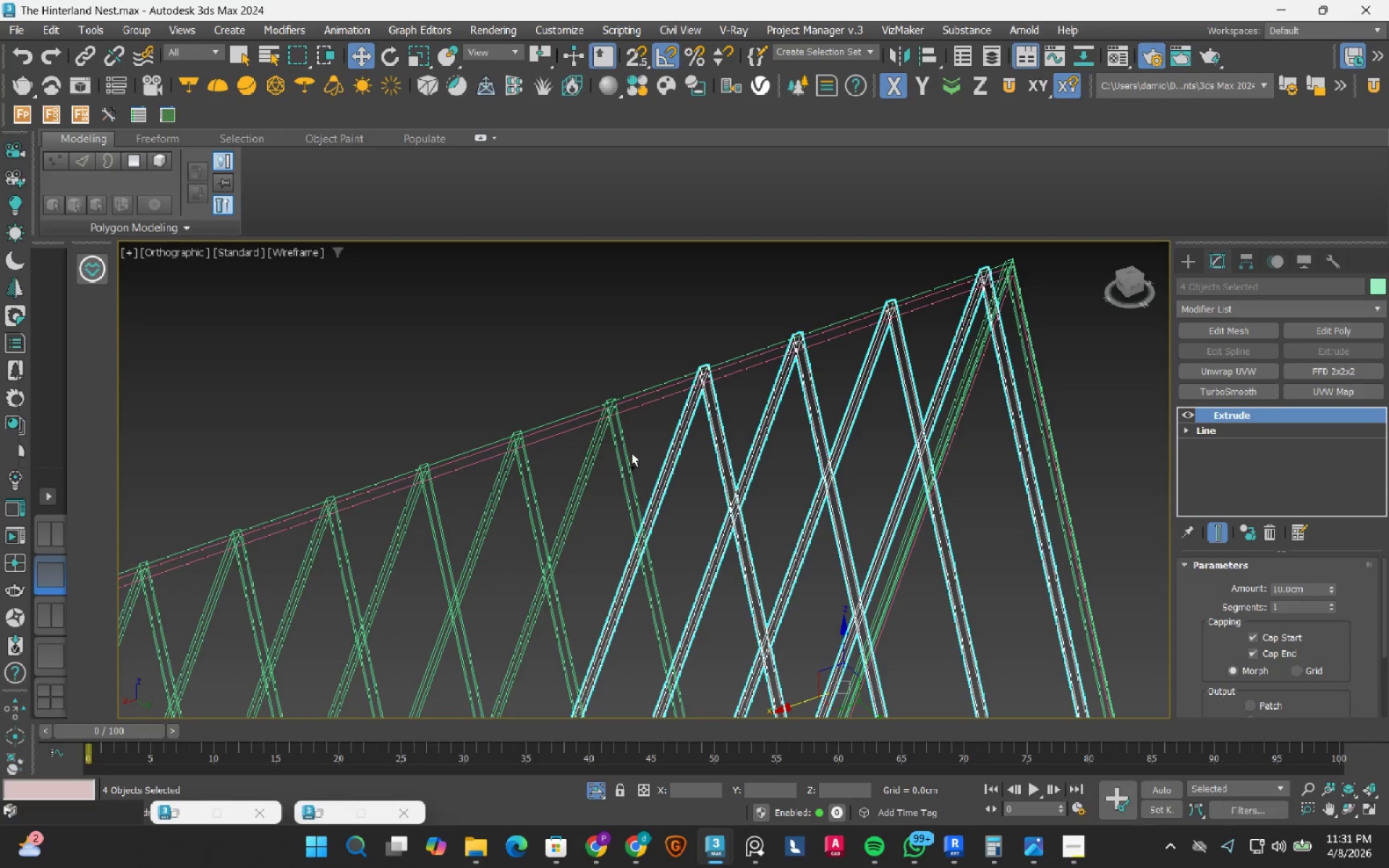 
hold_key(key=ControlLeft, duration=1.5)
left_click([629, 456])
 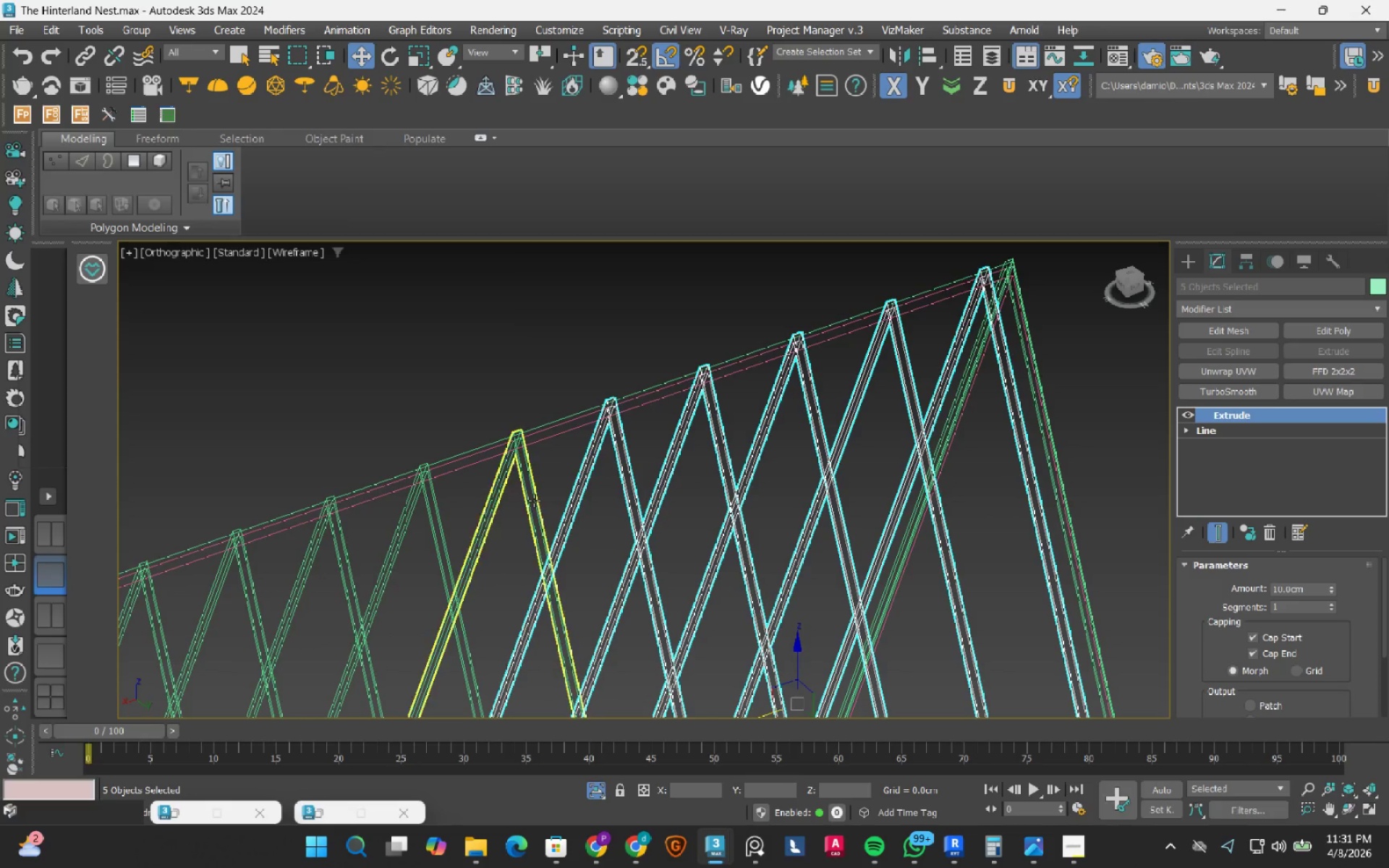 
left_click([534, 501])
 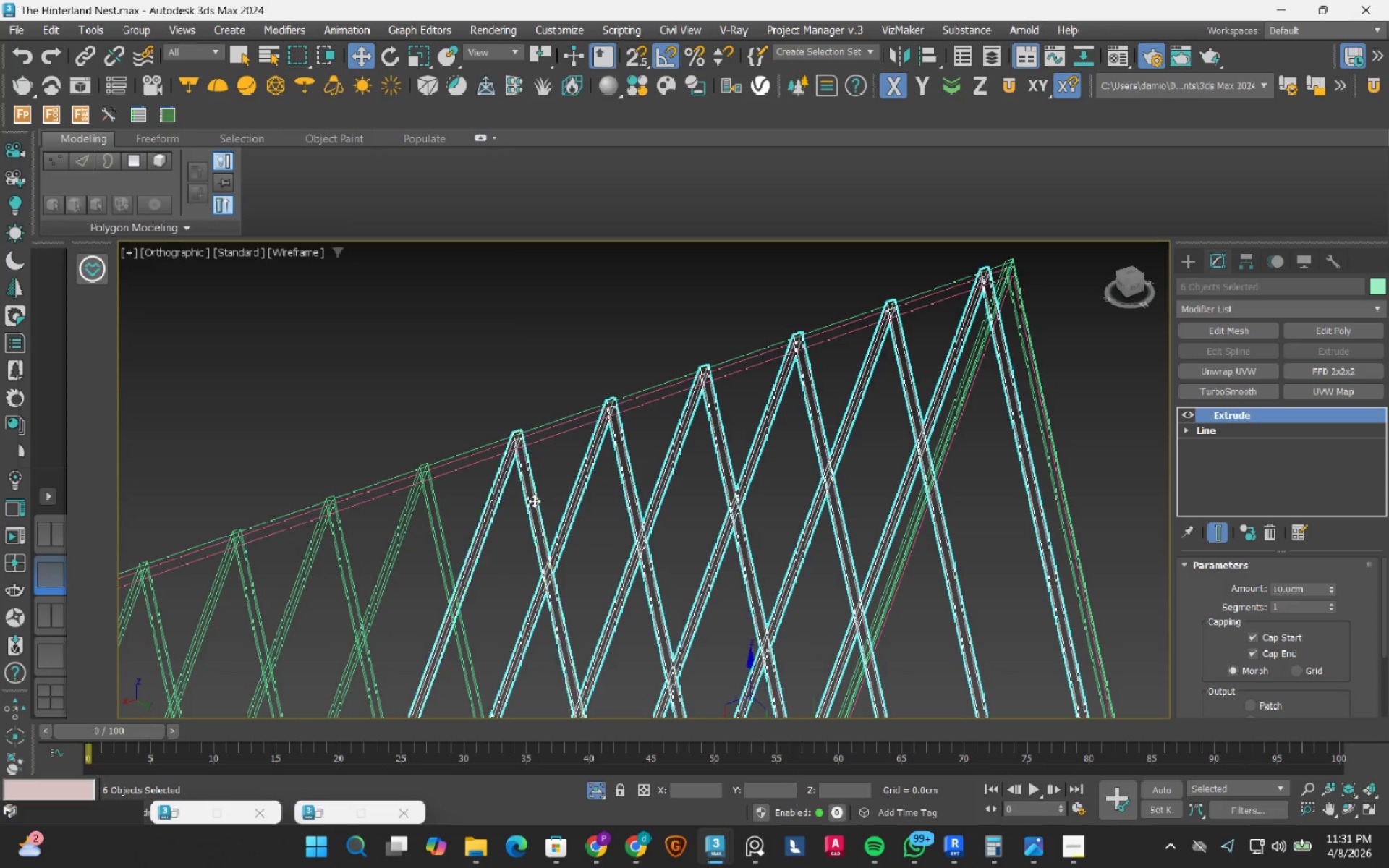 
hold_key(key=ControlLeft, duration=0.94)
left_click([441, 527])
 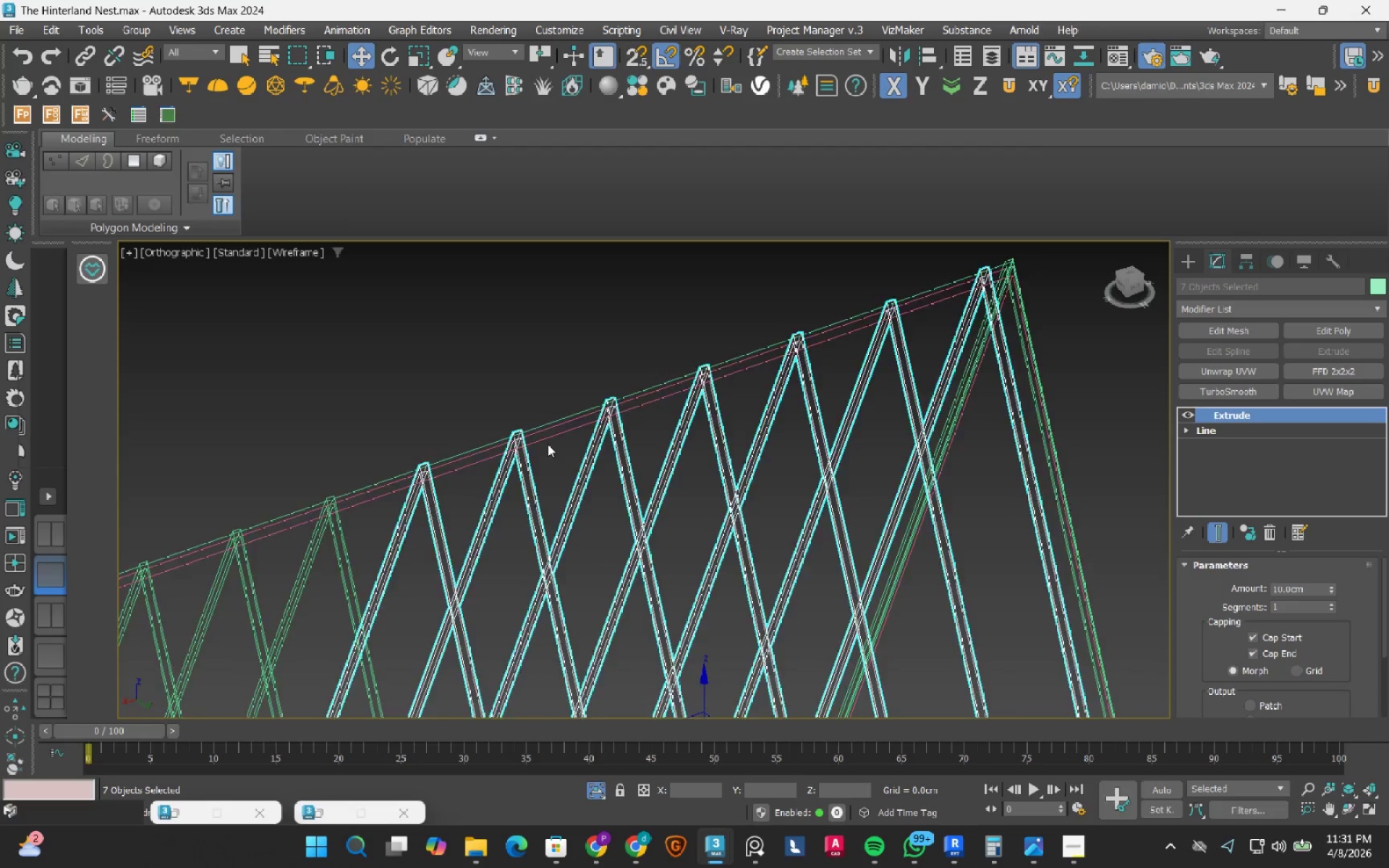 
scroll: coordinate [548, 444], scroll_direction: down, amount: 2.0
 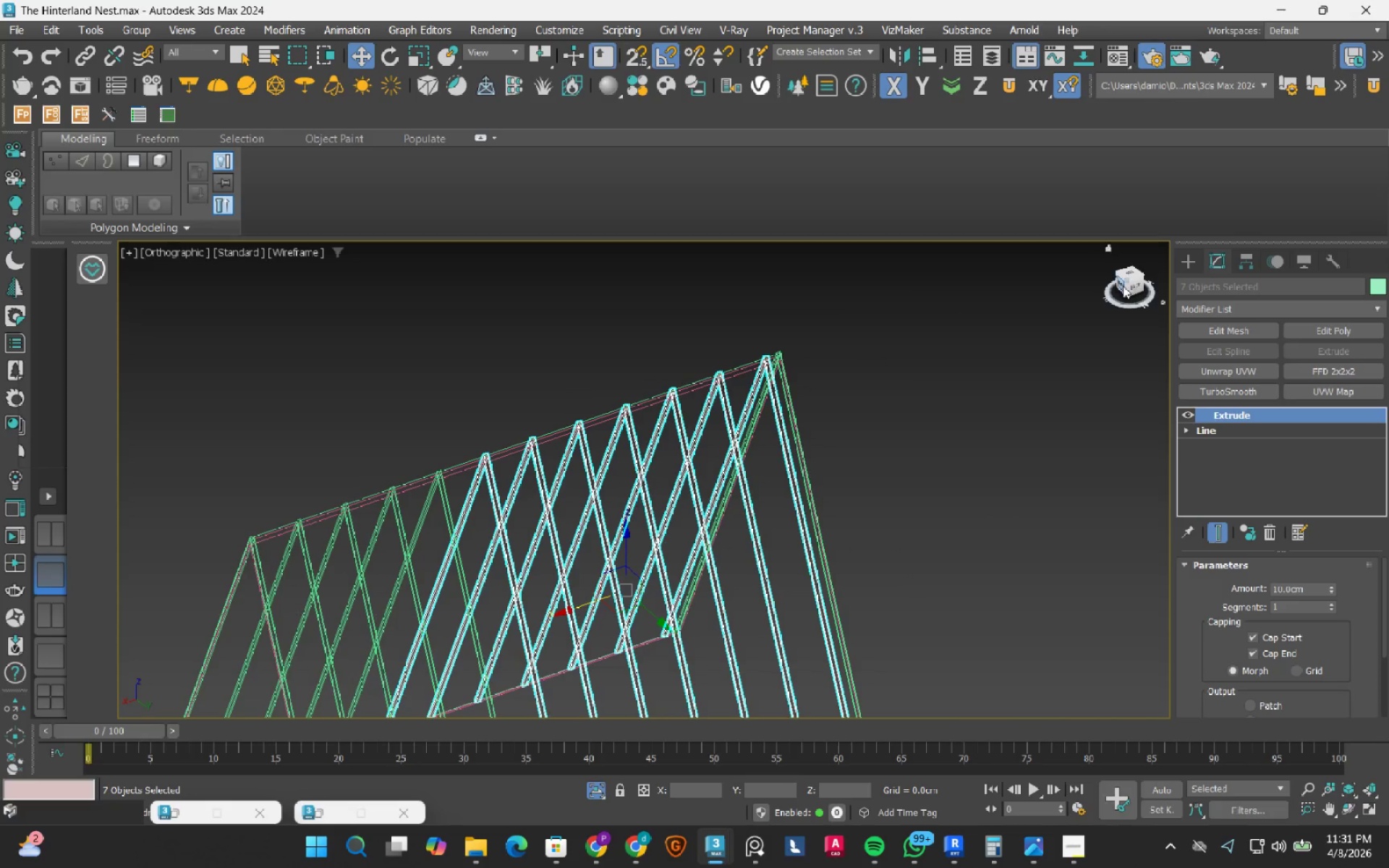 
left_click([1133, 287])
 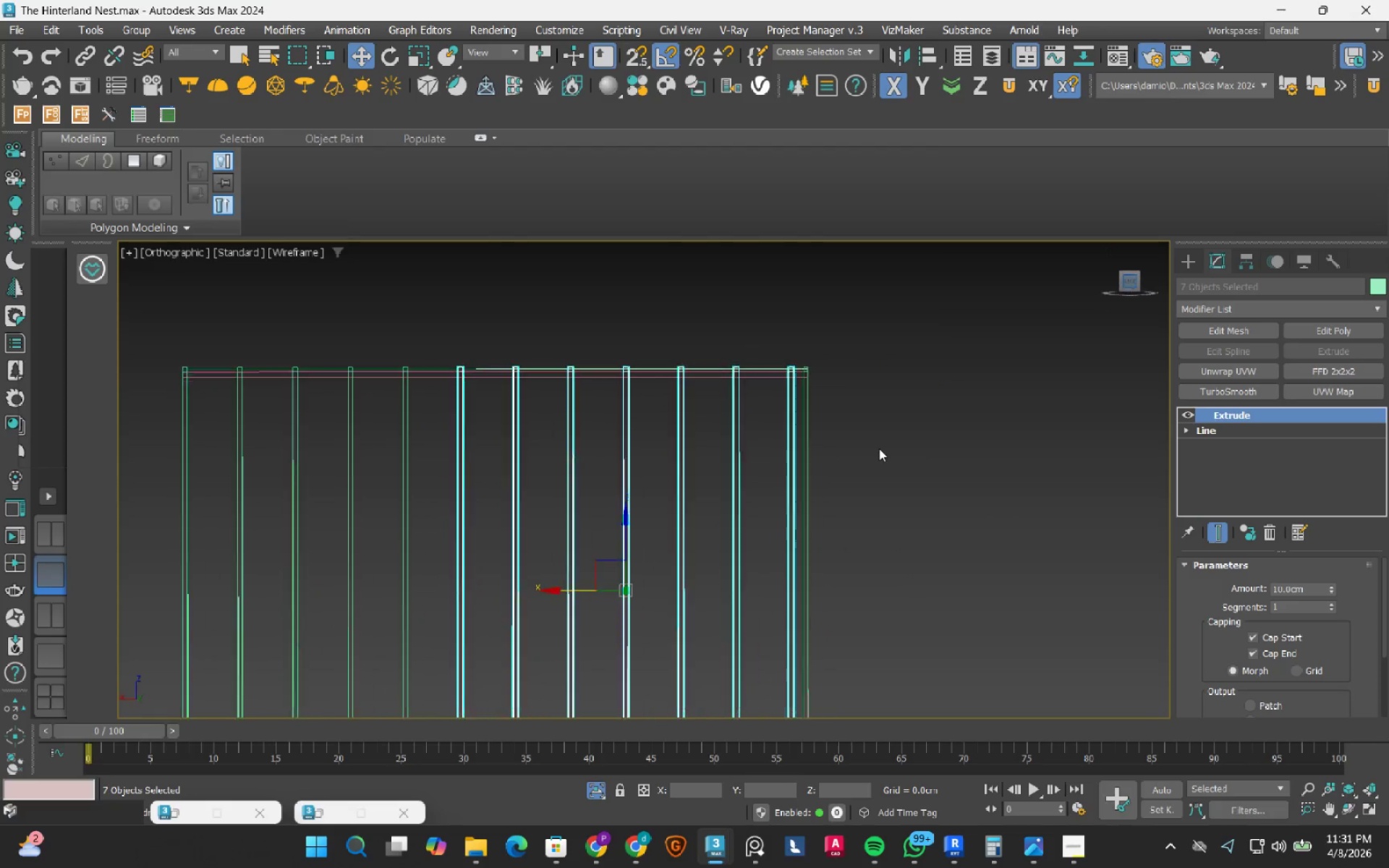 
scroll: coordinate [879, 448], scroll_direction: down, amount: 2.0
 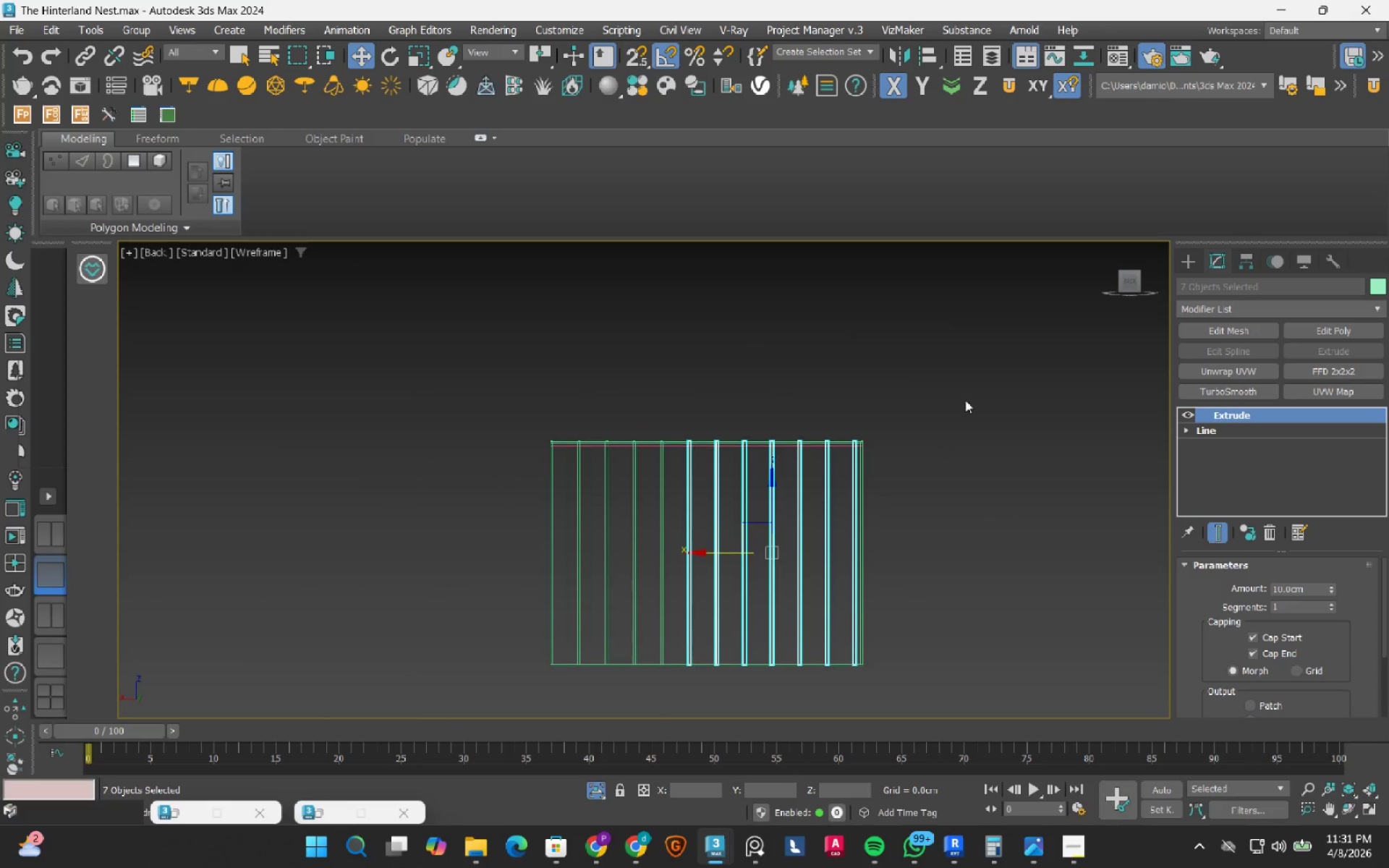 
left_click_drag(start_coordinate=[943, 370], to_coordinate=[403, 511])
 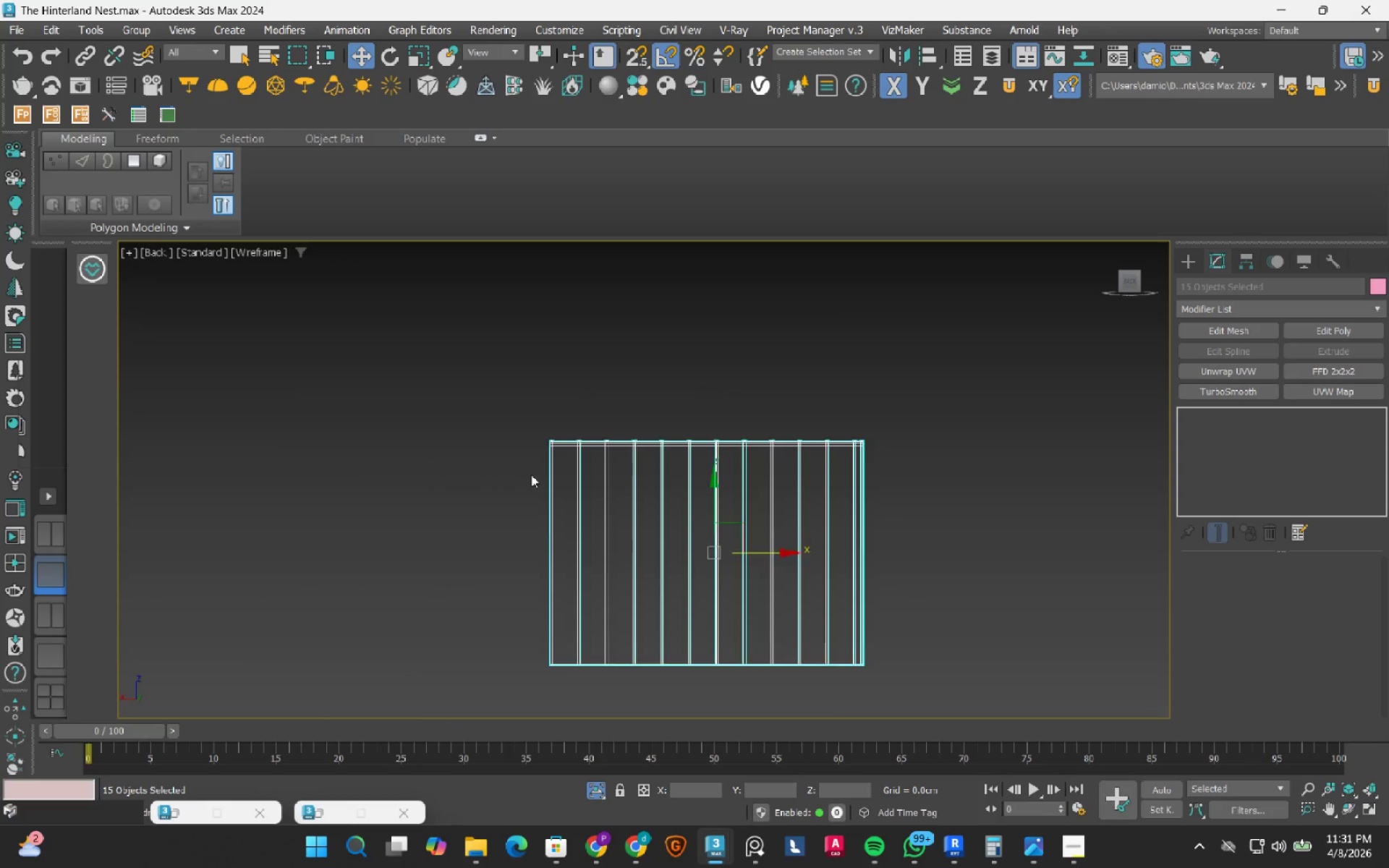 
hold_key(key=AltLeft, duration=0.67)
left_click_drag(start_coordinate=[727, 339], to_coordinate=[718, 441])
 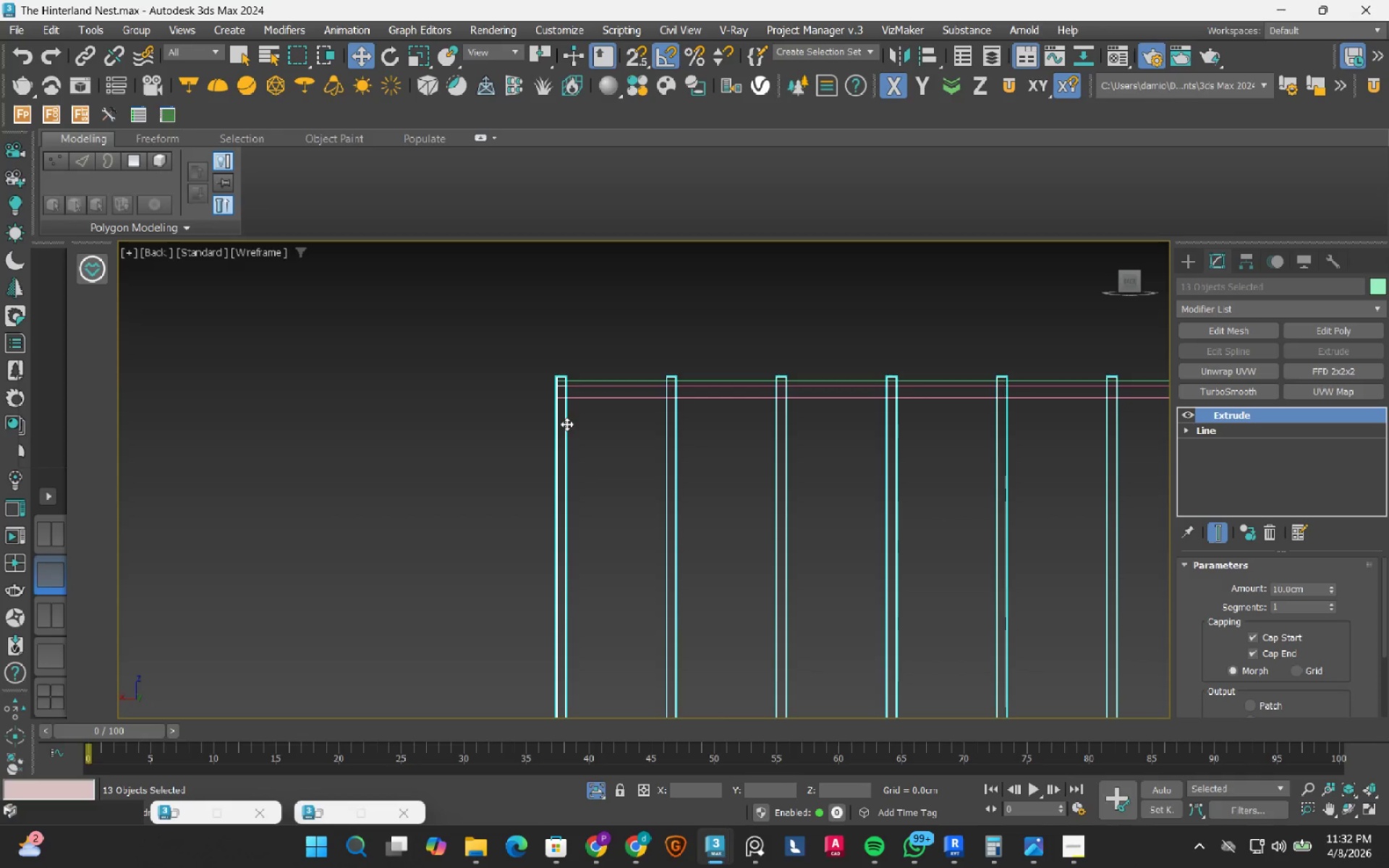 
scroll: coordinate [671, 400], scroll_direction: up, amount: 3.0
 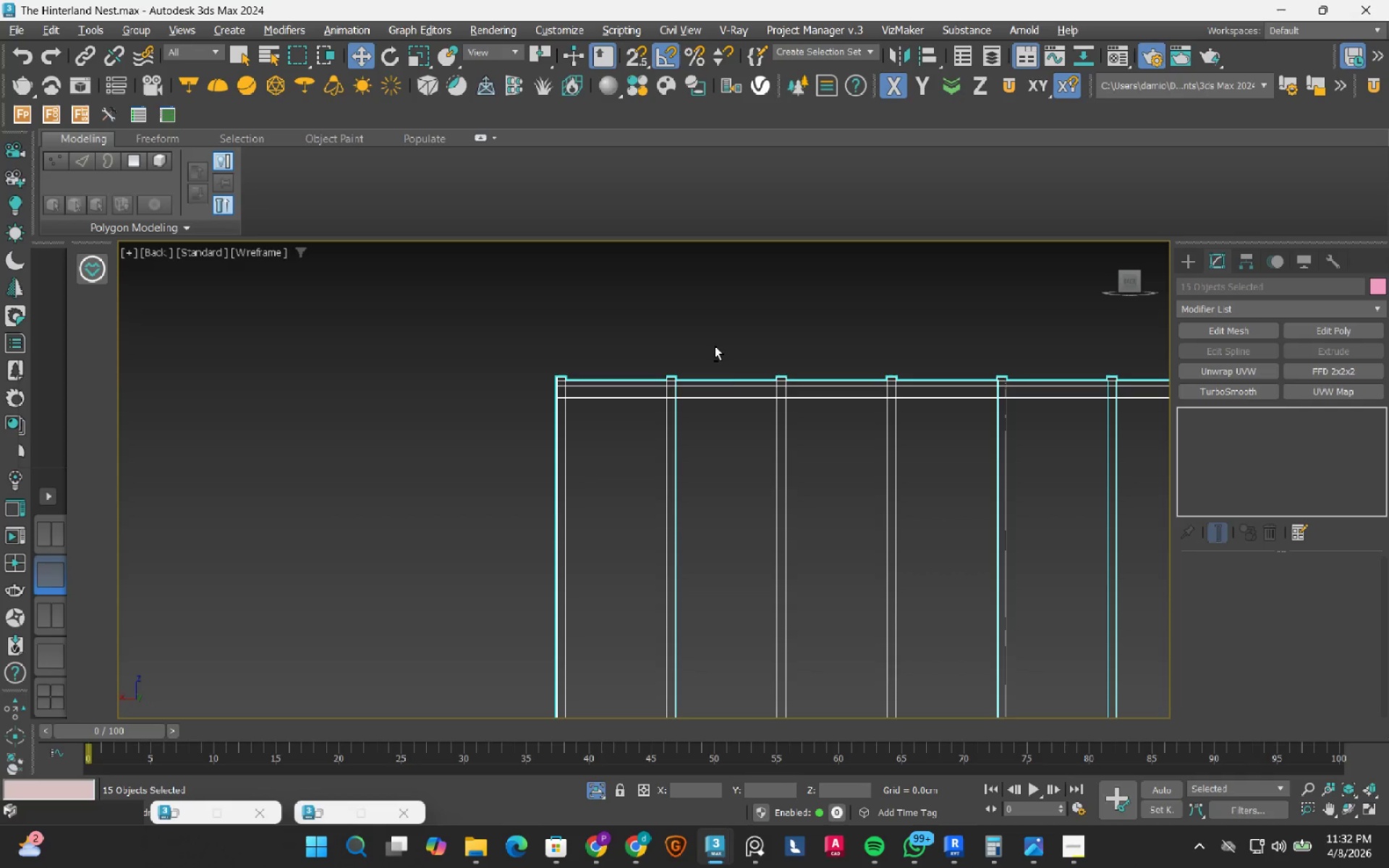 
hold_key(key=AltLeft, duration=0.66)
left_click_drag(start_coordinate=[591, 338], to_coordinate=[517, 437])
 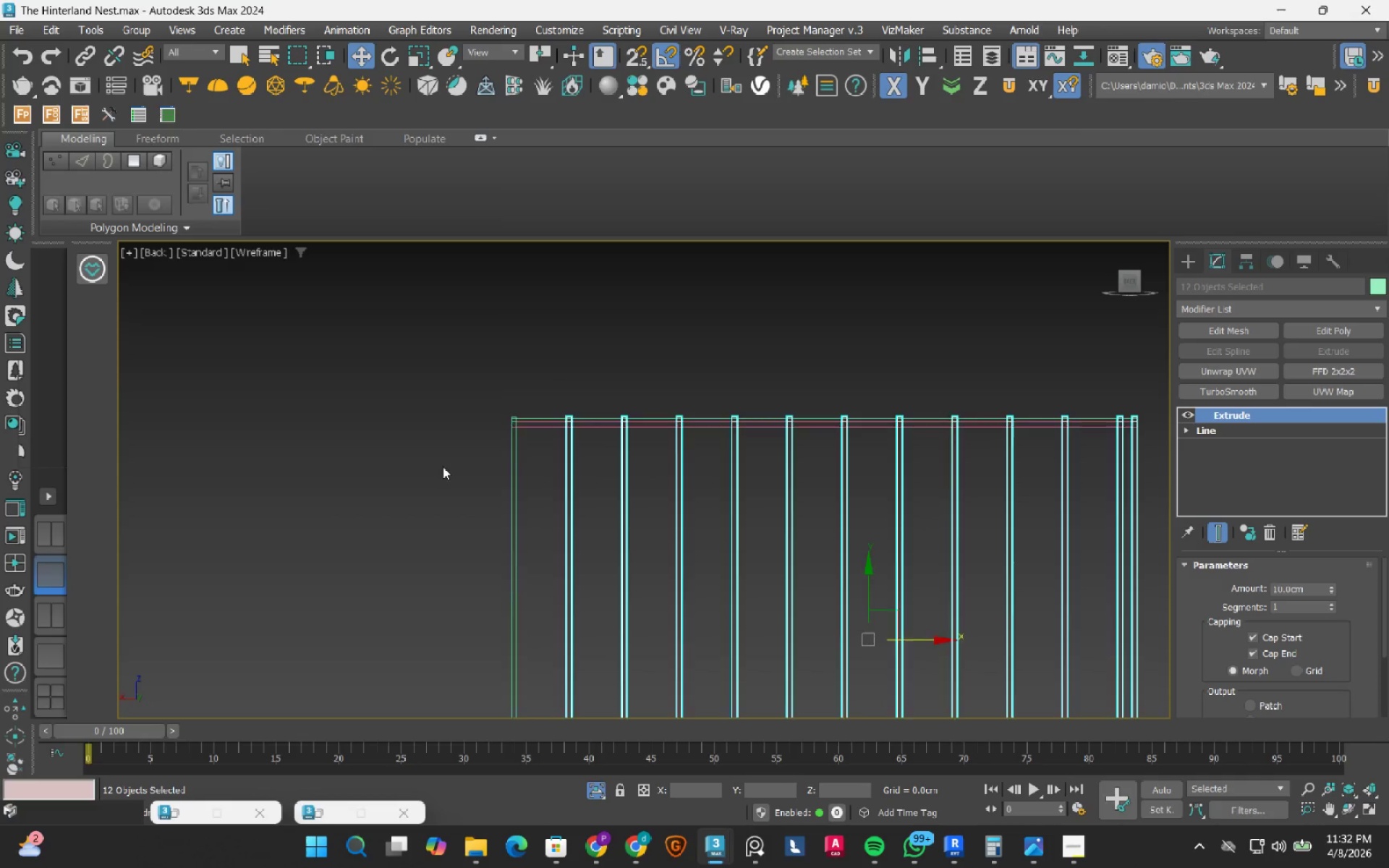 
hold_key(key=AltLeft, duration=1.74)
scroll: coordinate [435, 472], scroll_direction: down, amount: 3.0
 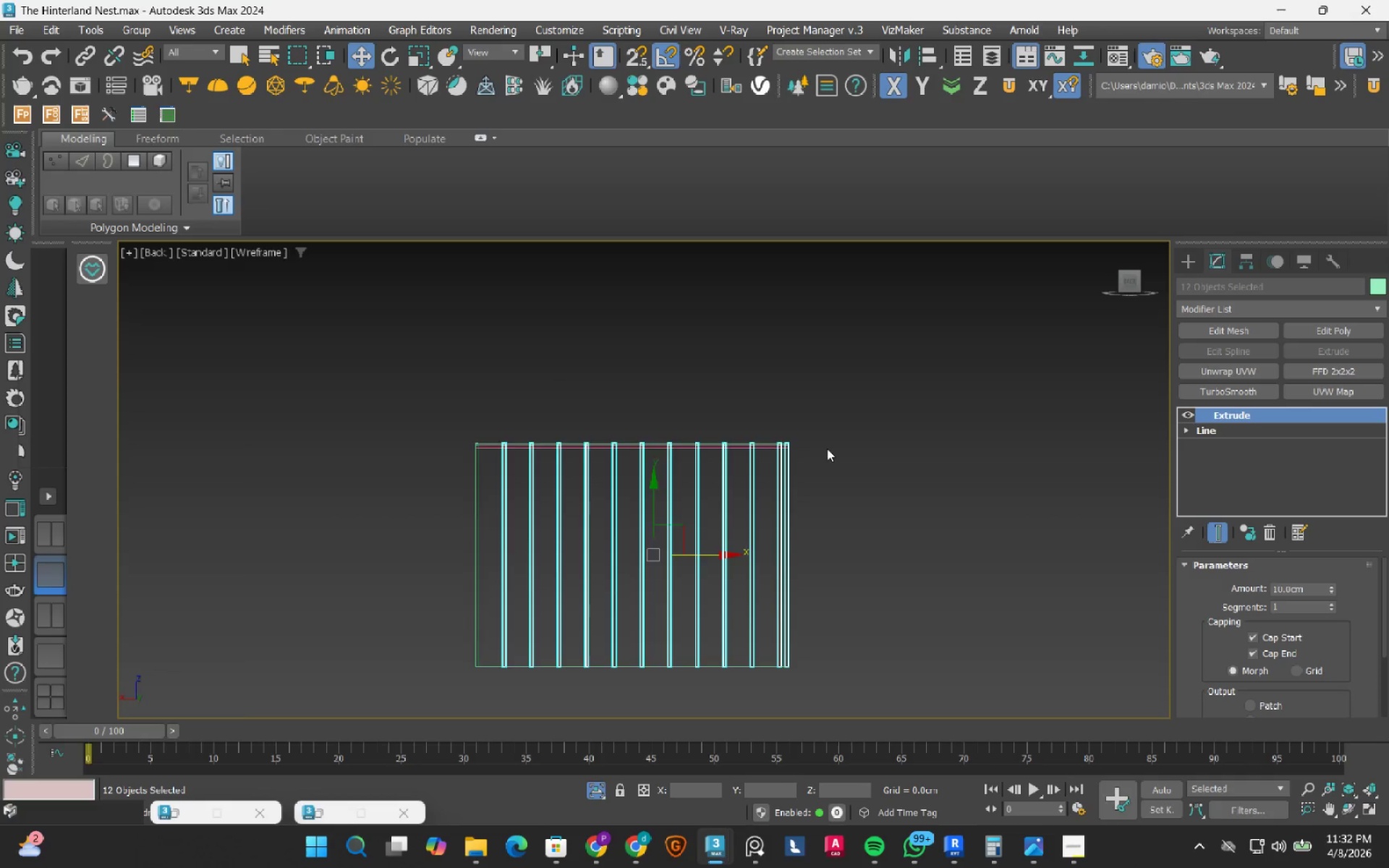 
left_click_drag(start_coordinate=[789, 369], to_coordinate=[746, 456])
 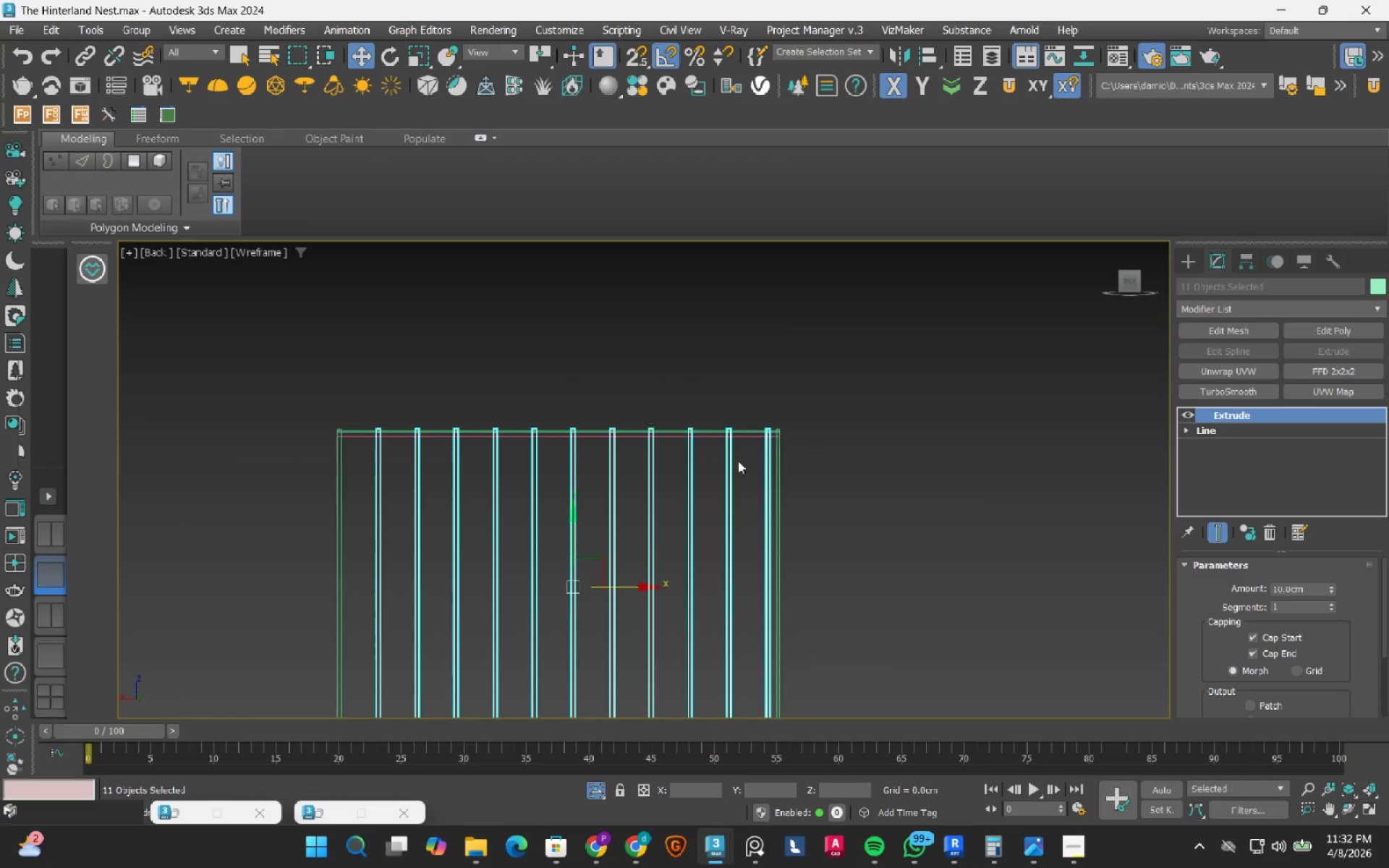 
scroll: coordinate [754, 444], scroll_direction: up, amount: 4.0
 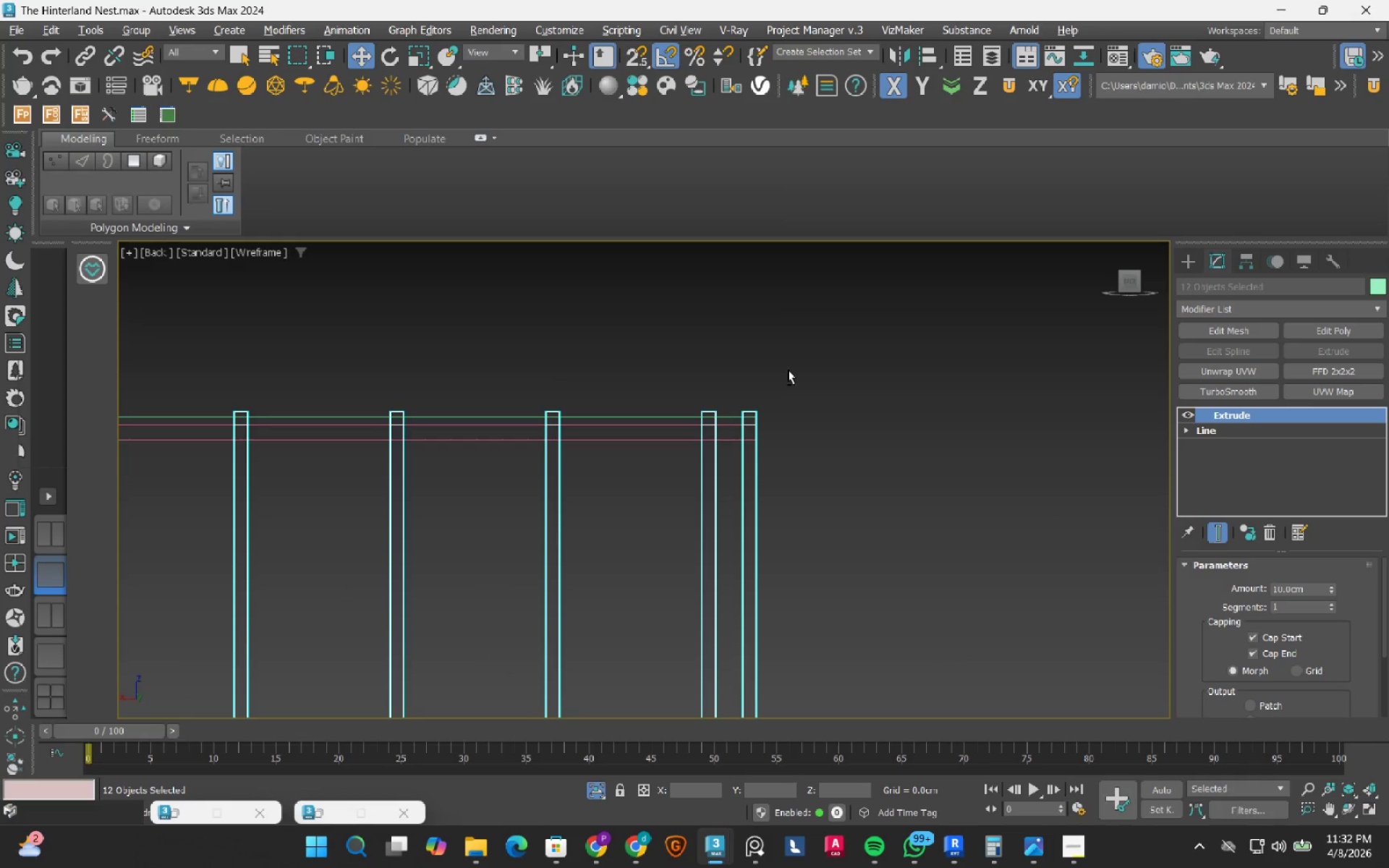 
hold_key(key=AltLeft, duration=0.41)
 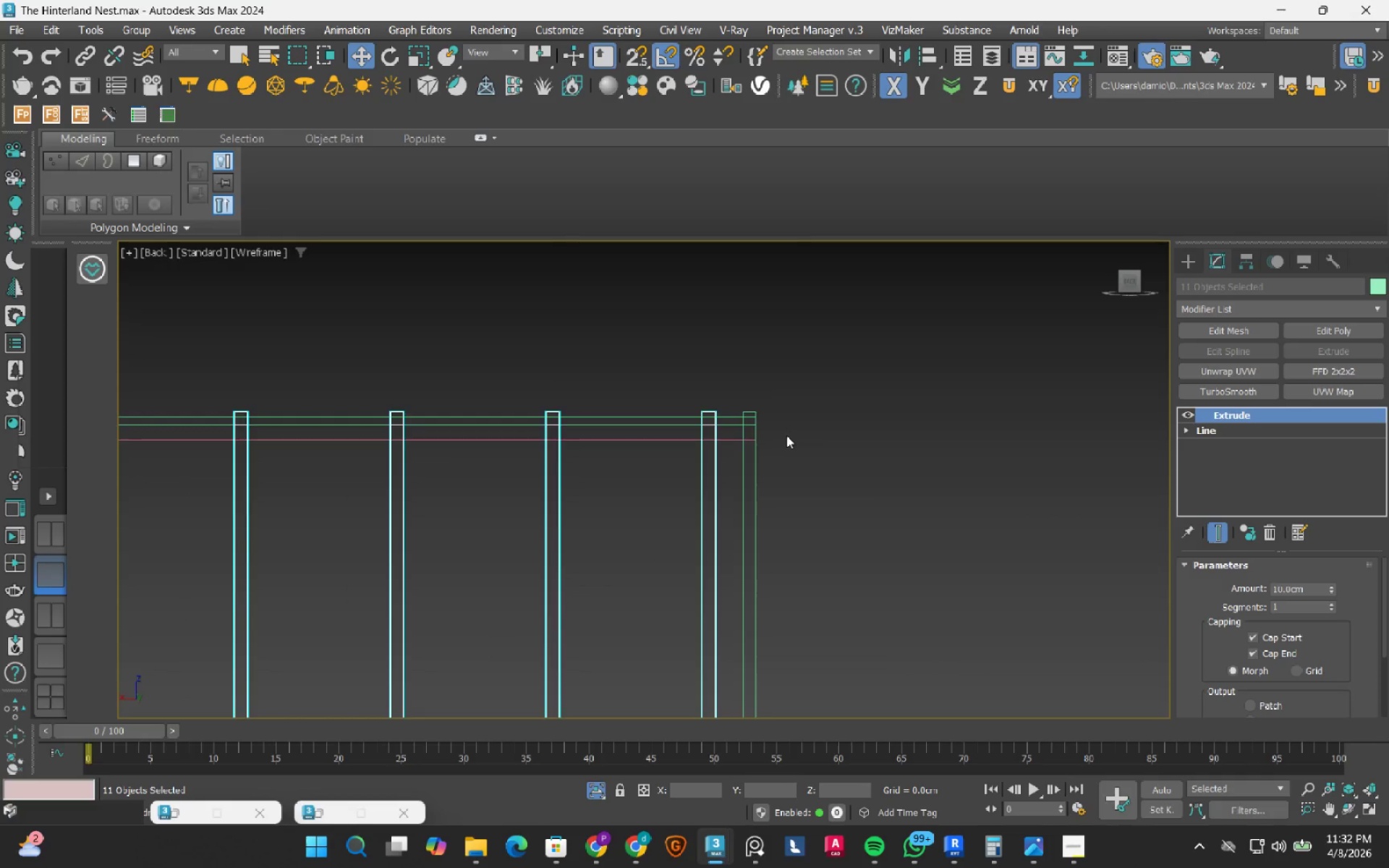 
scroll: coordinate [789, 435], scroll_direction: down, amount: 3.0
 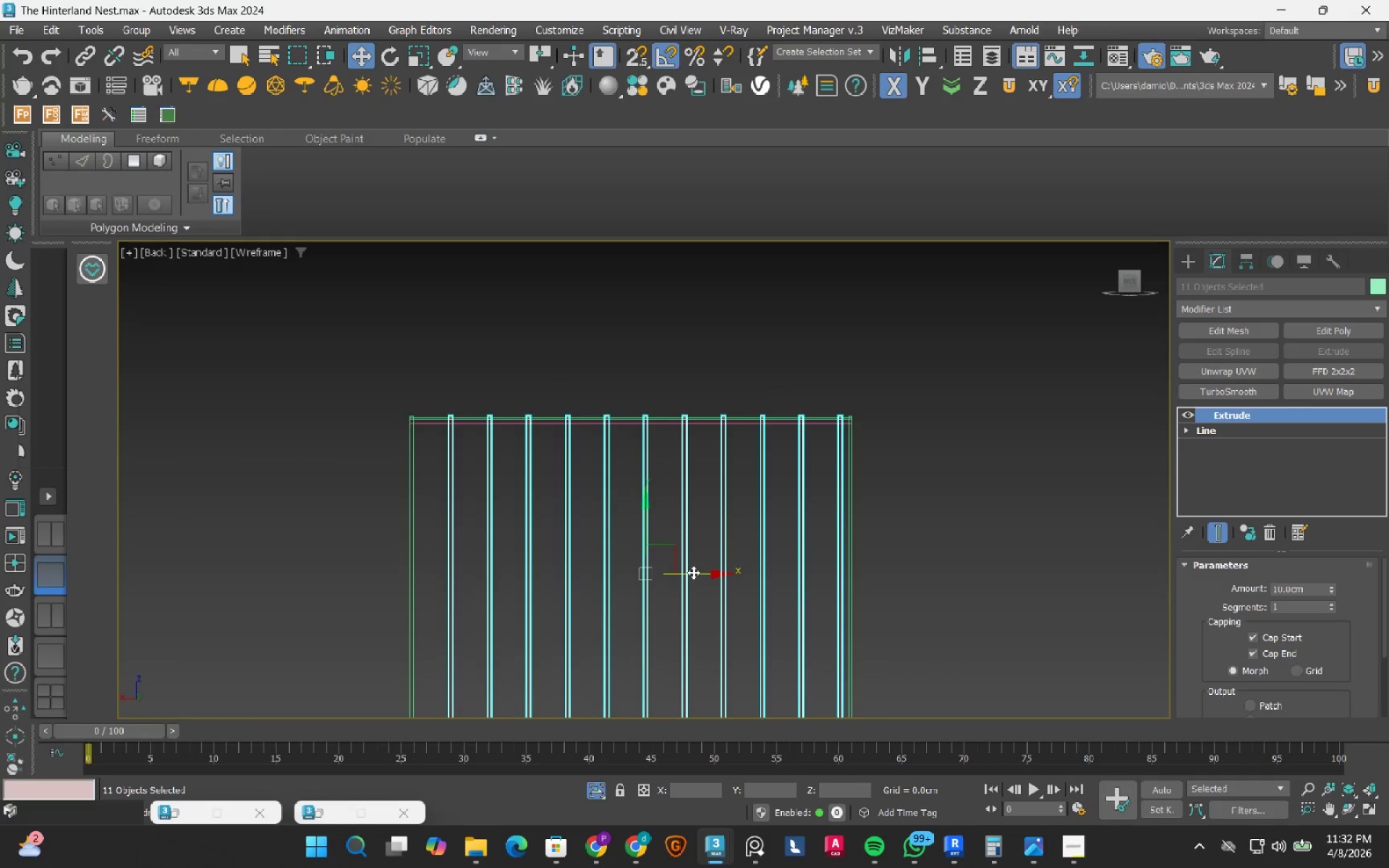 
left_click_drag(start_coordinate=[693, 572], to_coordinate=[626, 418])
 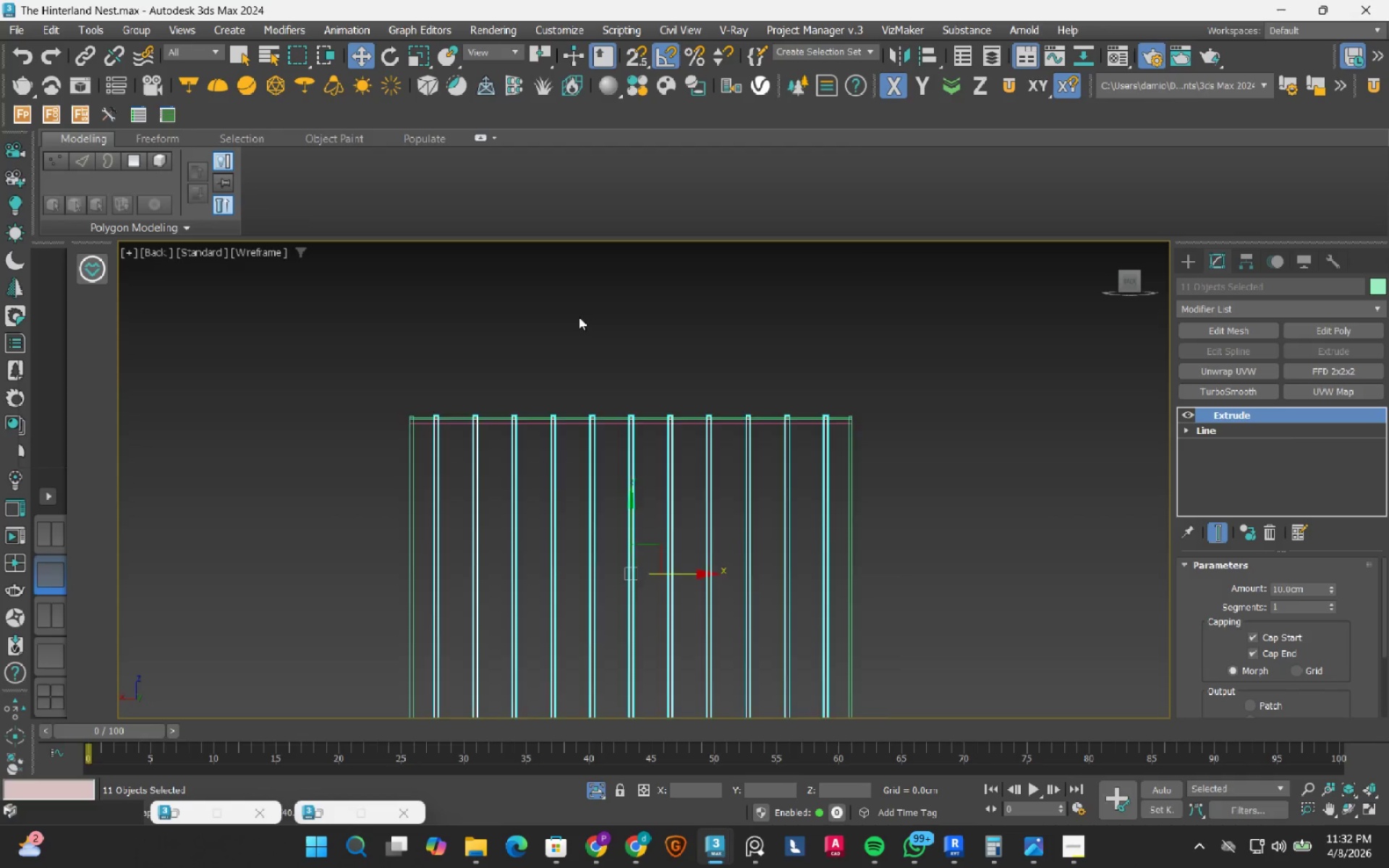 
key(S)
 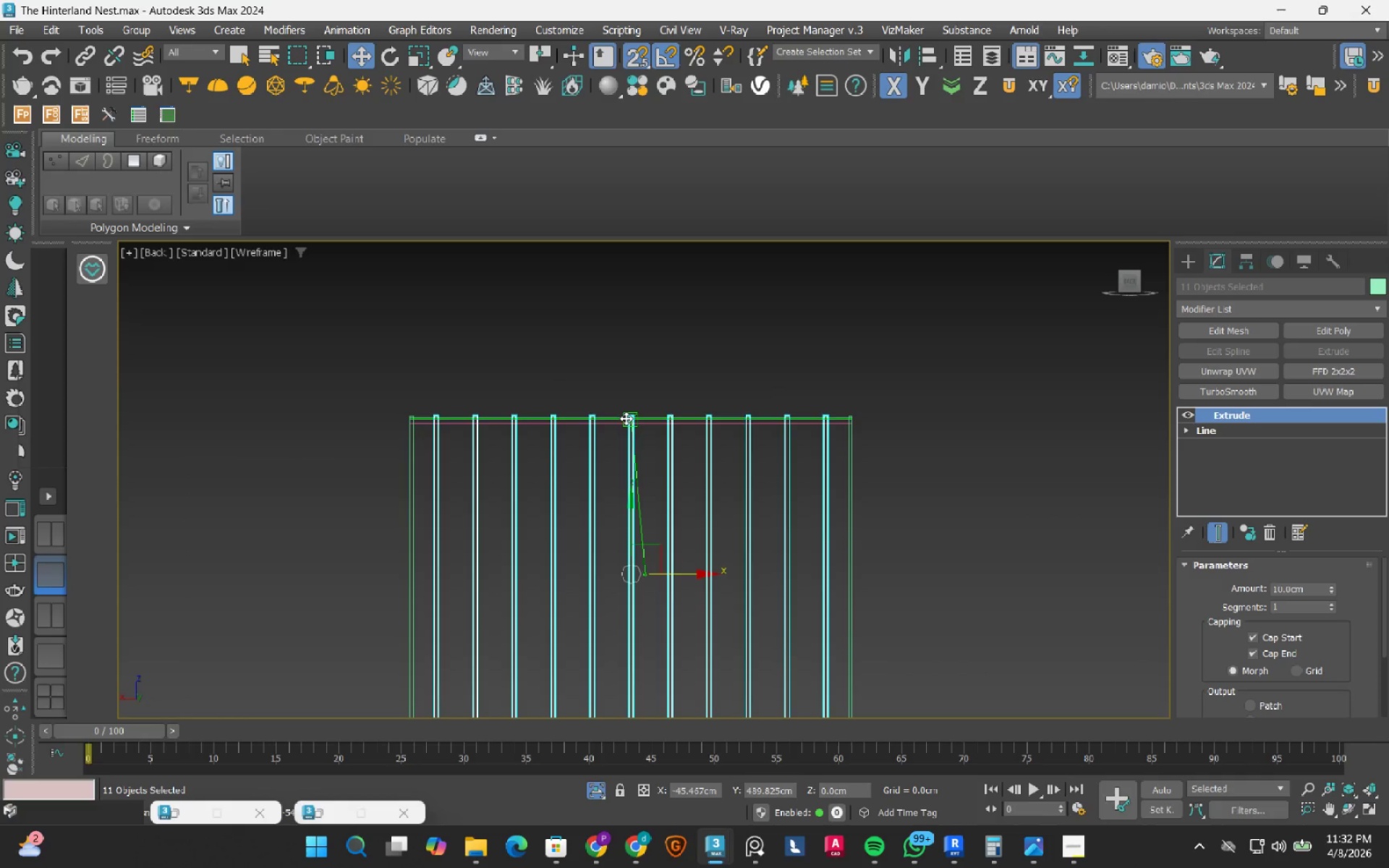 
key(S)
 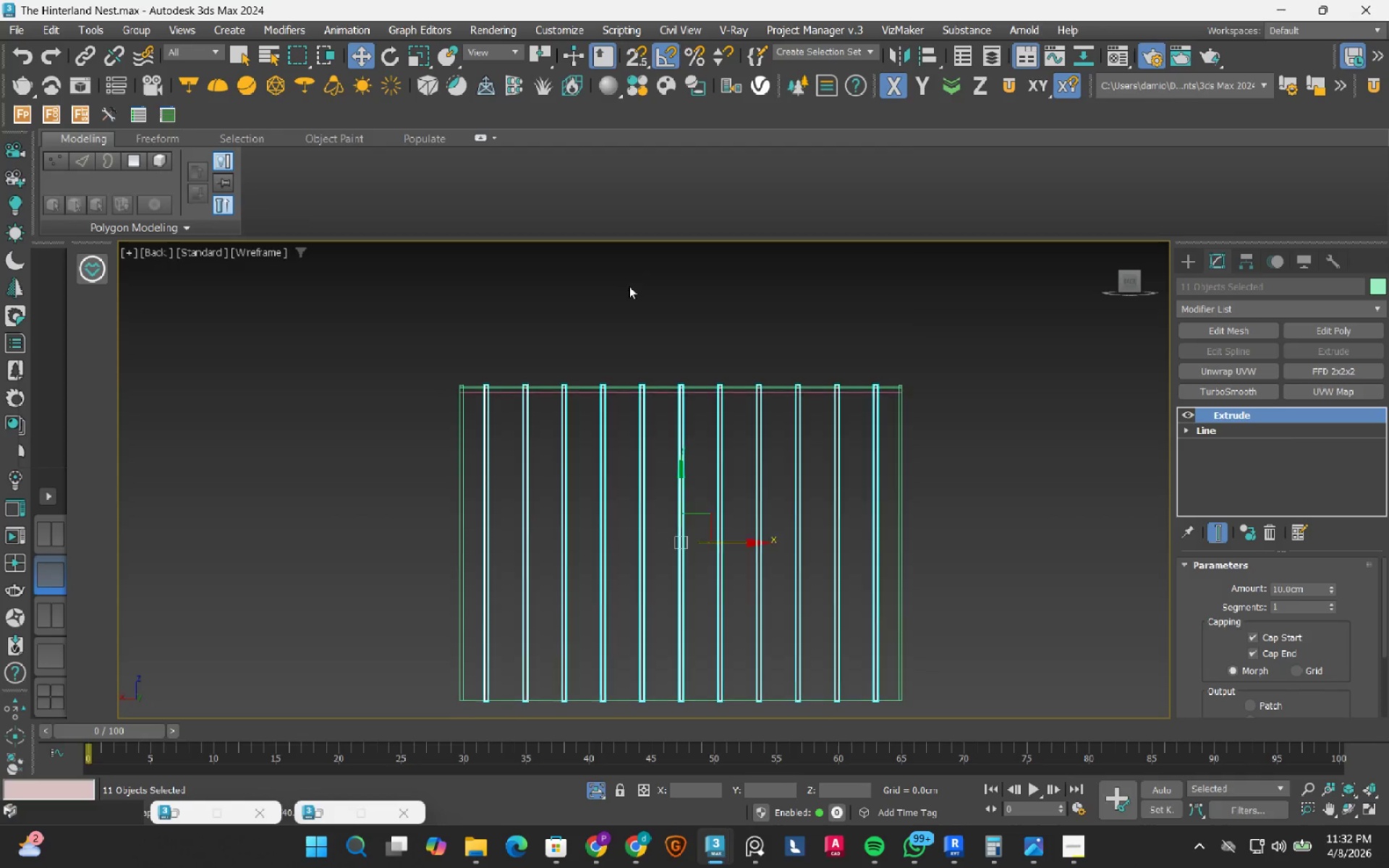 
scroll: coordinate [619, 313], scroll_direction: down, amount: 1.0
 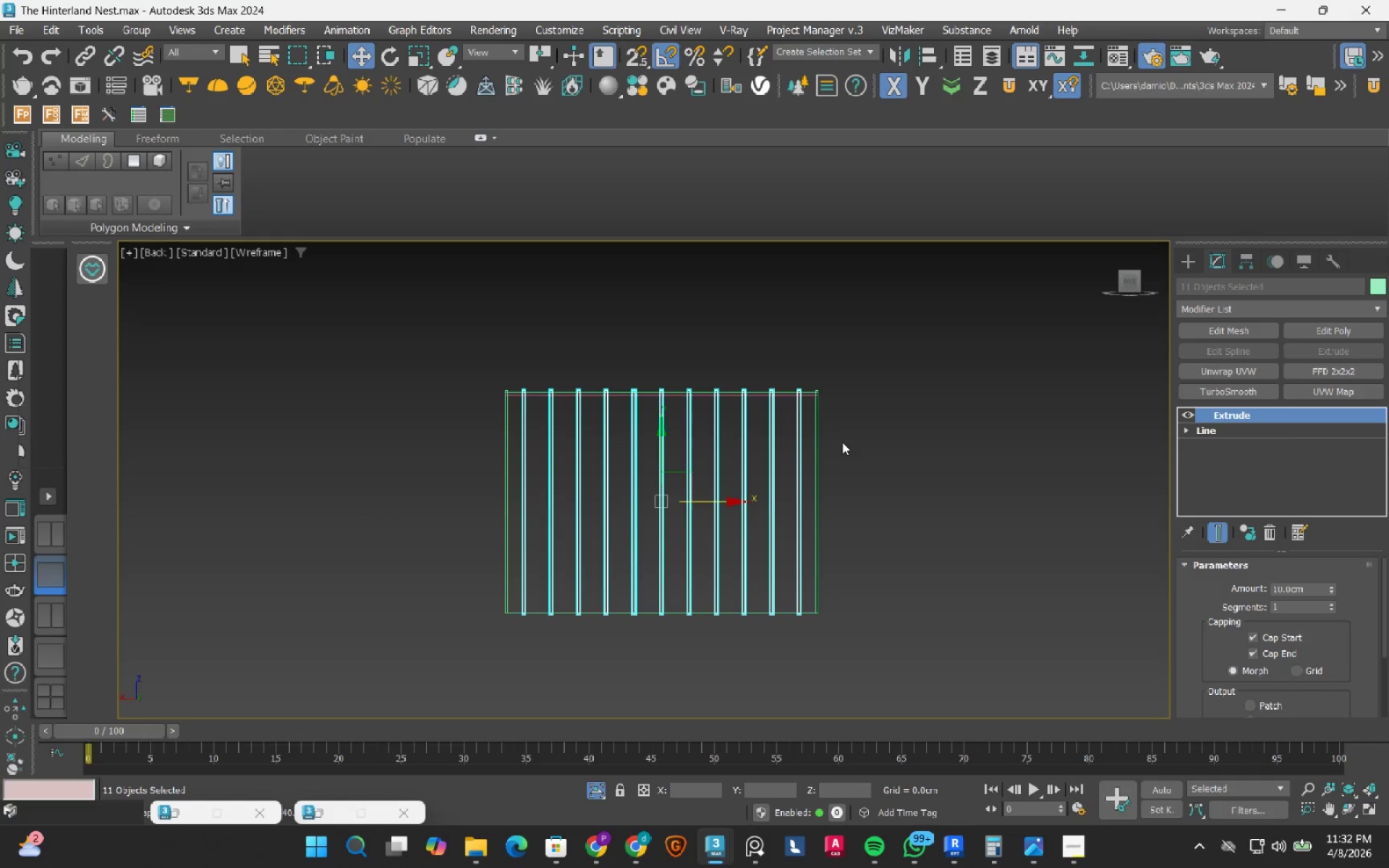 
left_click([889, 428])
 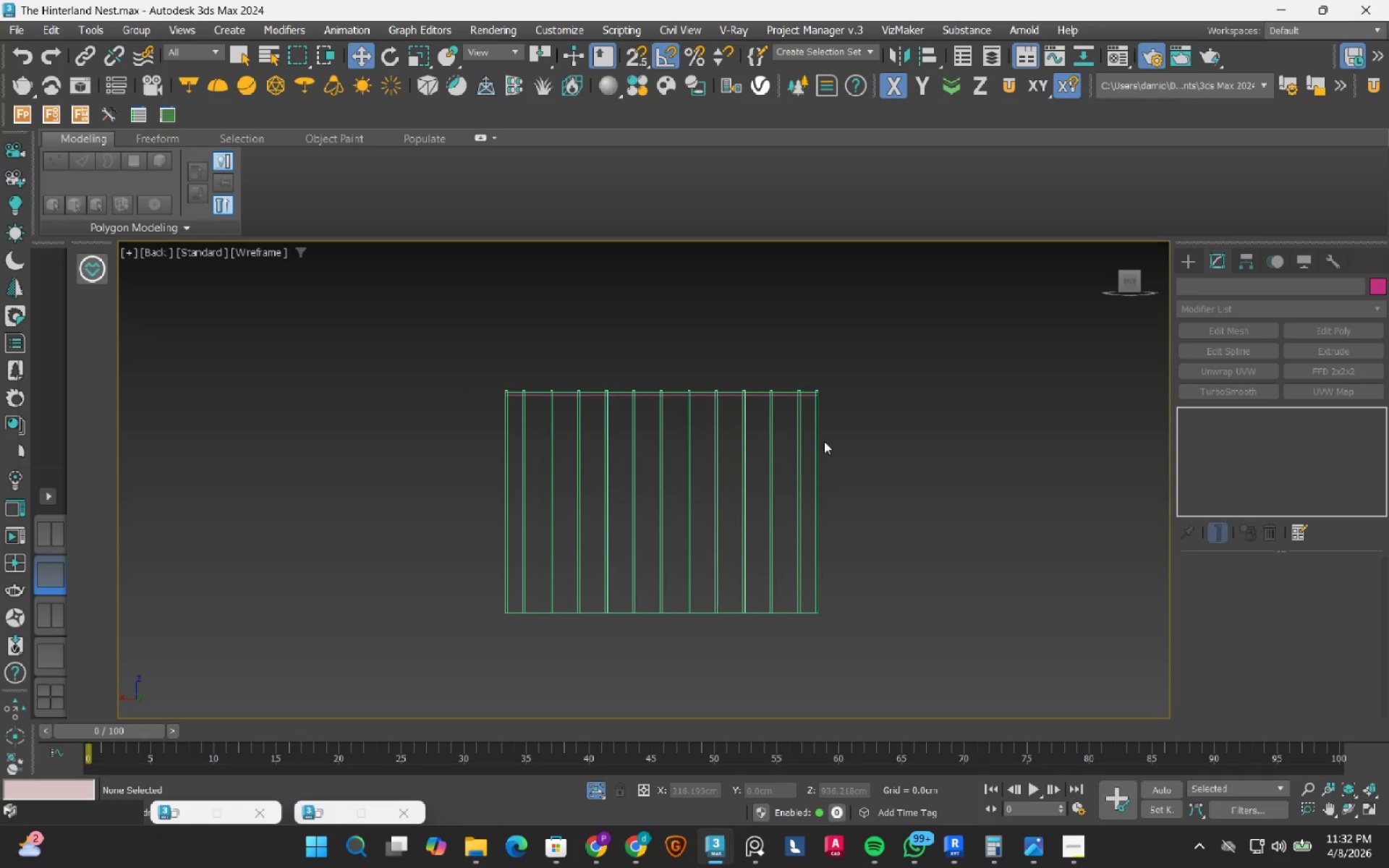 
hold_key(key=AltLeft, duration=0.69)
 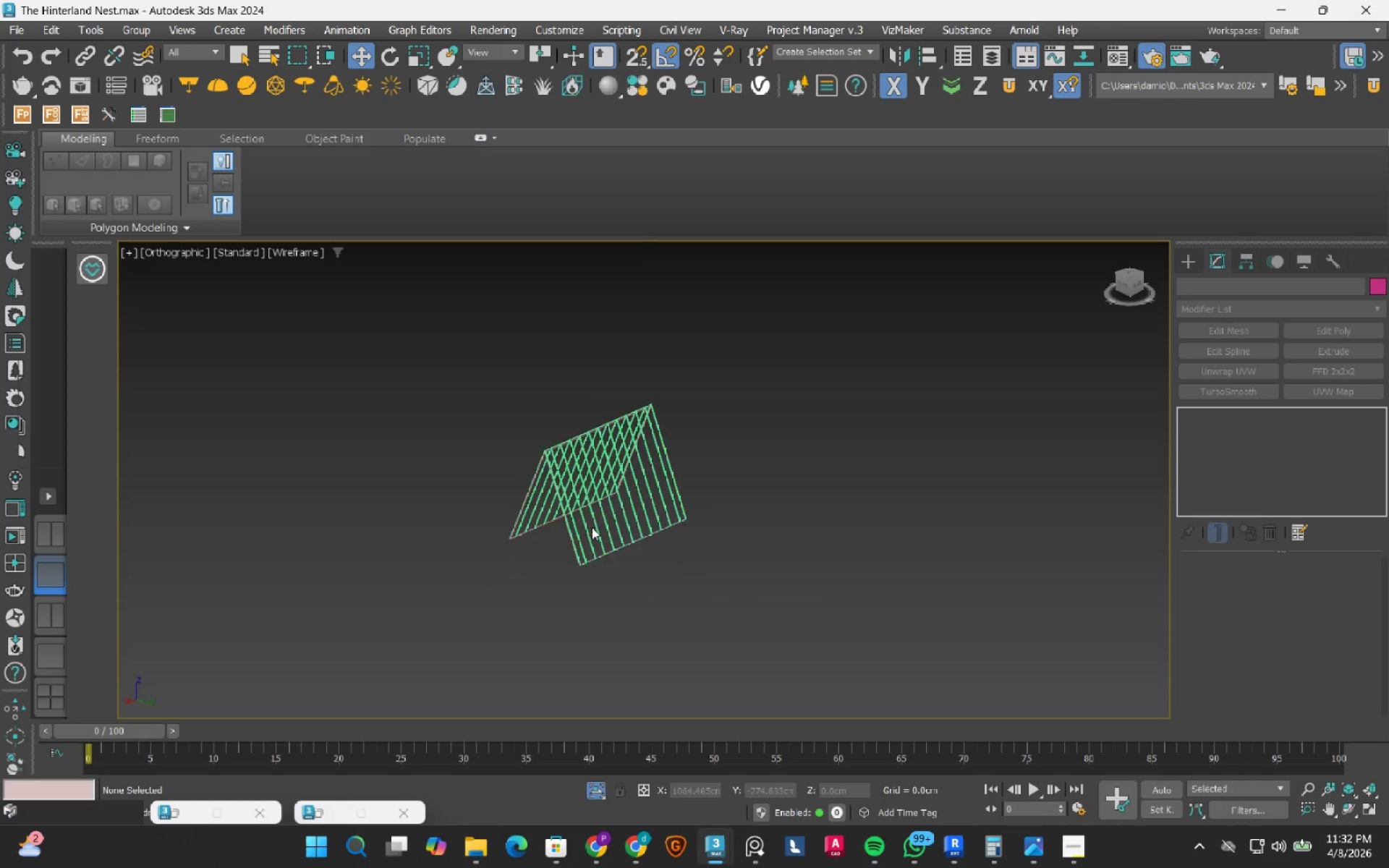 
scroll: coordinate [577, 487], scroll_direction: down, amount: 2.0
 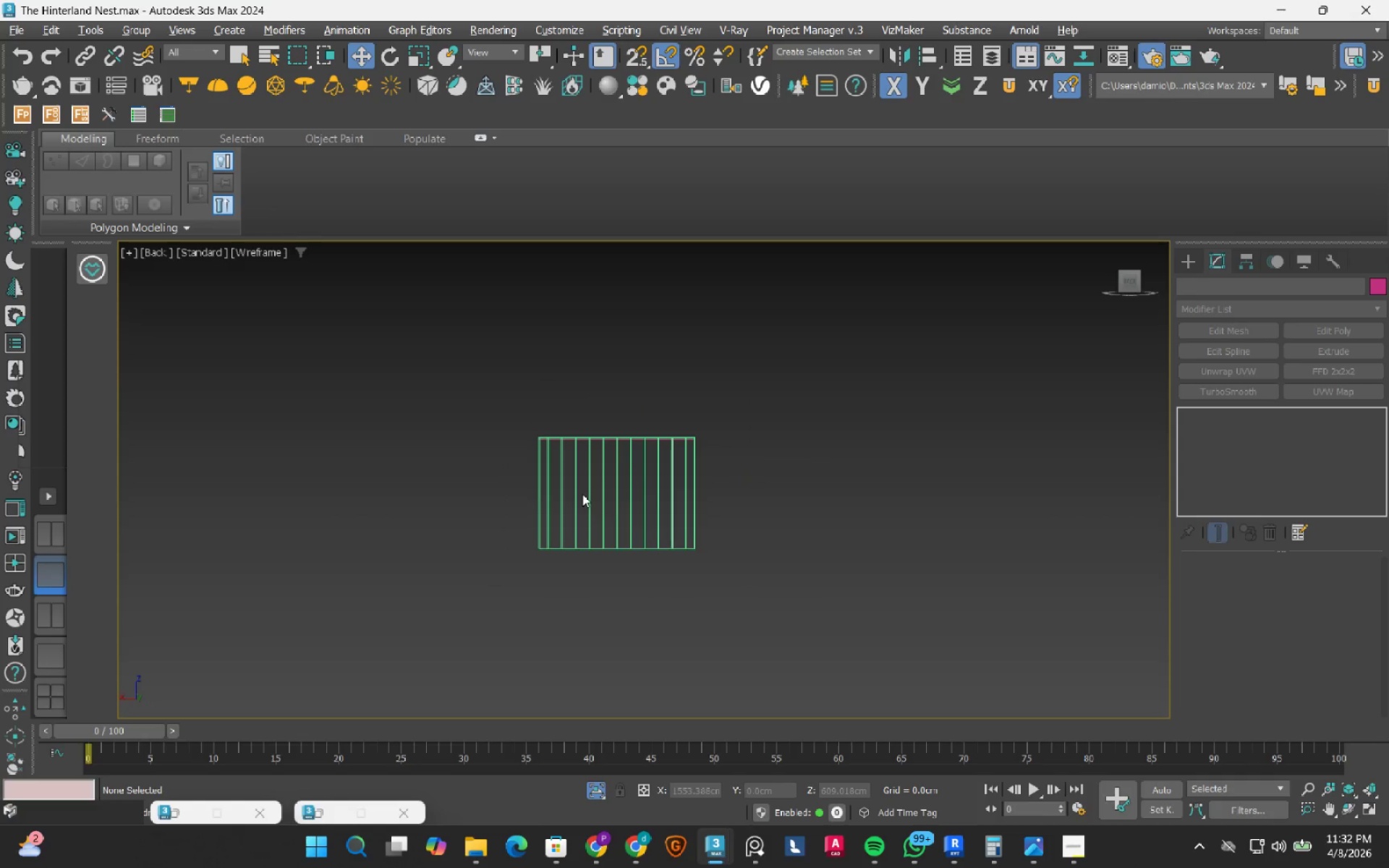 
key(F3)
 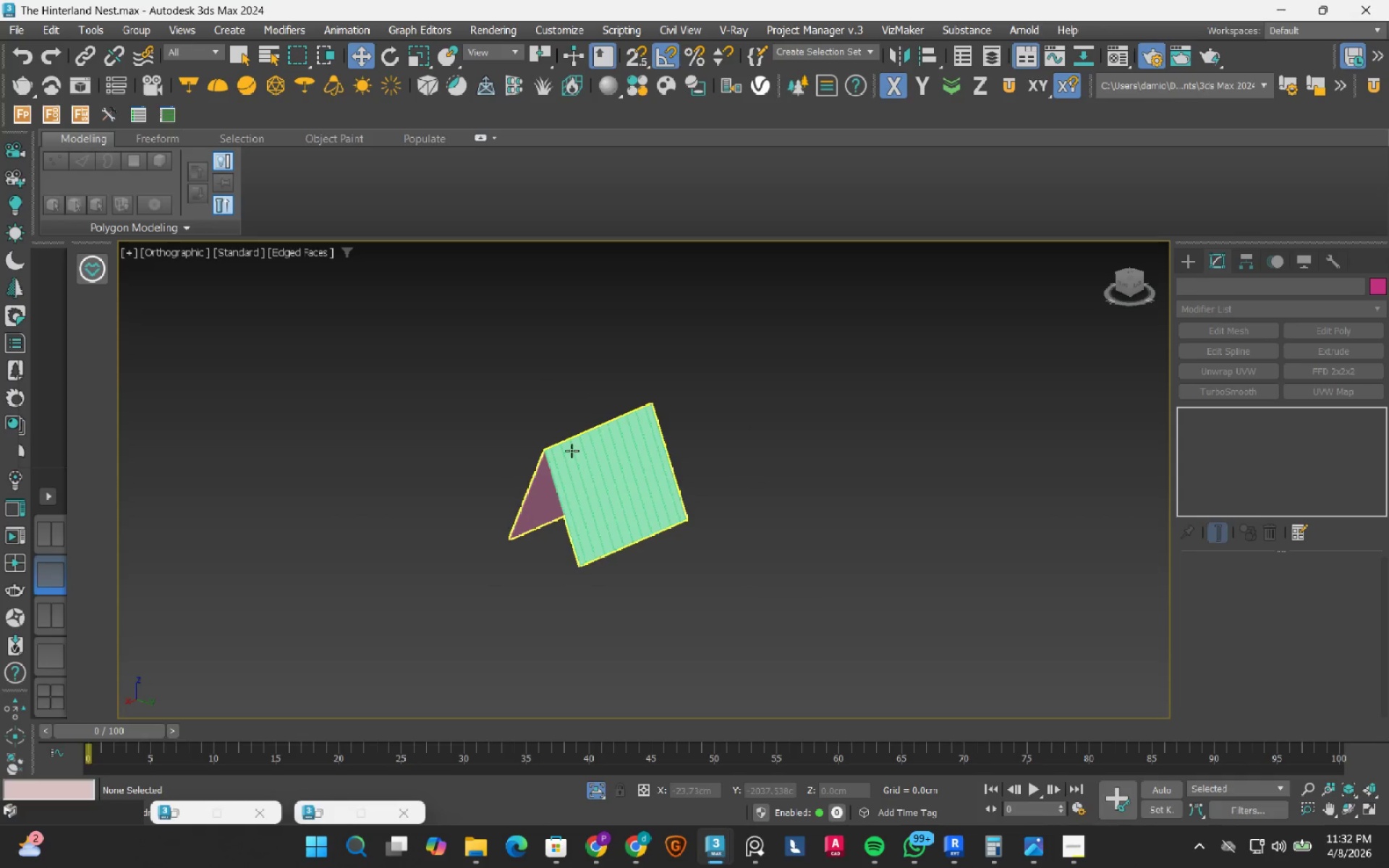 
scroll: coordinate [537, 446], scroll_direction: up, amount: 6.0
 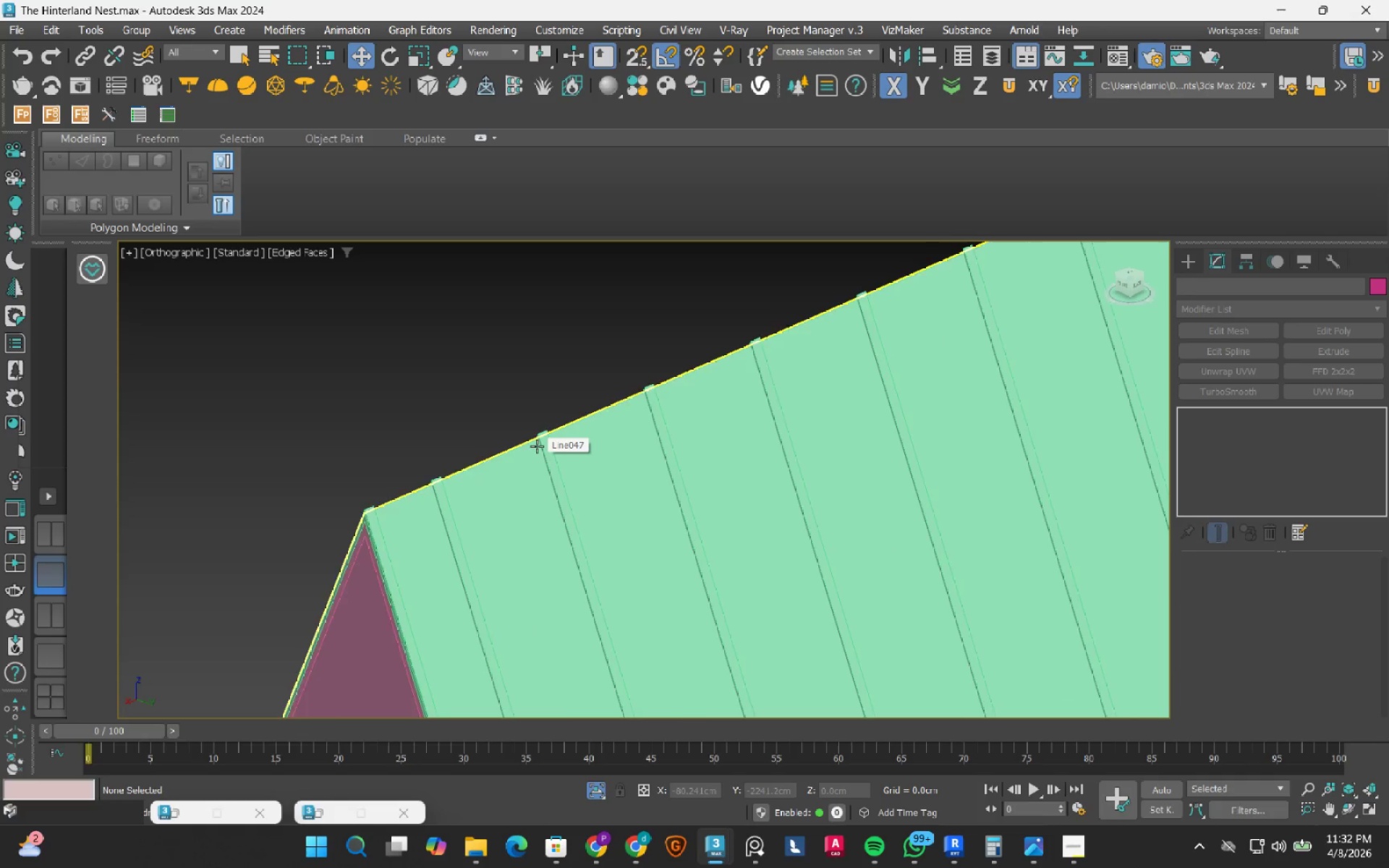 
scroll: coordinate [537, 446], scroll_direction: down, amount: 2.0
 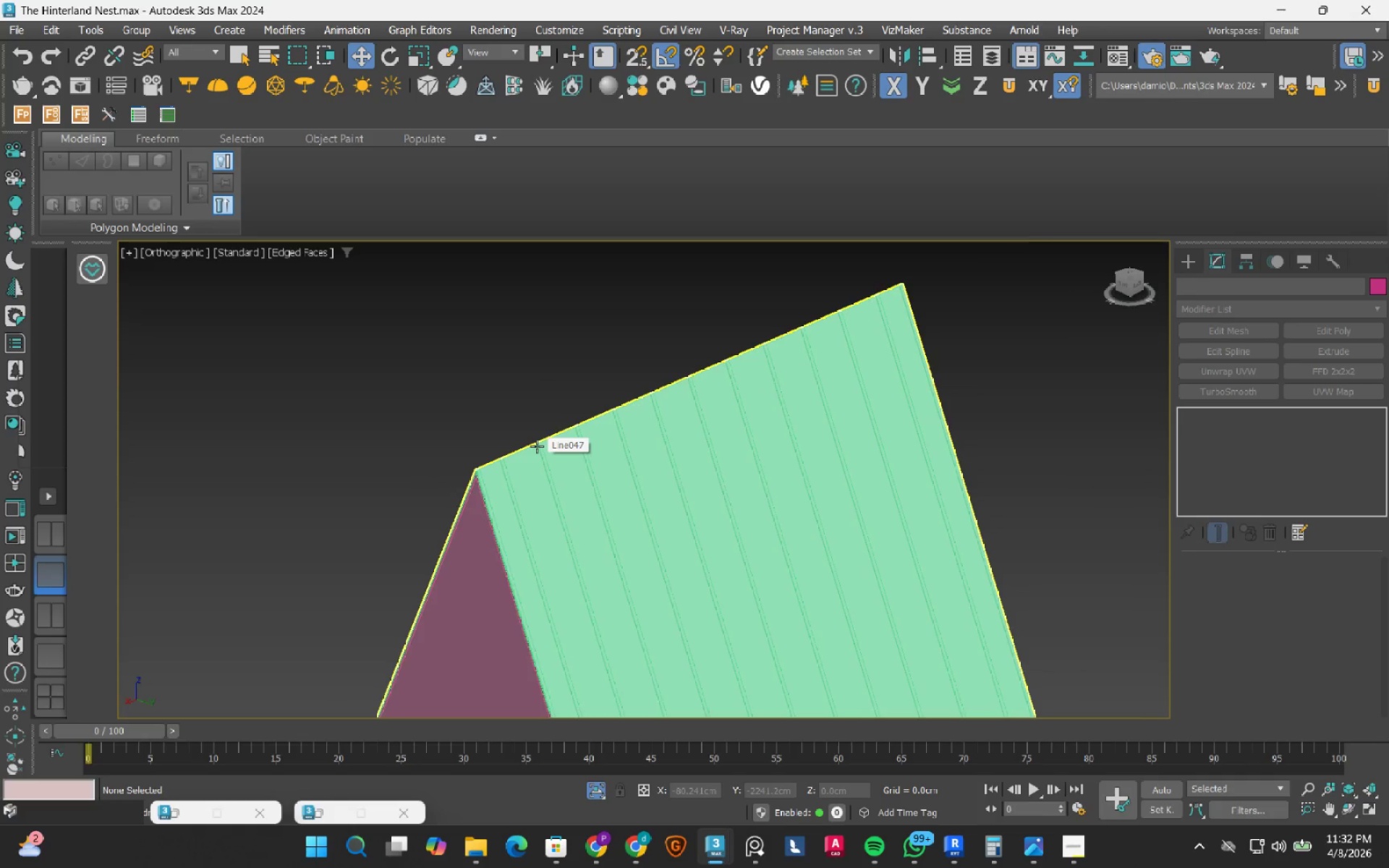 
key(F4)
 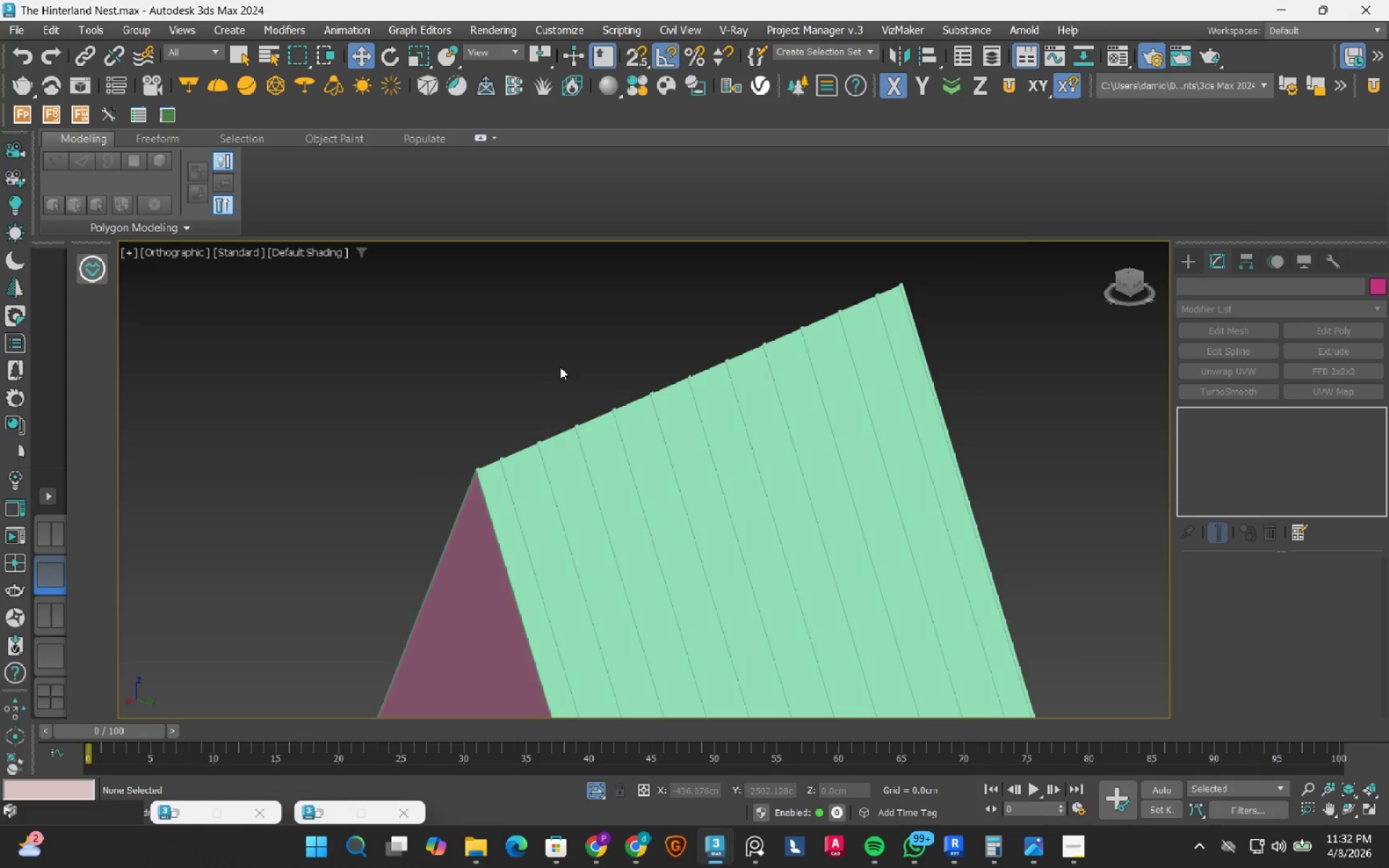 
key(F4)
 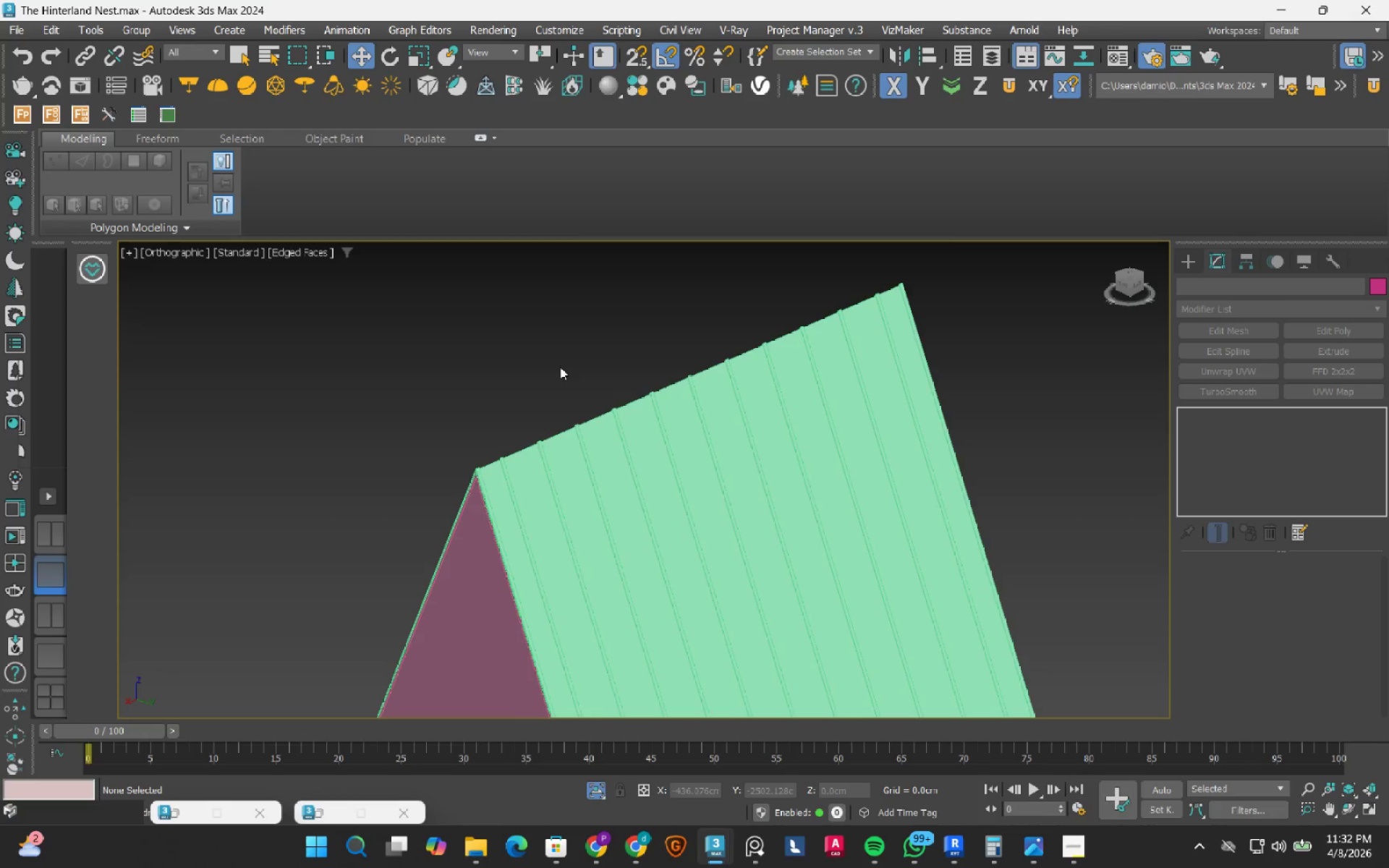 
hold_key(key=AltLeft, duration=0.86)
 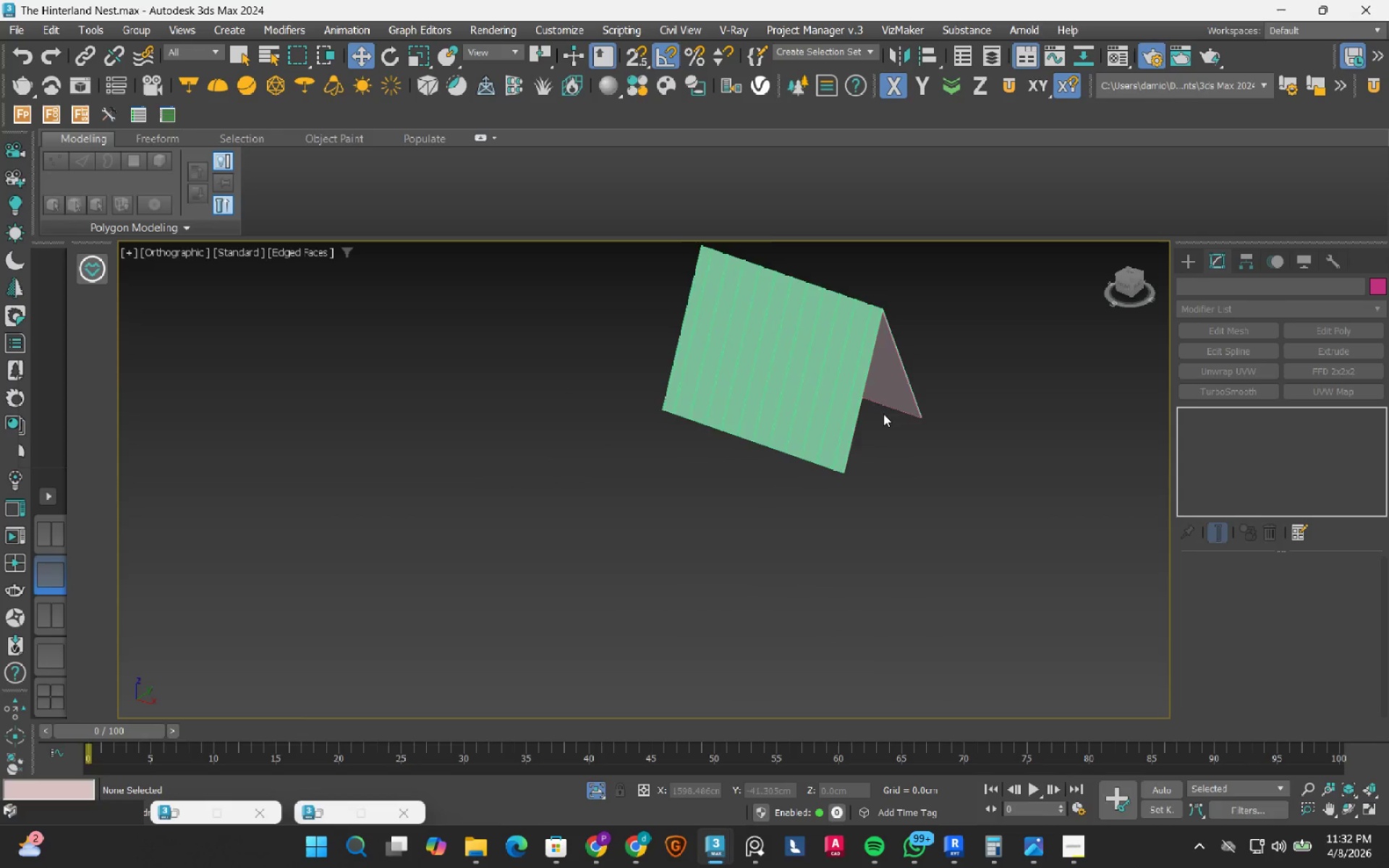 
scroll: coordinate [560, 367], scroll_direction: down, amount: 3.0
 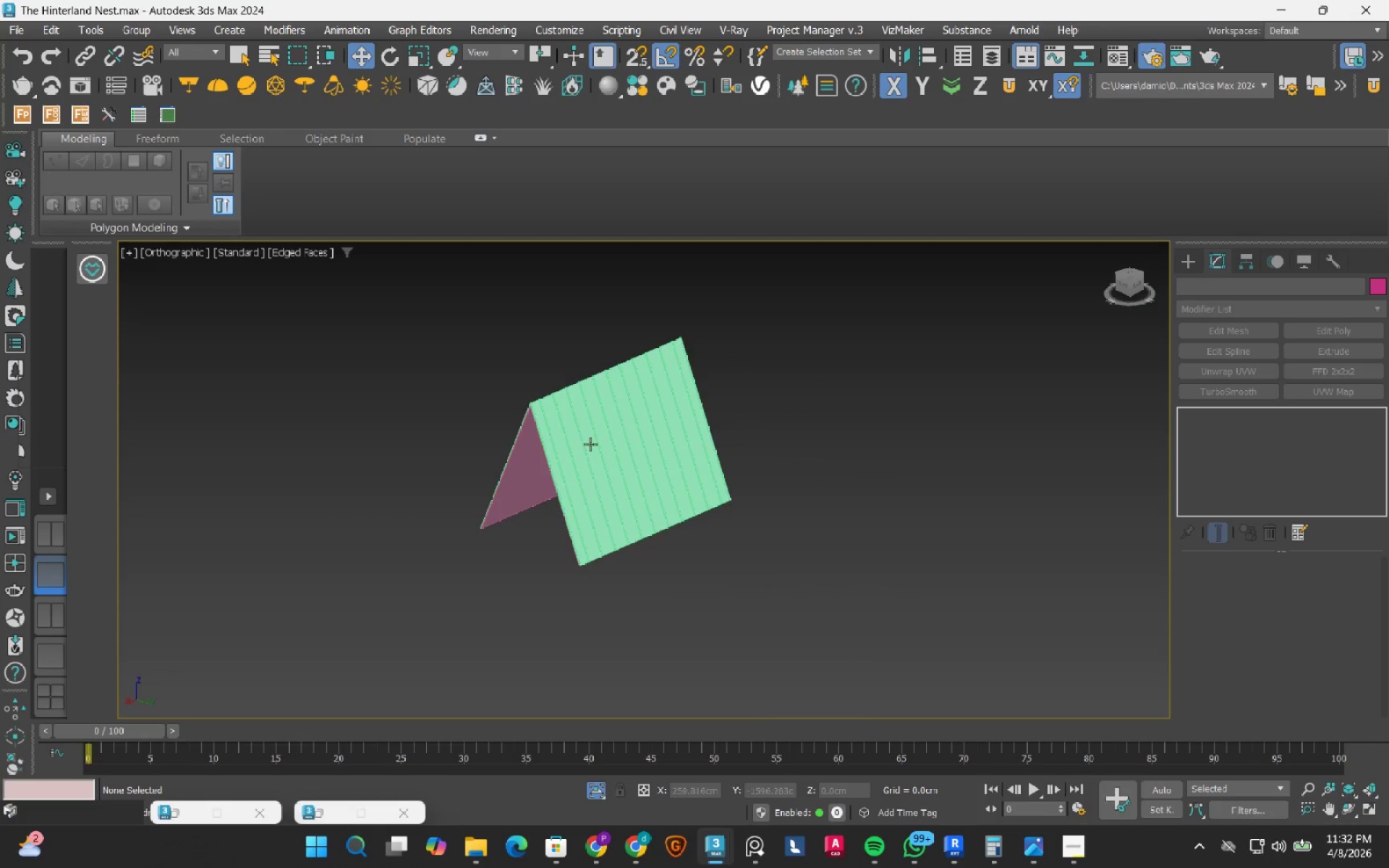 
hold_key(key=AltLeft, duration=0.67)
 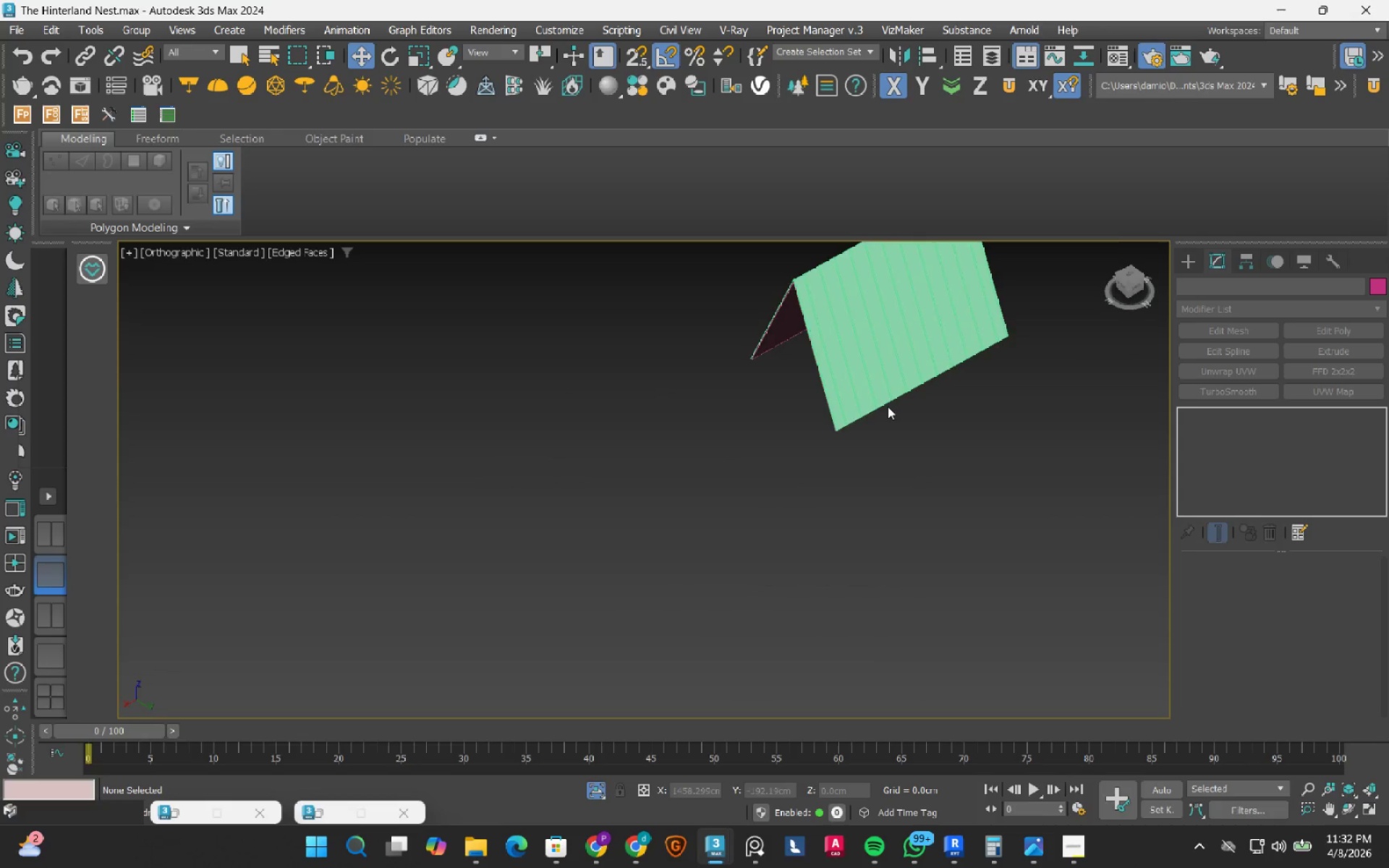 
scroll: coordinate [588, 556], scroll_direction: up, amount: 11.0
 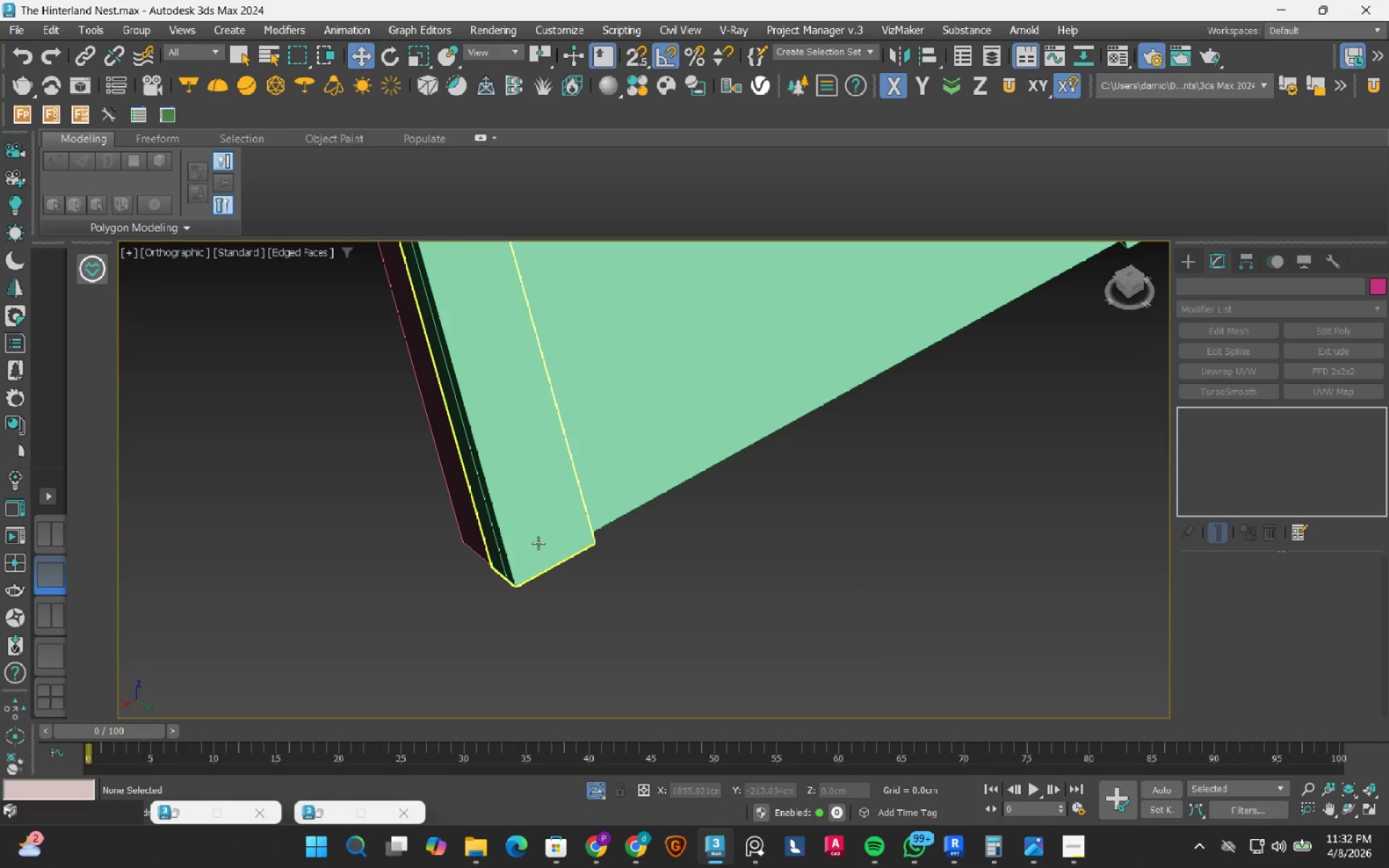 
scroll: coordinate [527, 553], scroll_direction: down, amount: 11.0
 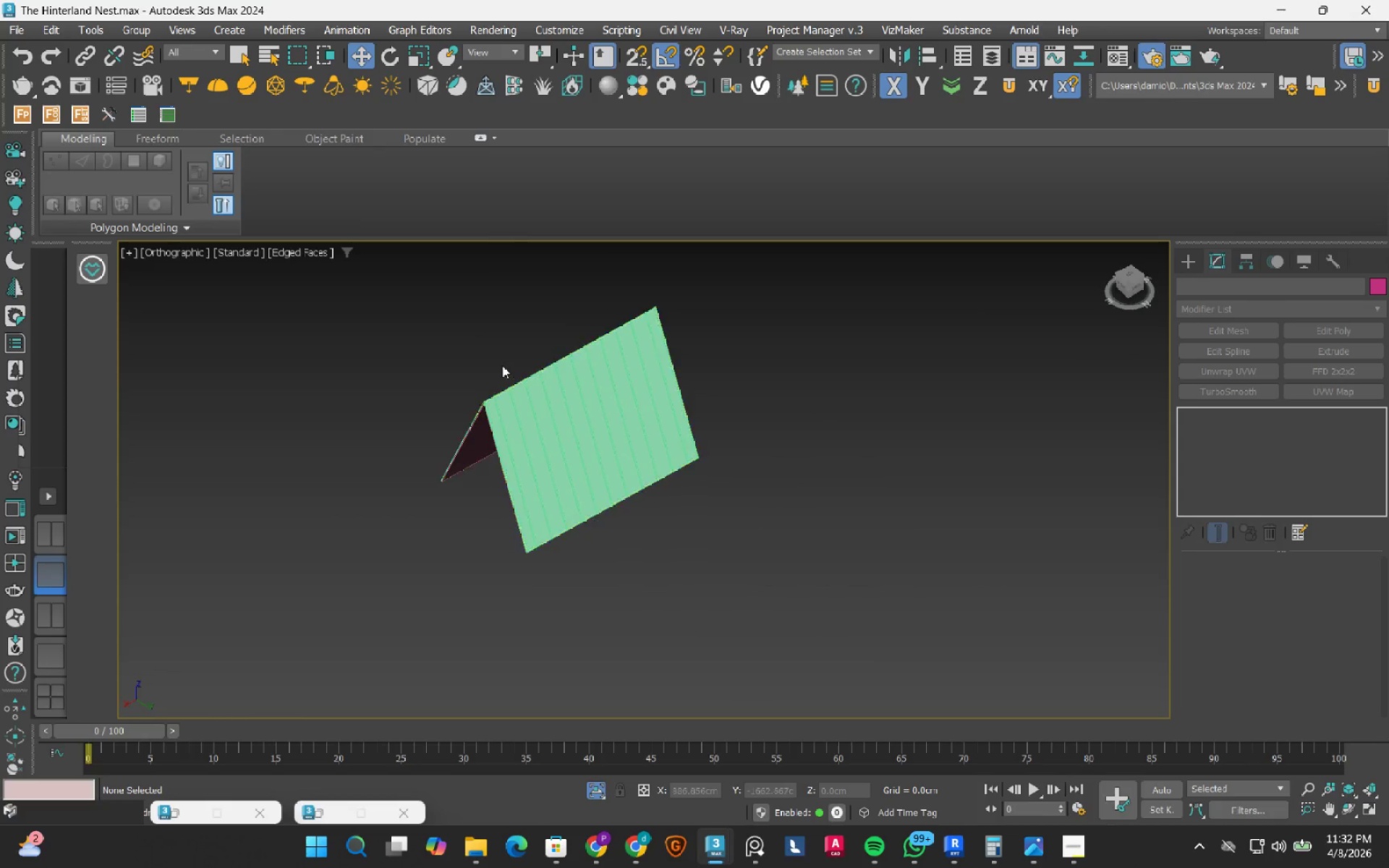 
scroll: coordinate [428, 478], scroll_direction: up, amount: 4.0
 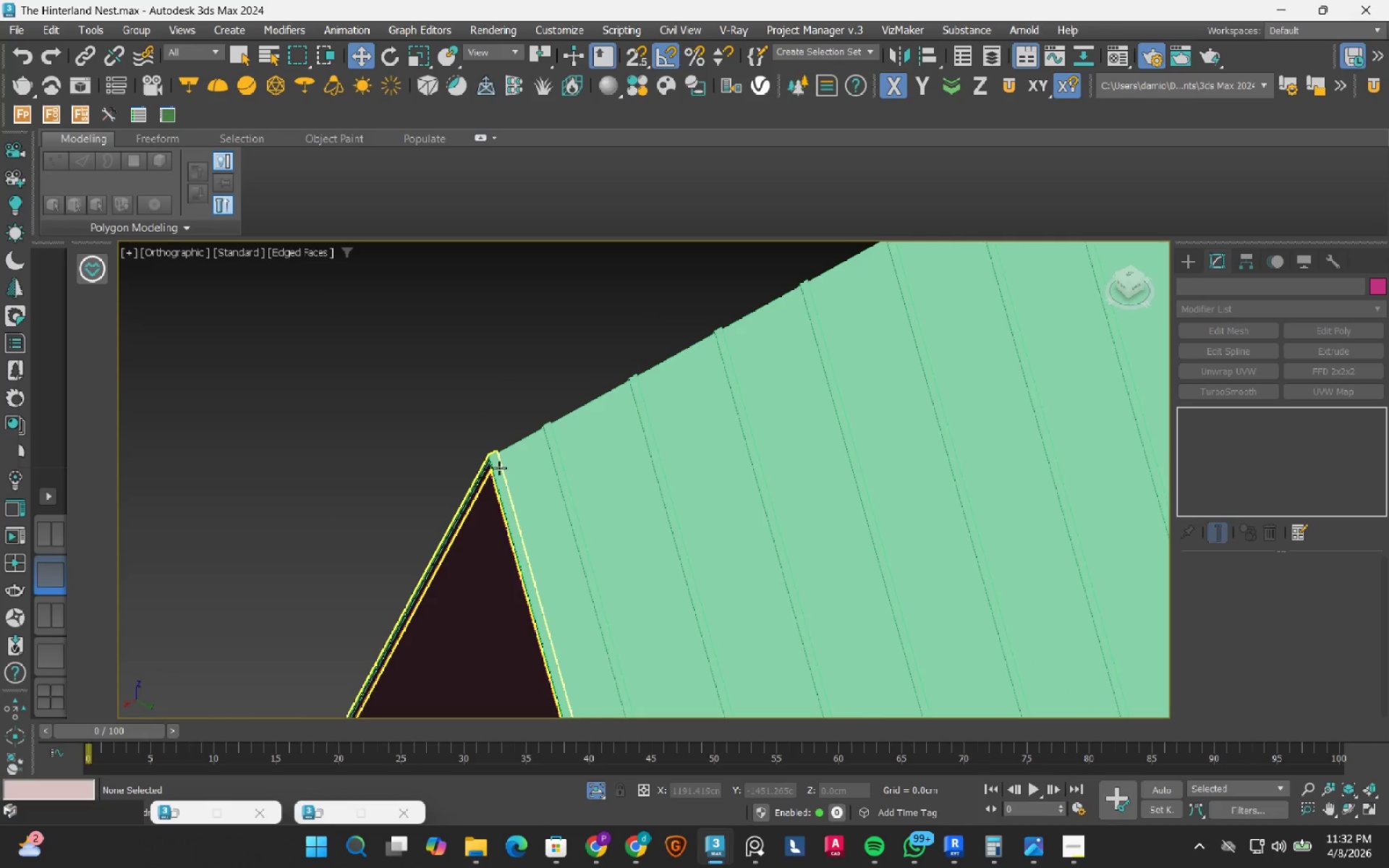 
scroll: coordinate [508, 471], scroll_direction: down, amount: 6.0
 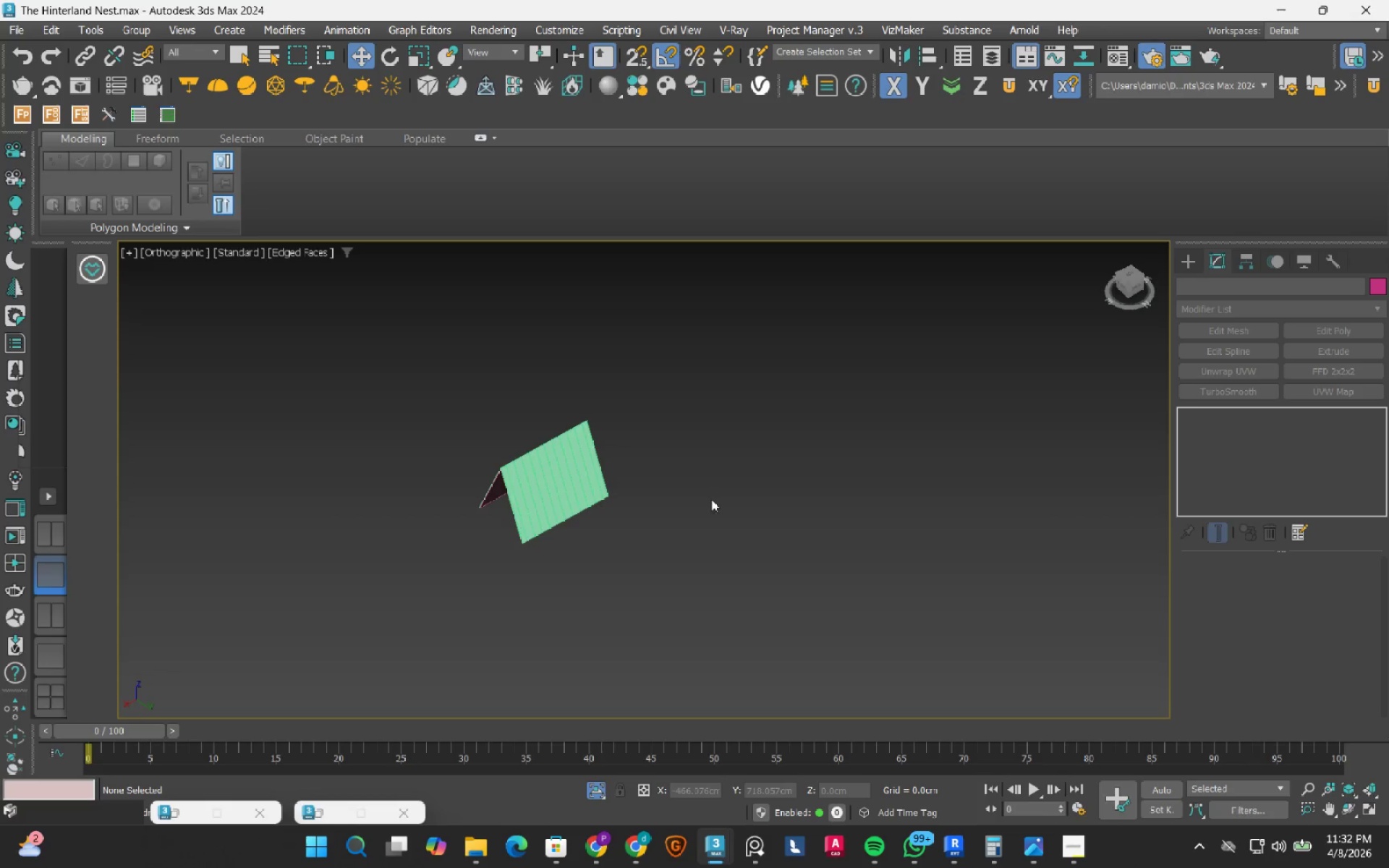 
left_click_drag(start_coordinate=[704, 353], to_coordinate=[296, 570])
 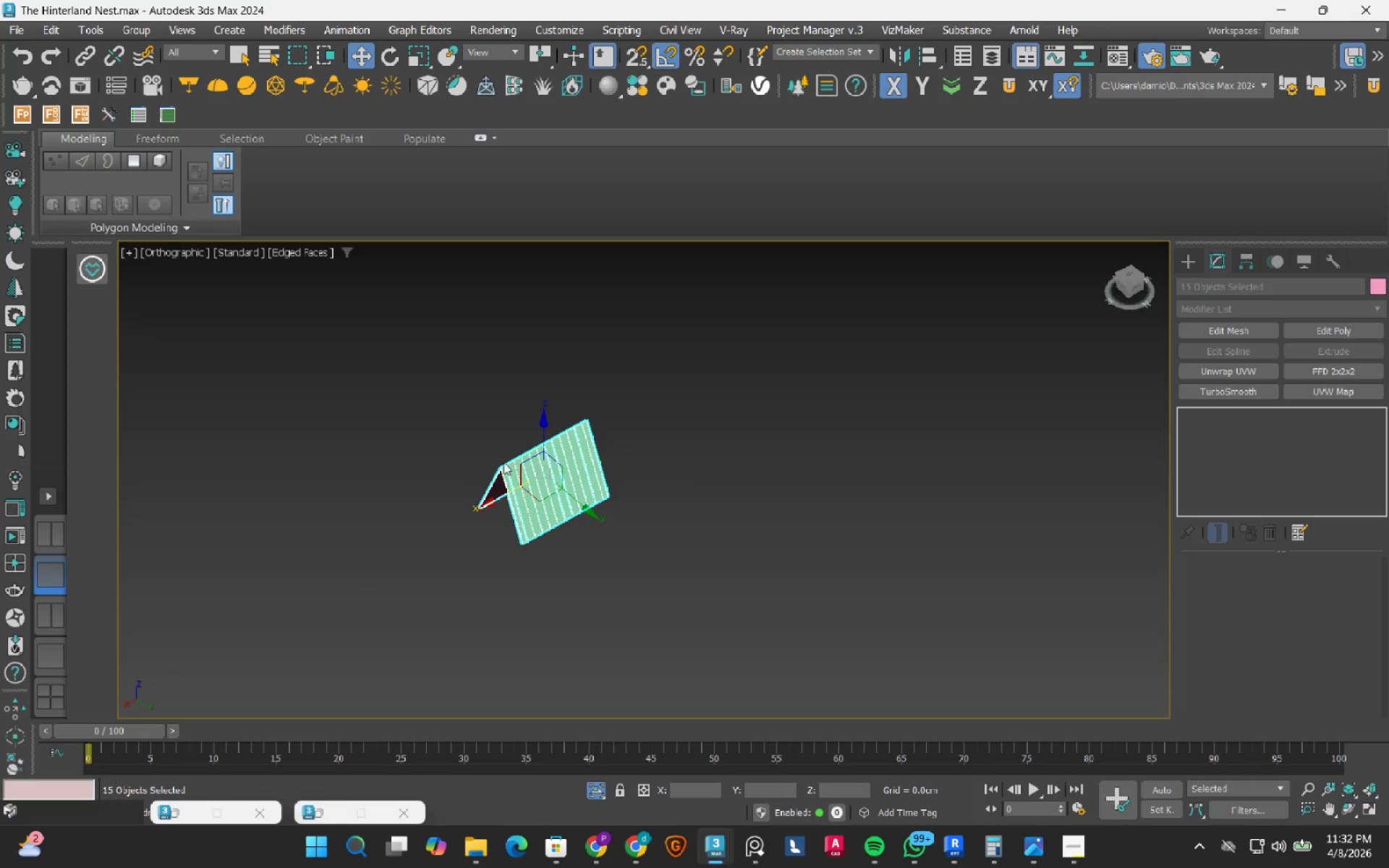 
hold_key(key=AltLeft, duration=0.56)
left_click([502, 426])
 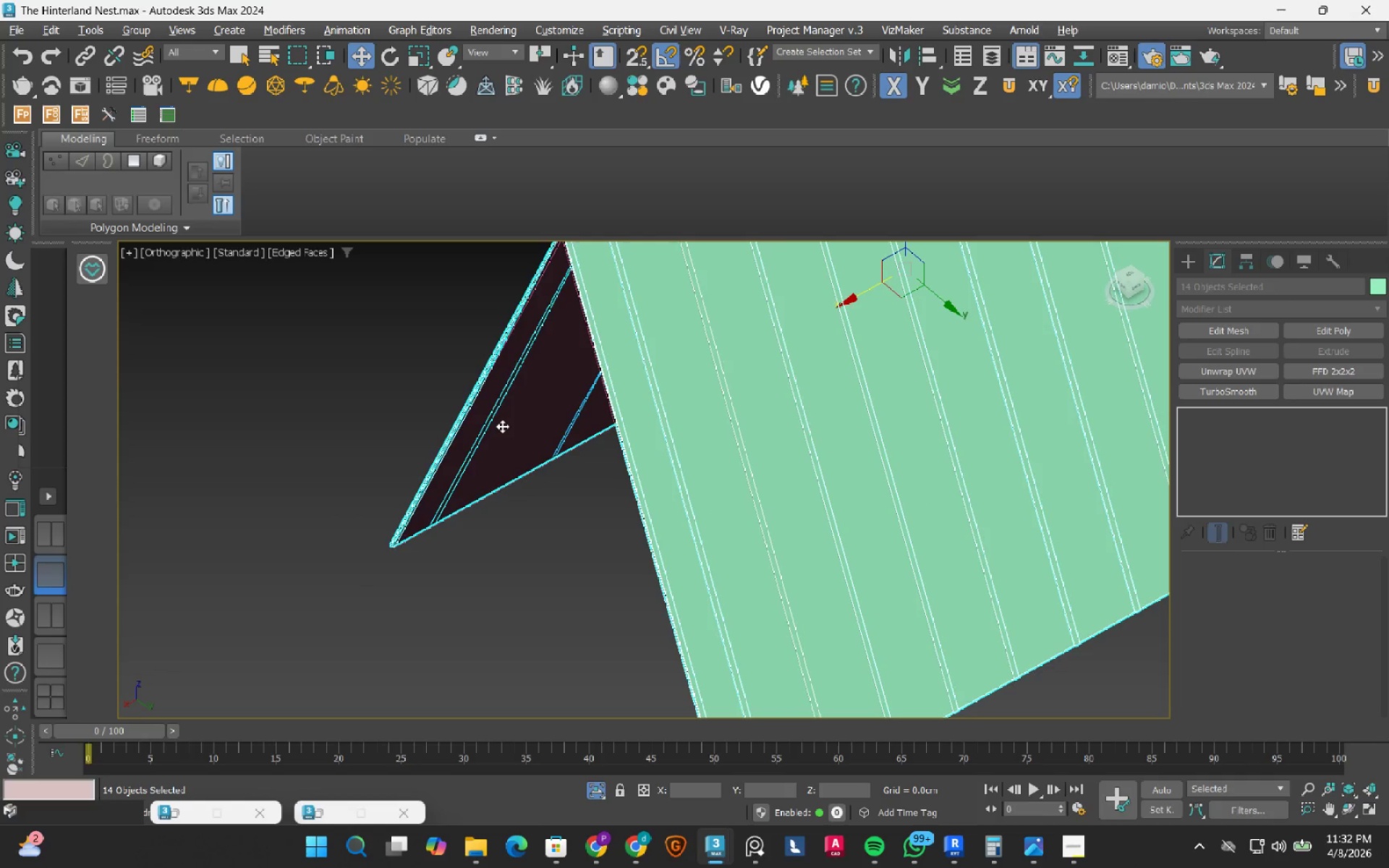 
scroll: coordinate [480, 546], scroll_direction: up, amount: 5.0
 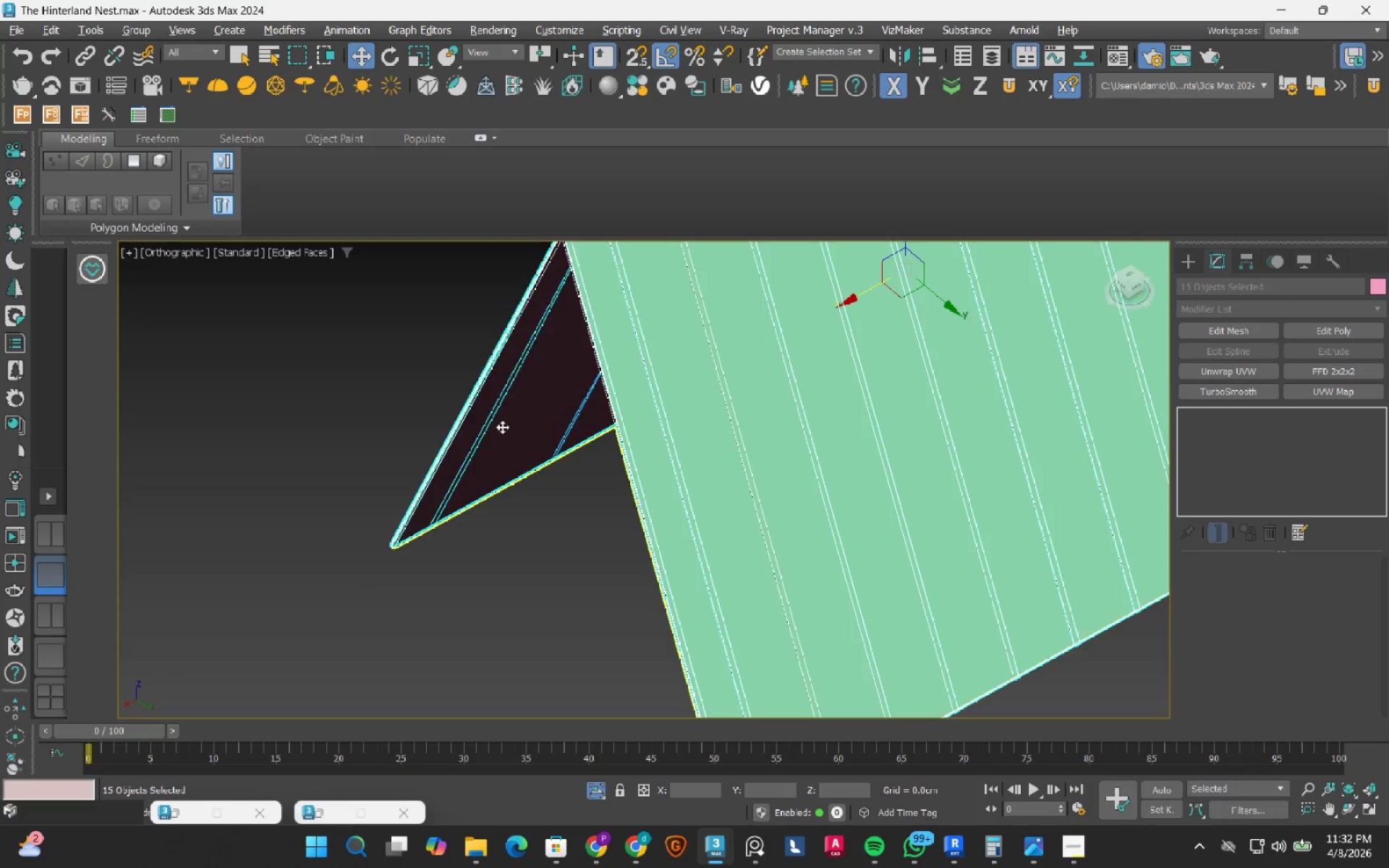 
hold_key(key=AltLeft, duration=11.8)
scroll: coordinate [454, 616], scroll_direction: down, amount: 2.0
 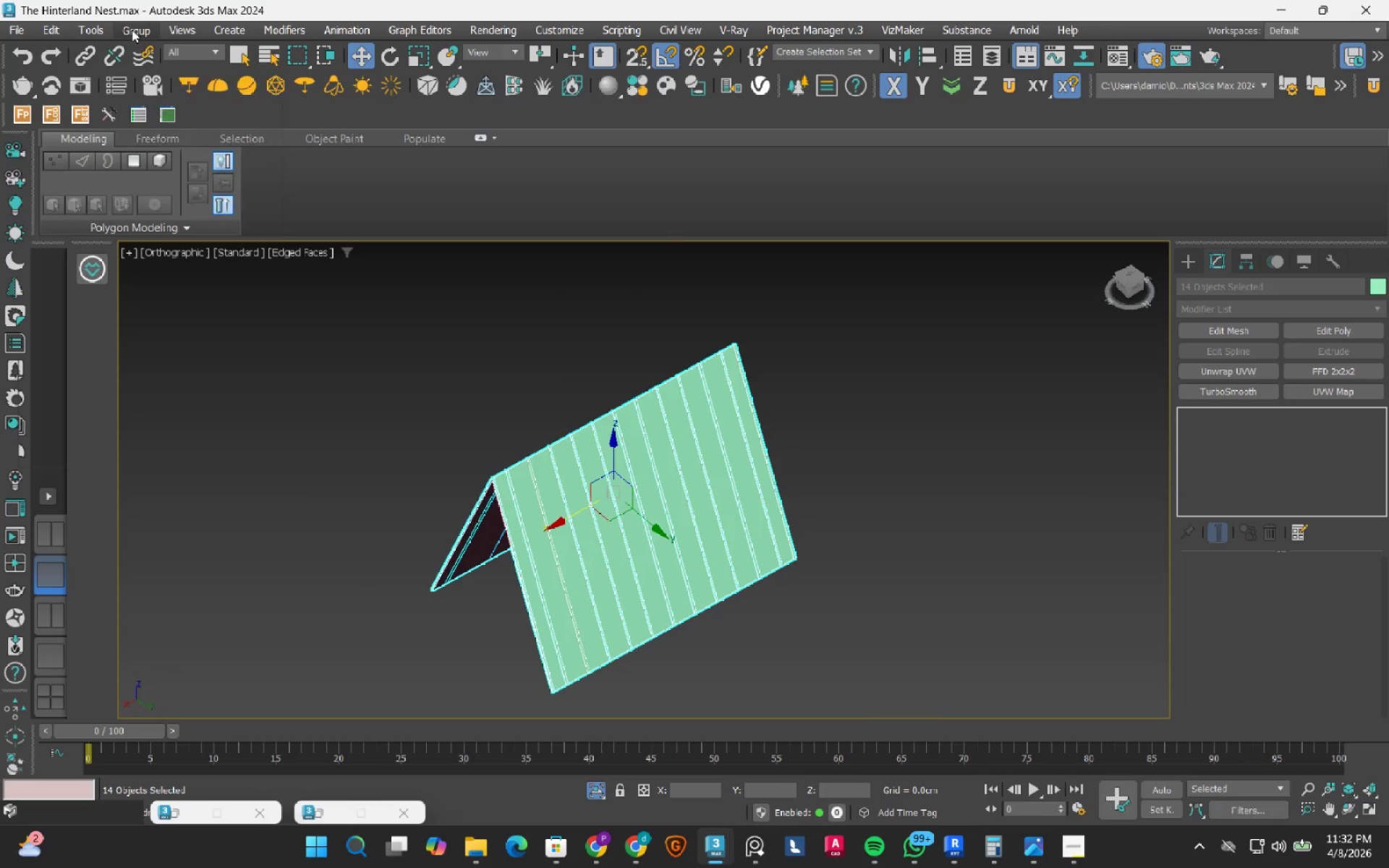 
double_click([148, 58])
 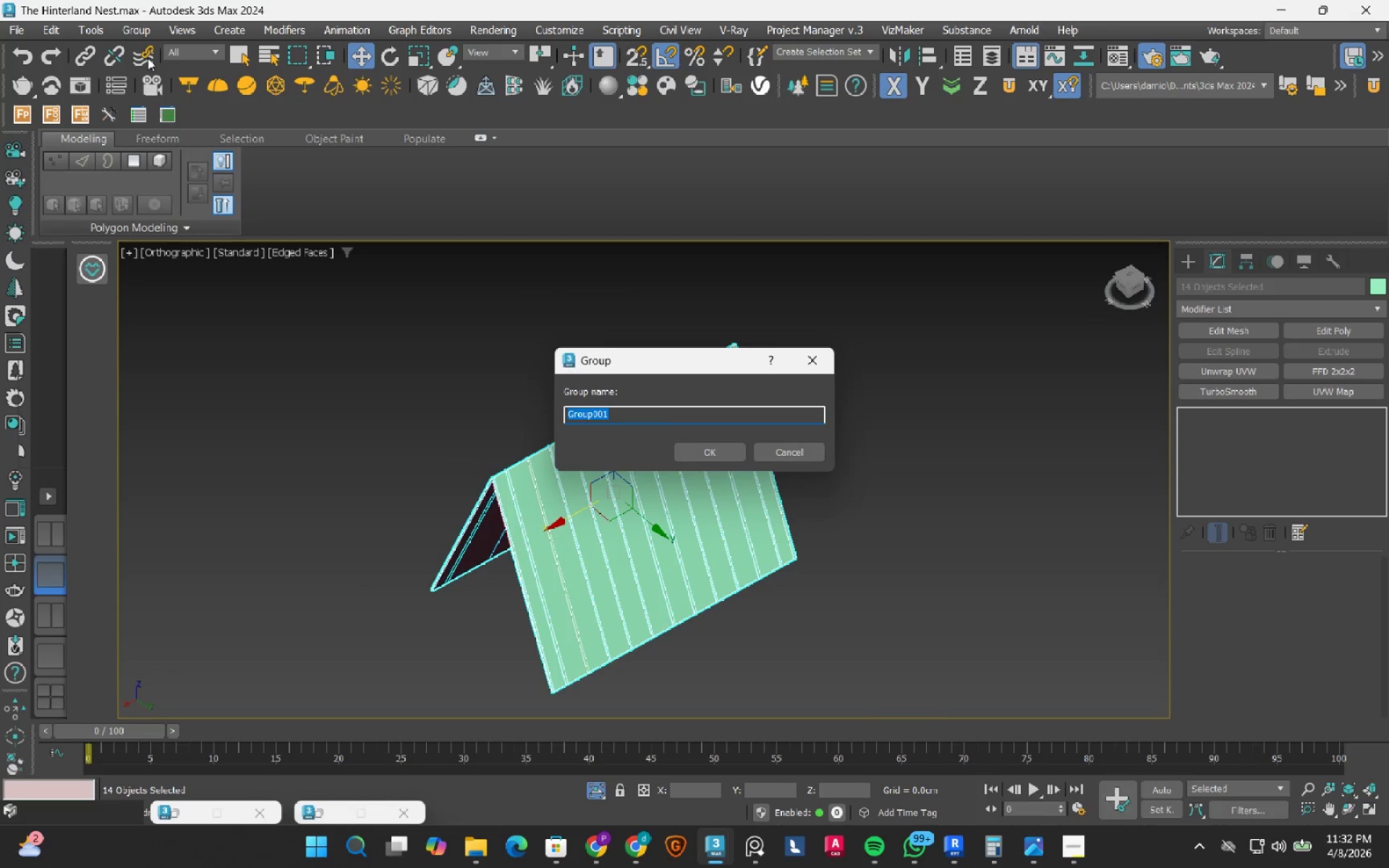 
type(Settings)
 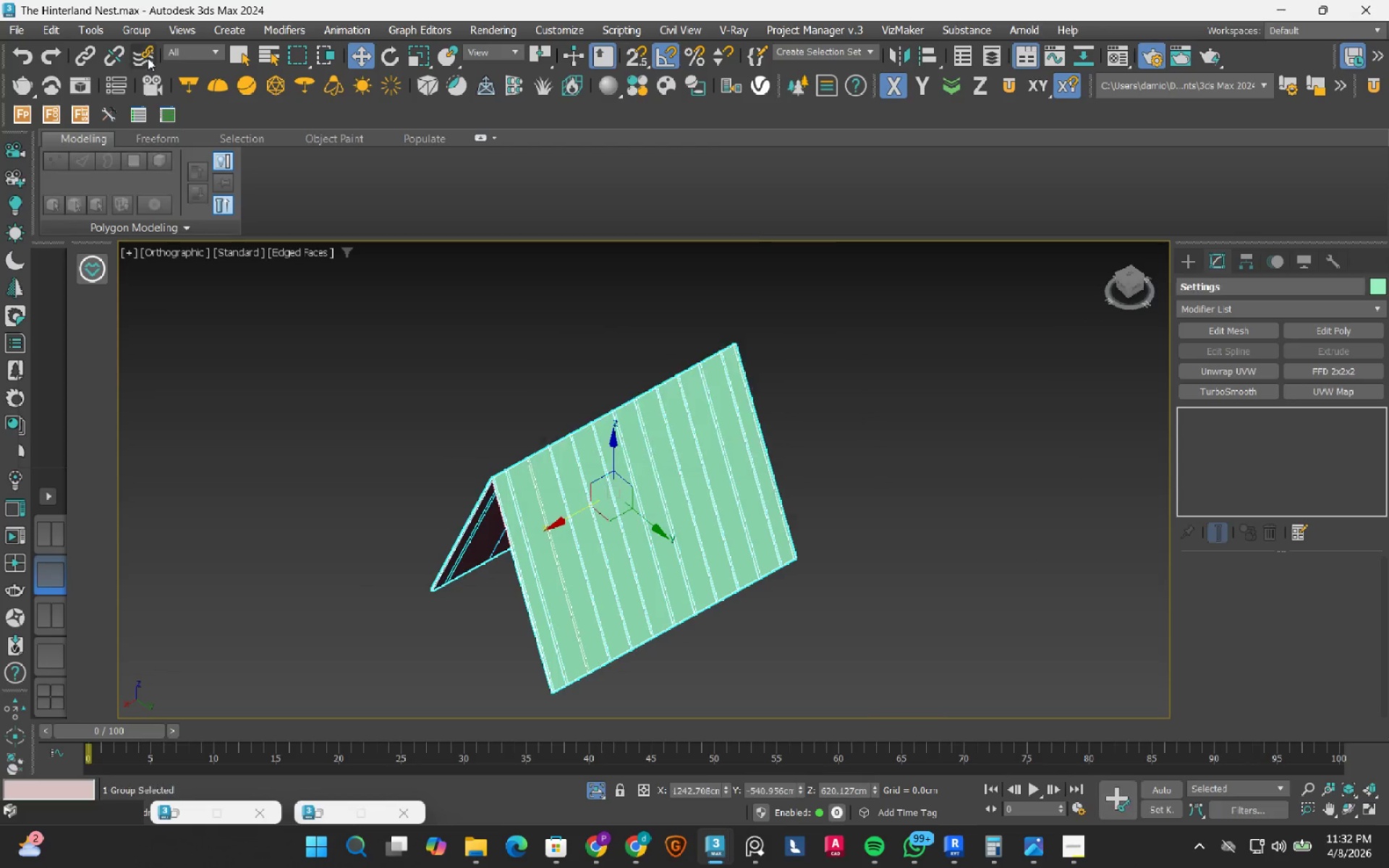 
key(Enter)
 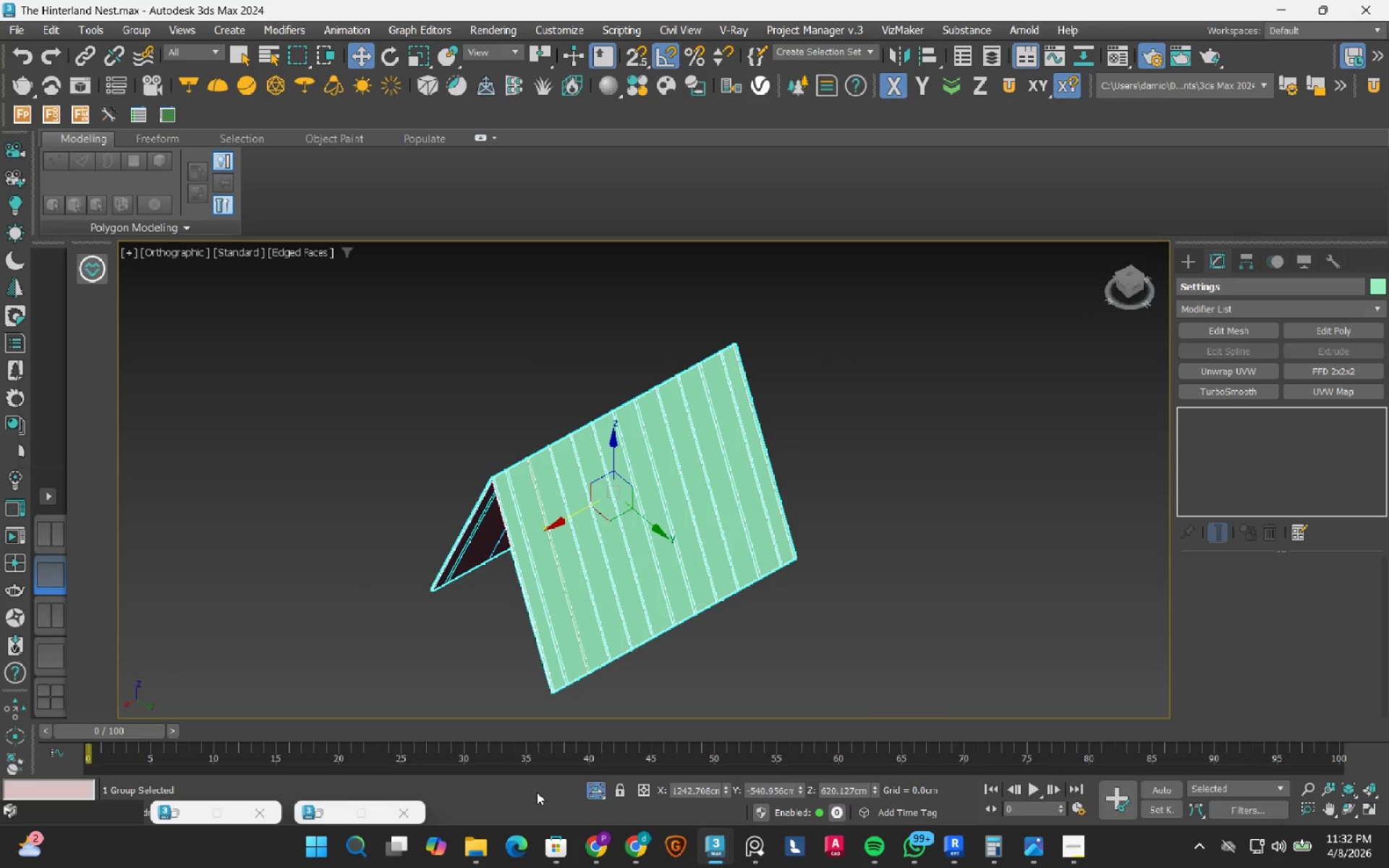 
left_click([599, 785])
 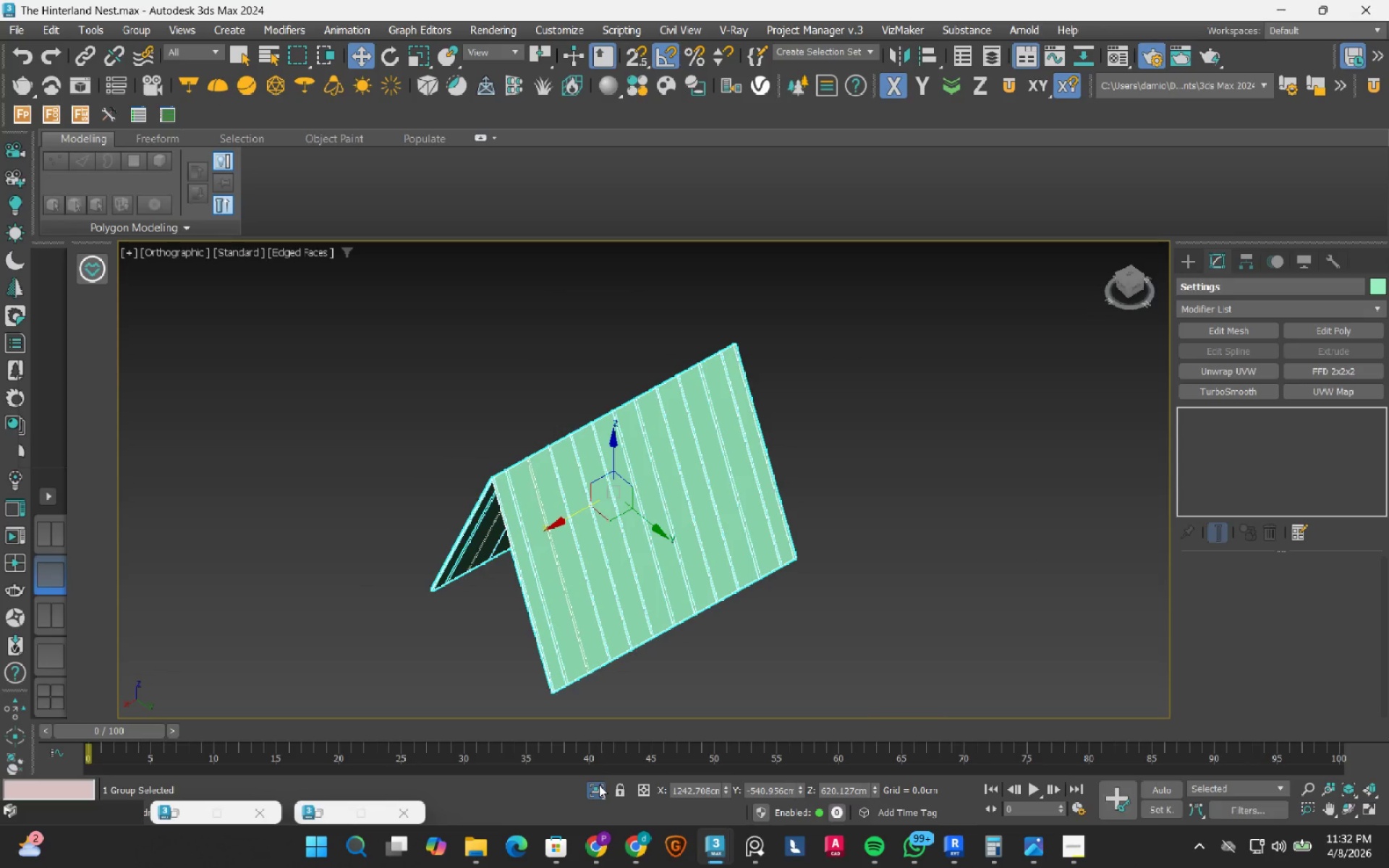 
left_click([599, 785])
 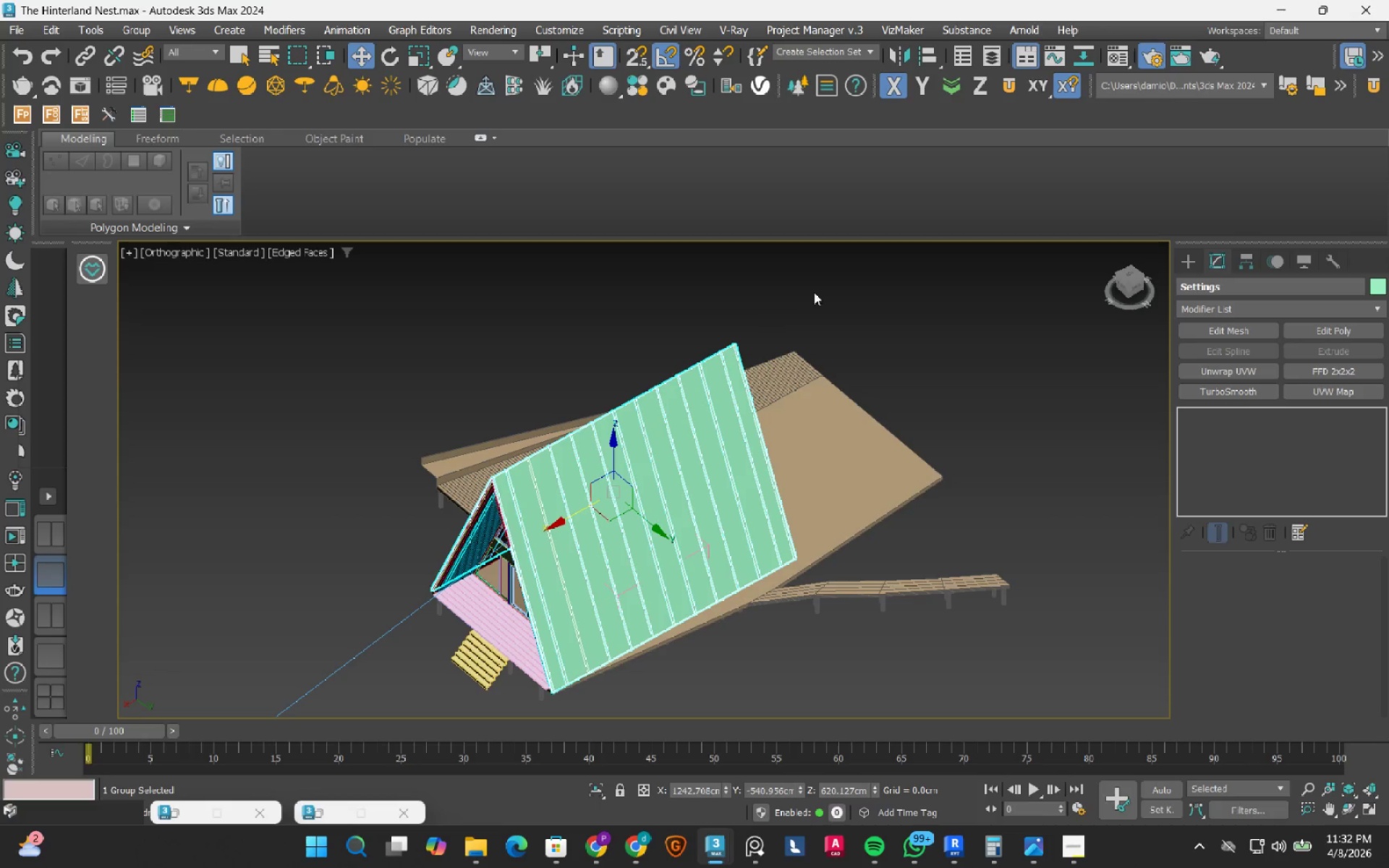 
right_click([812, 305])
 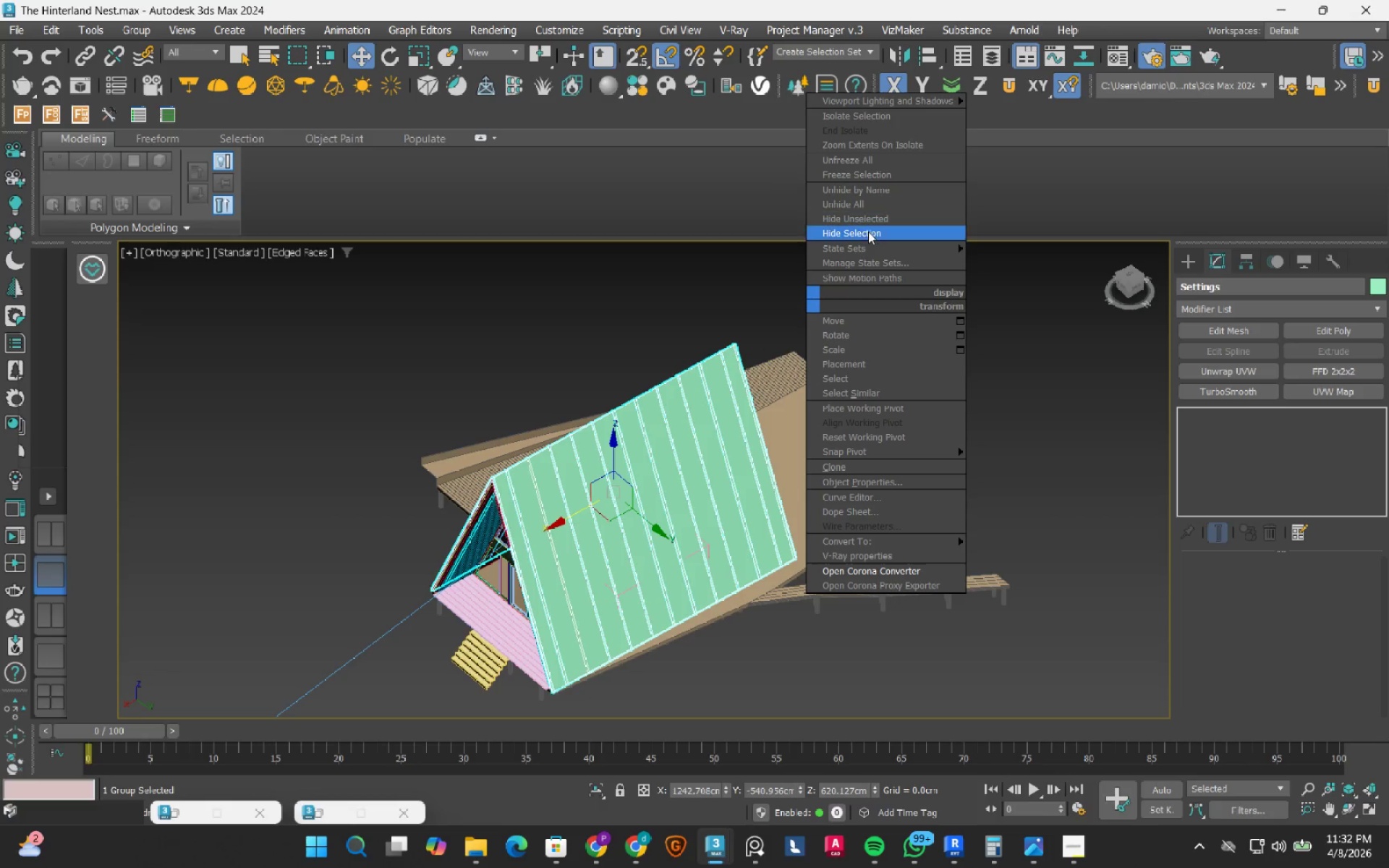 
left_click([867, 237])
 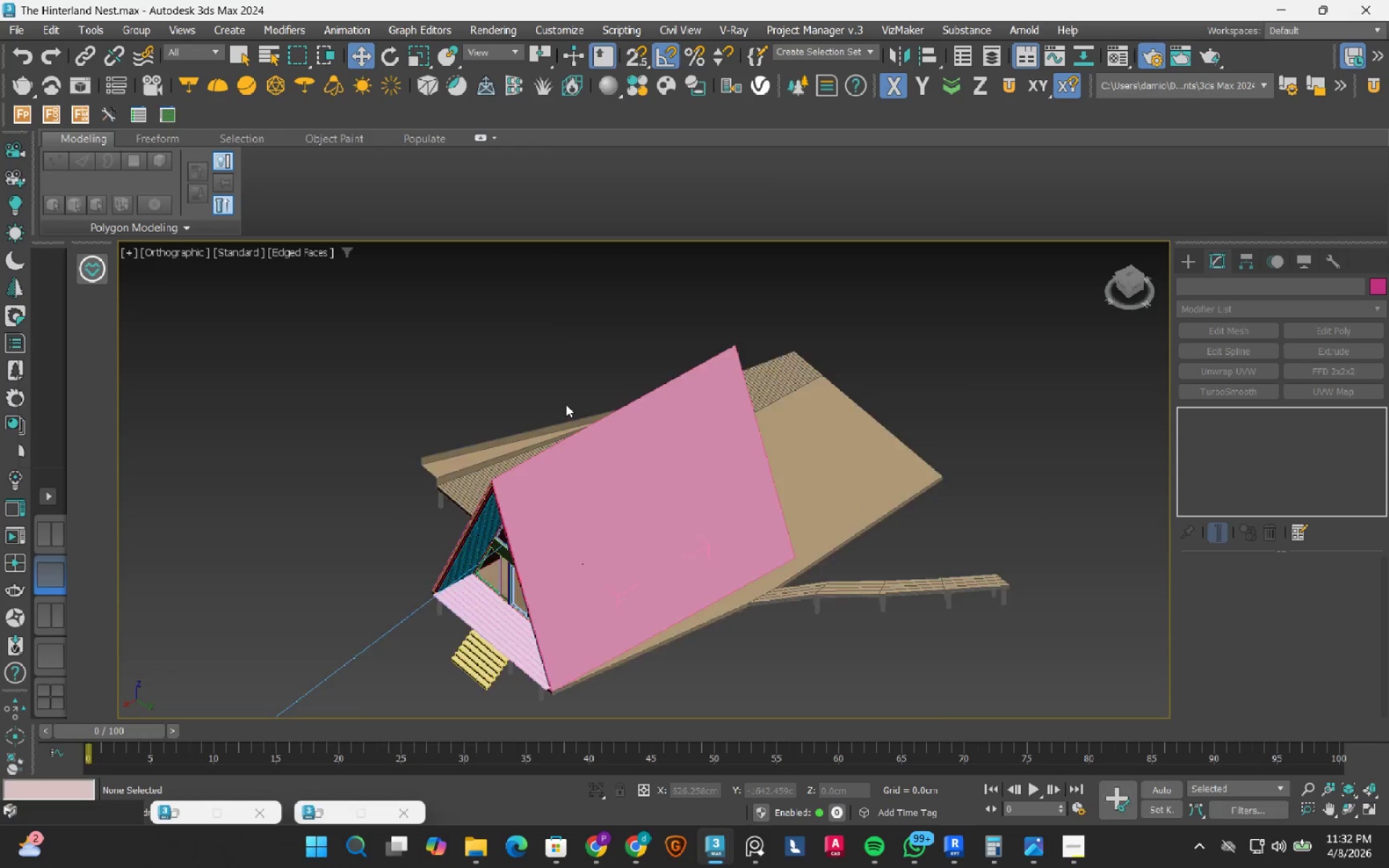 
hold_key(key=AltLeft, duration=0.31)
 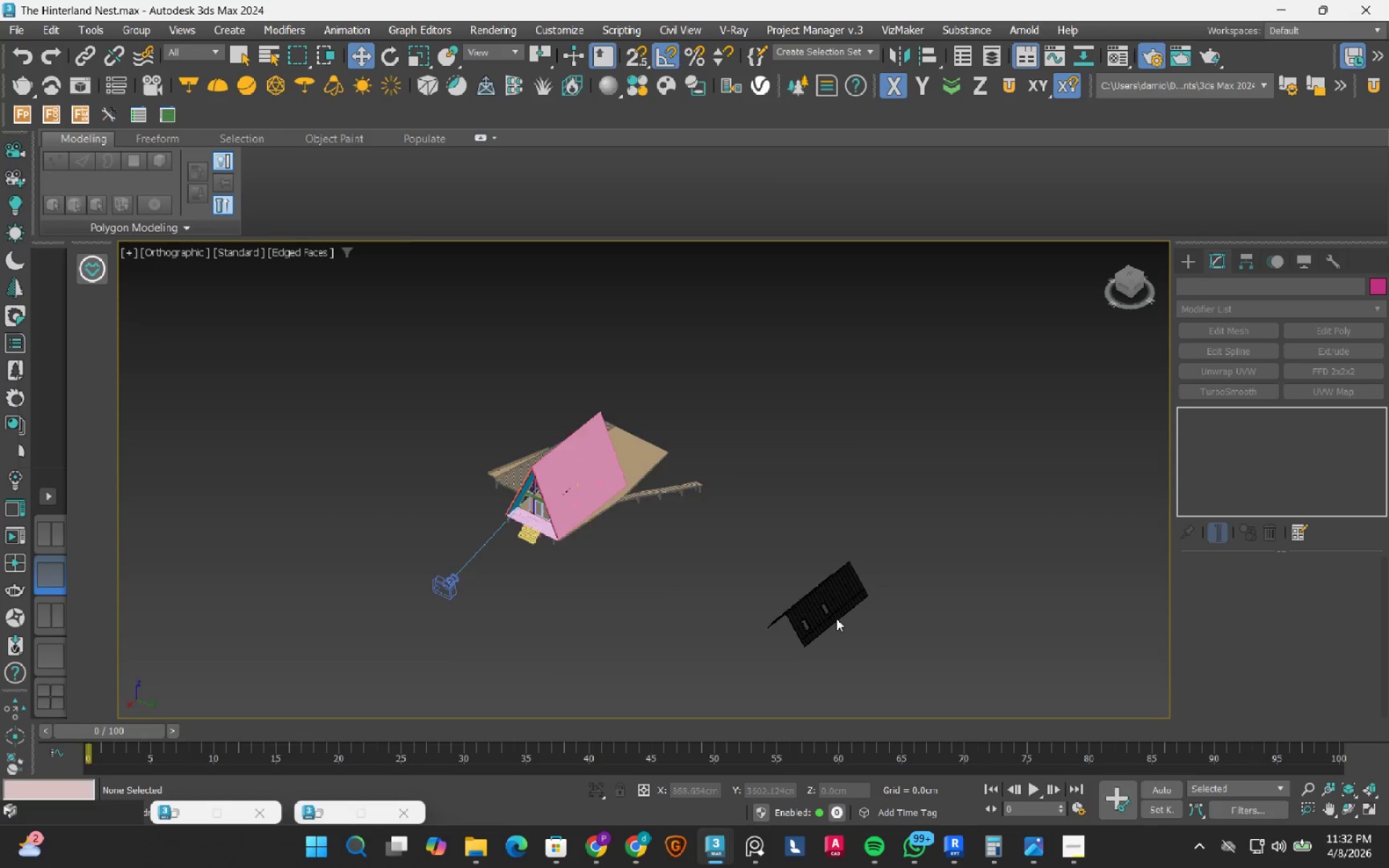 
scroll: coordinate [566, 404], scroll_direction: down, amount: 3.0
 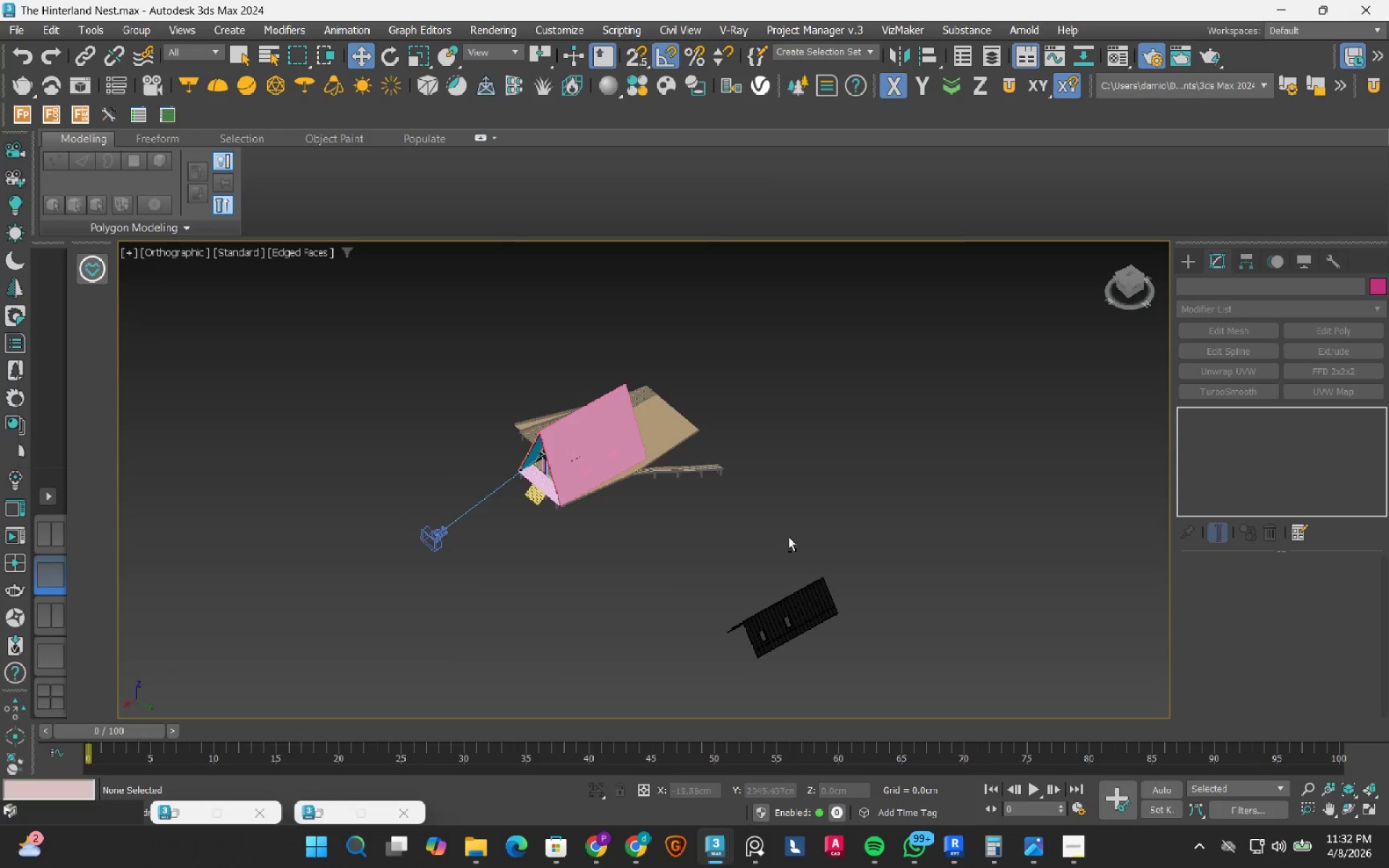 
left_click([818, 571])
 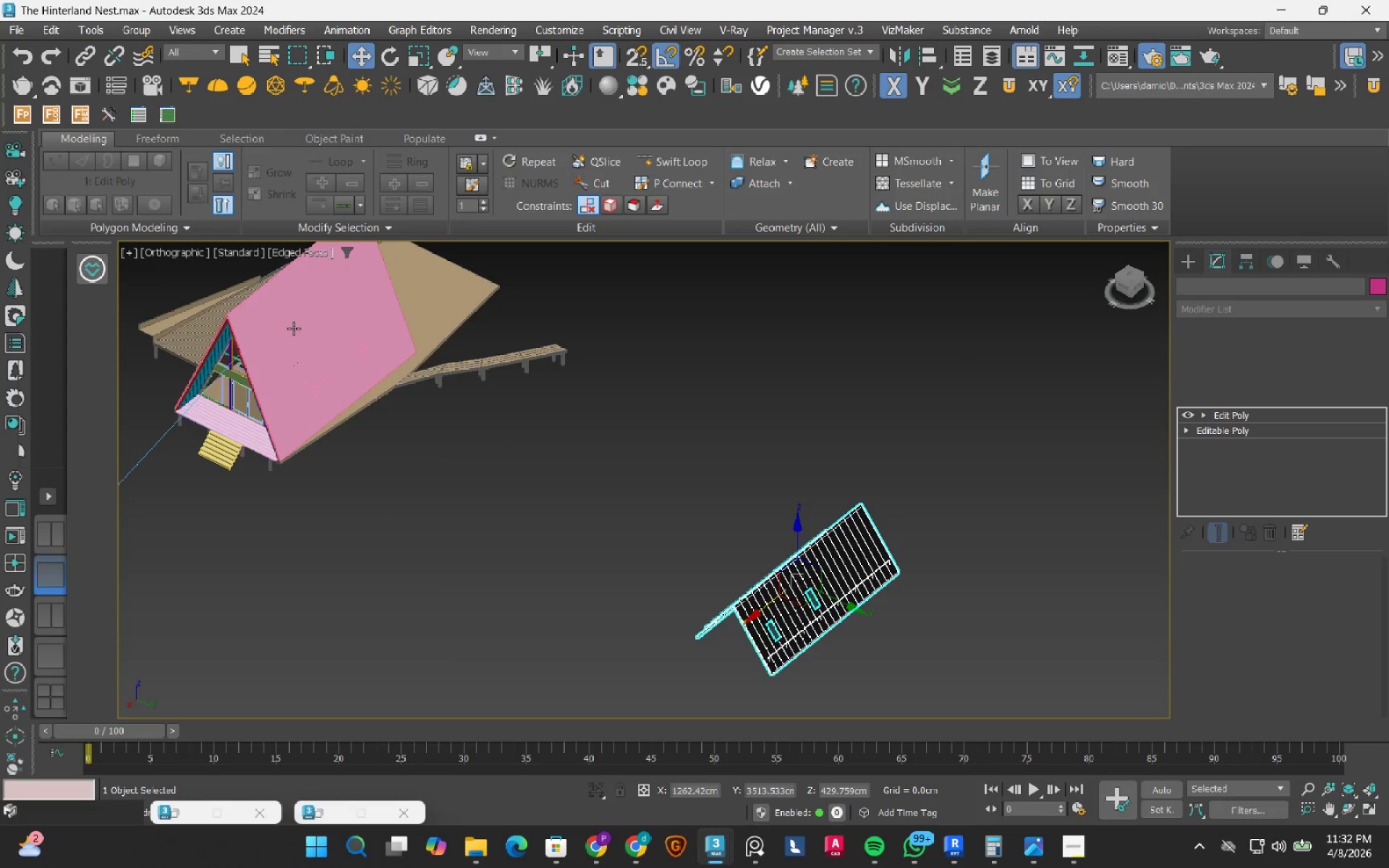 
scroll: coordinate [836, 618], scroll_direction: up, amount: 1.0
 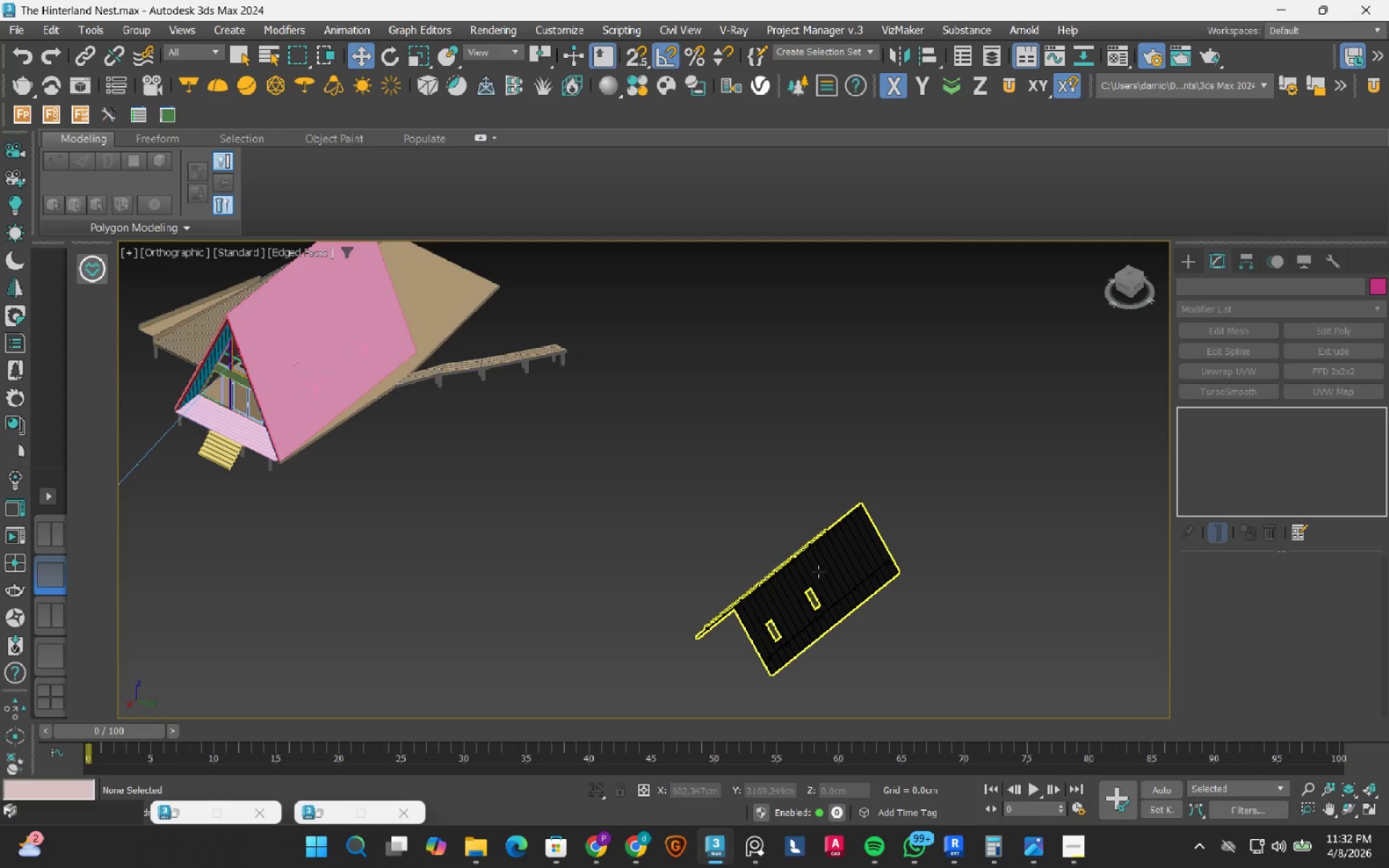 
hold_key(key=ControlLeft, duration=0.42)
left_click([293, 328])
 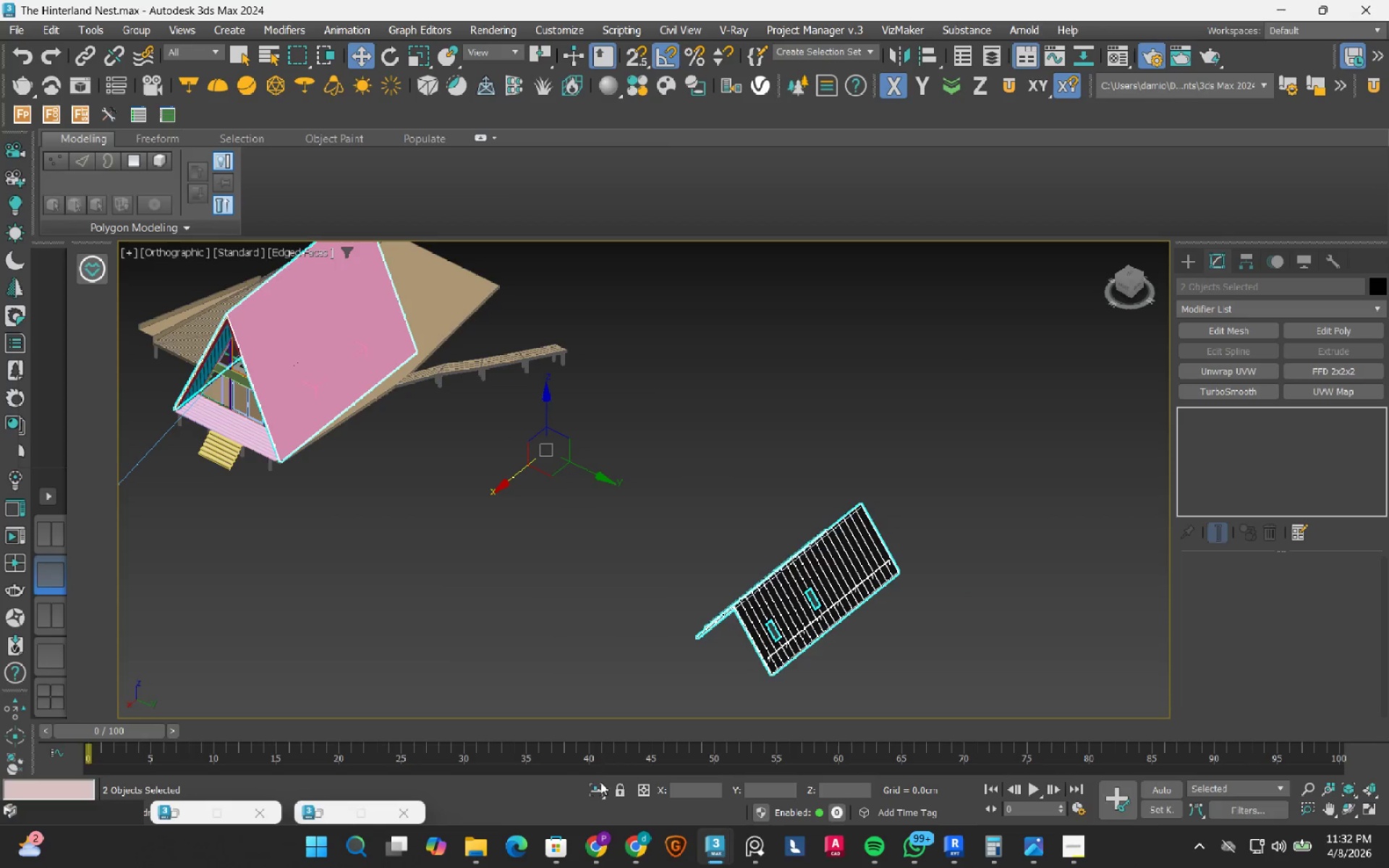 
left_click([595, 793])
 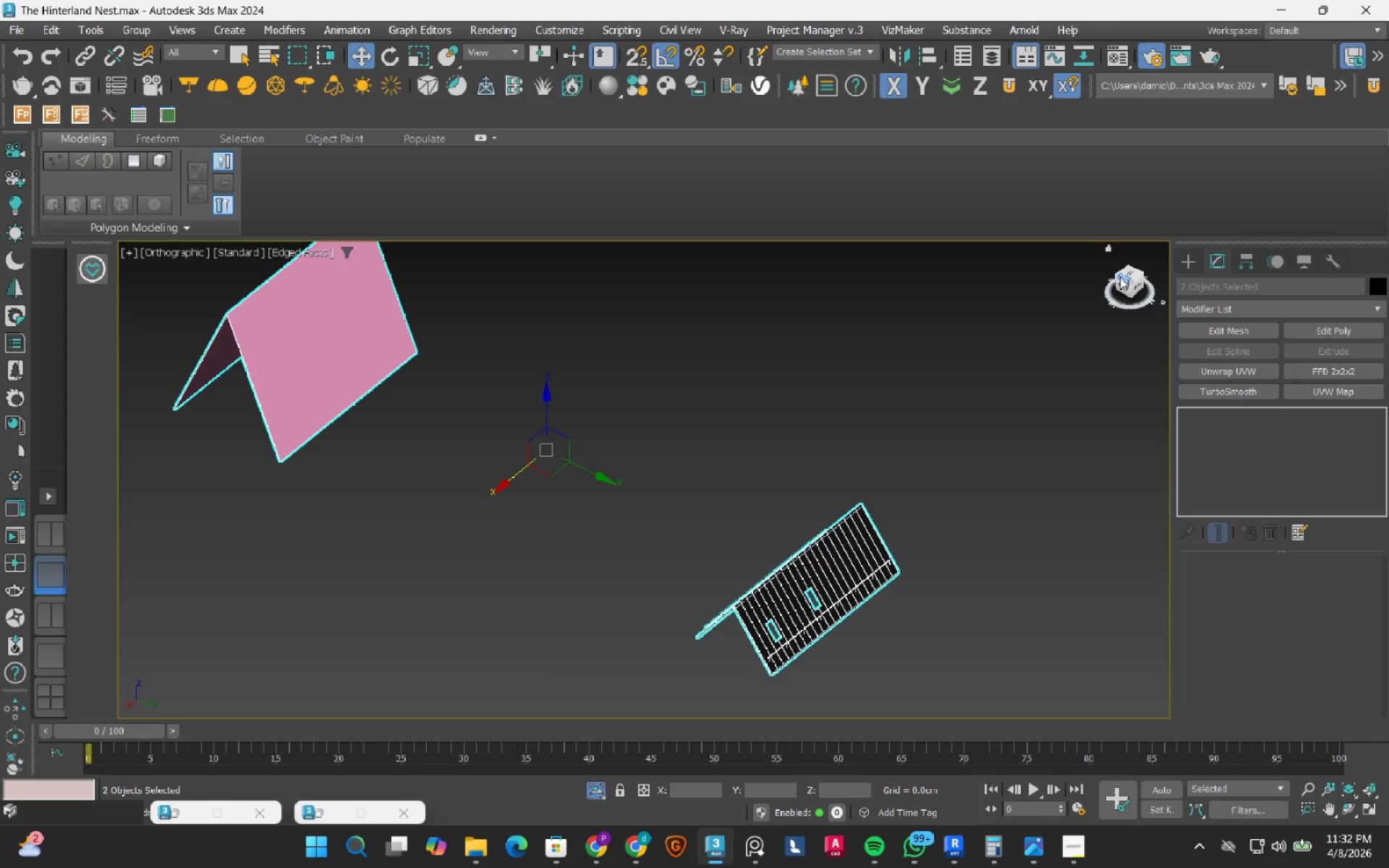 
left_click([1120, 281])
 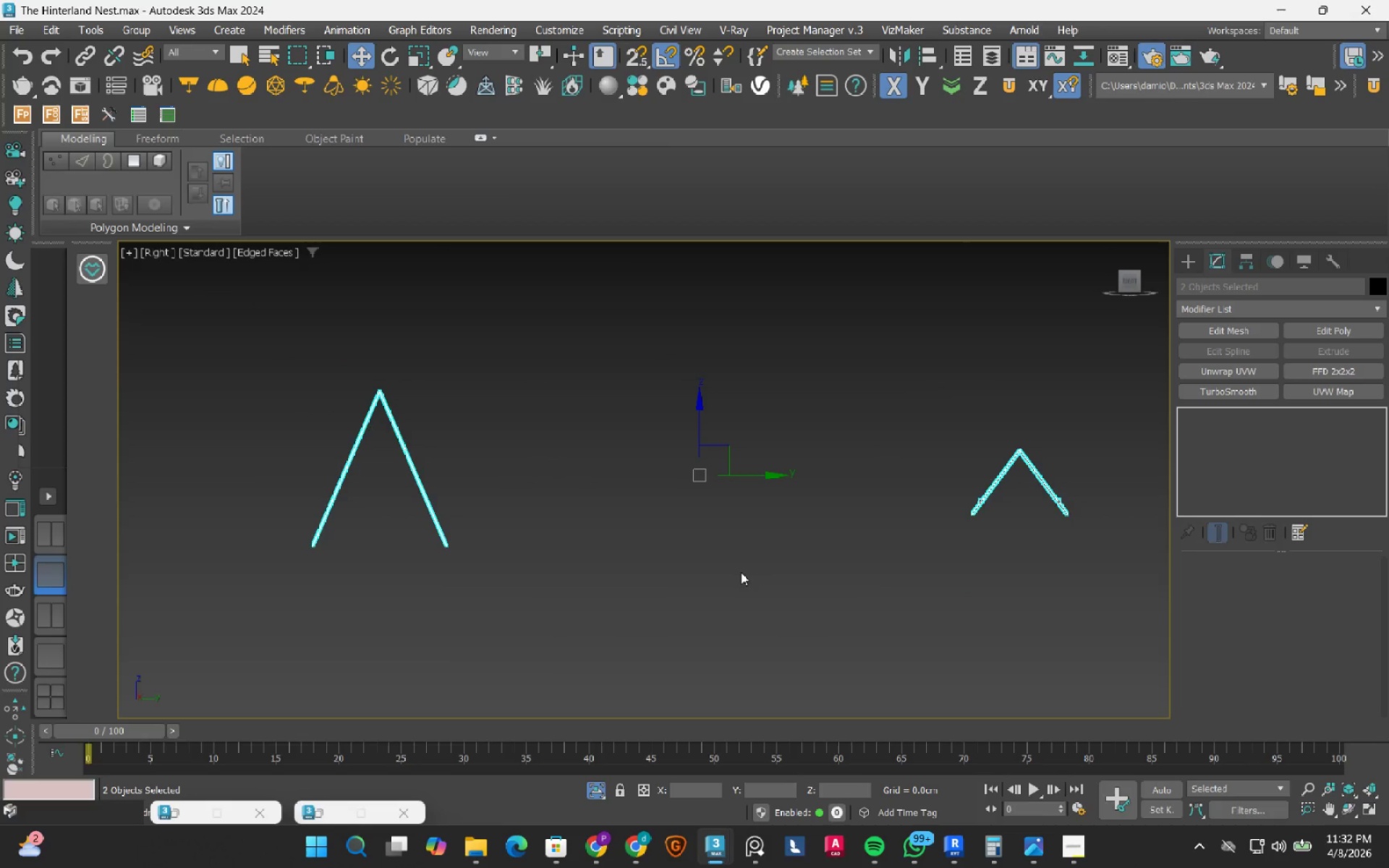 
left_click_drag(start_coordinate=[747, 575], to_coordinate=[767, 576])
 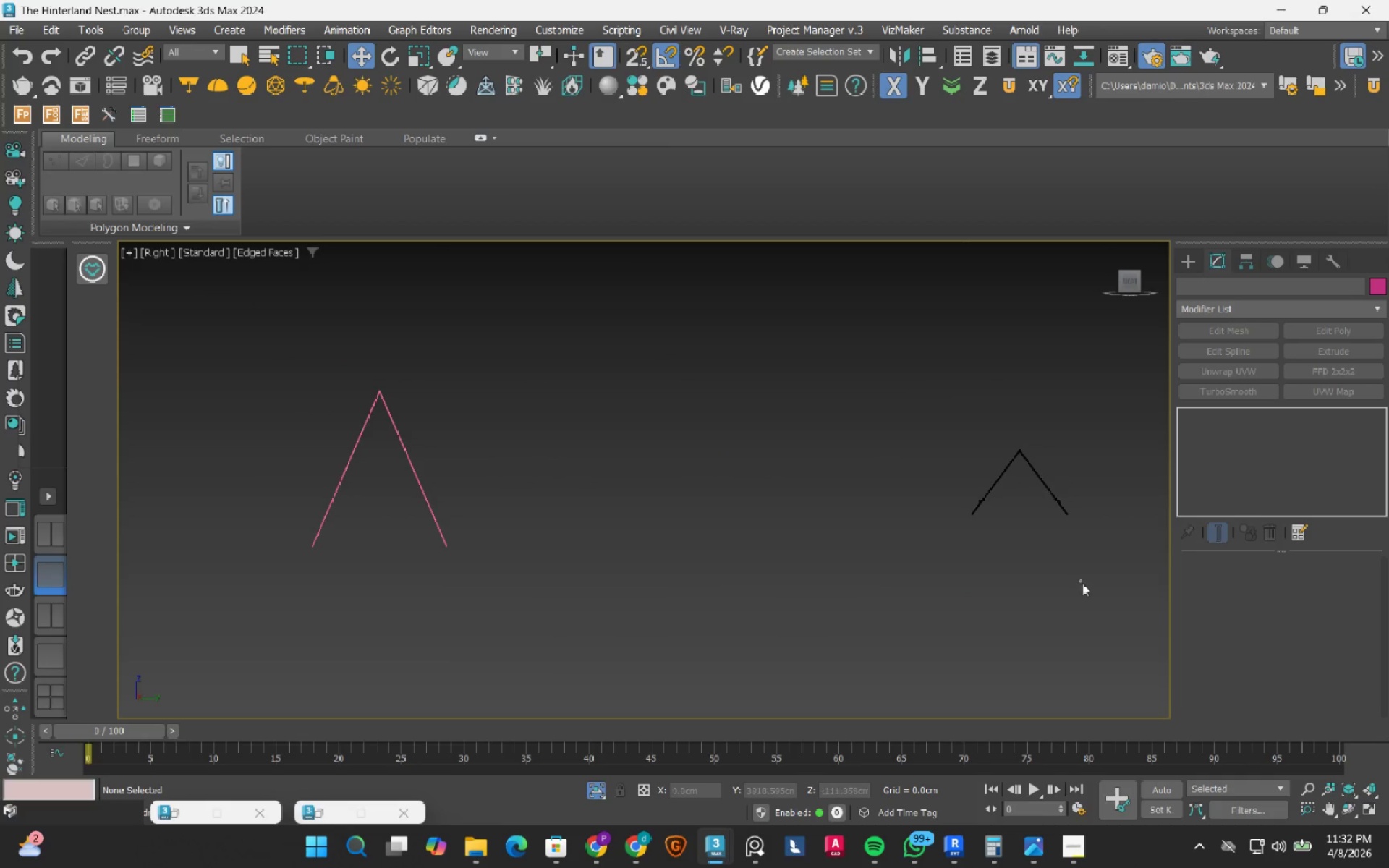 
left_click_drag(start_coordinate=[1081, 581], to_coordinate=[811, 345])
 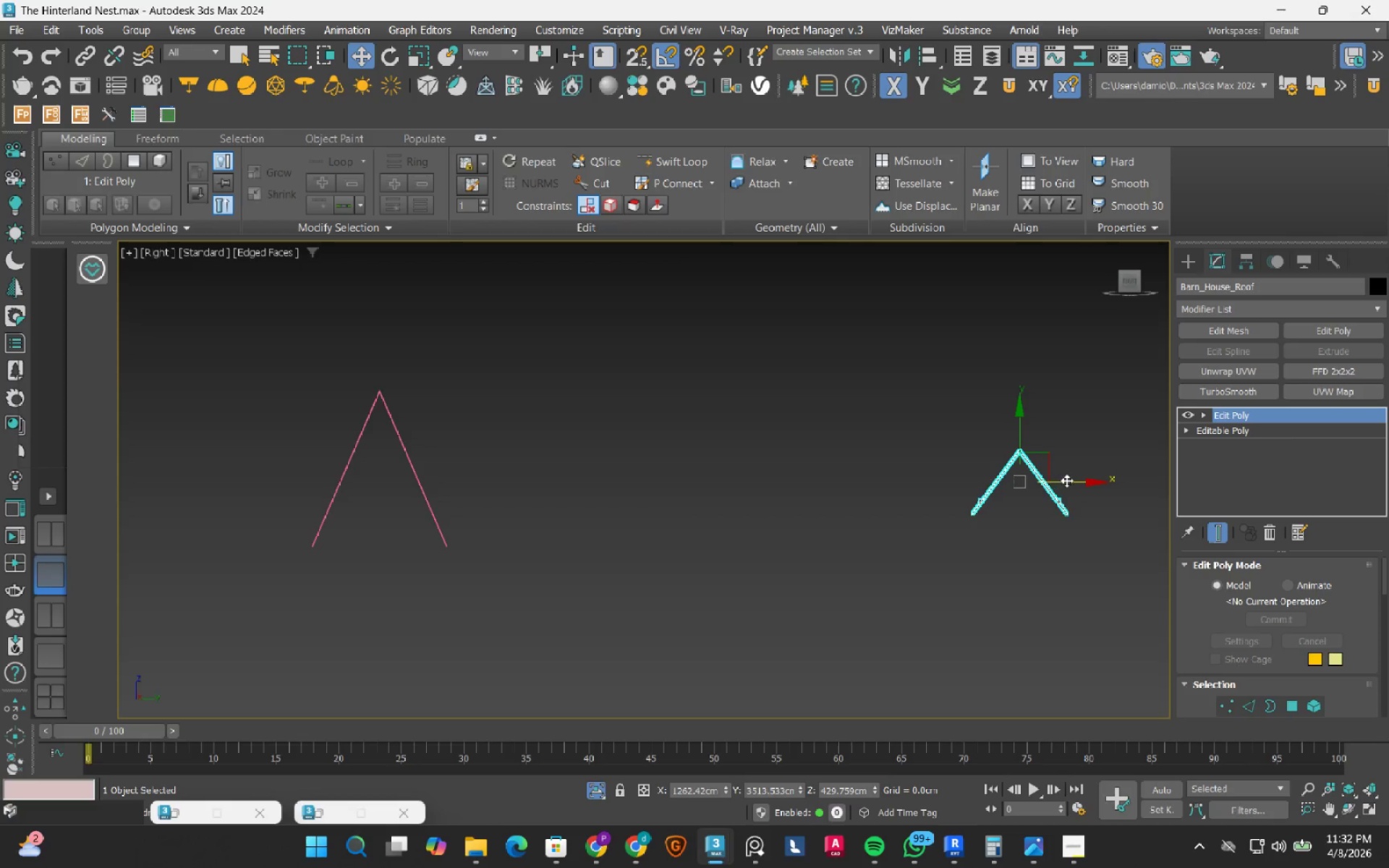 
left_click_drag(start_coordinate=[1066, 480], to_coordinate=[417, 444])
 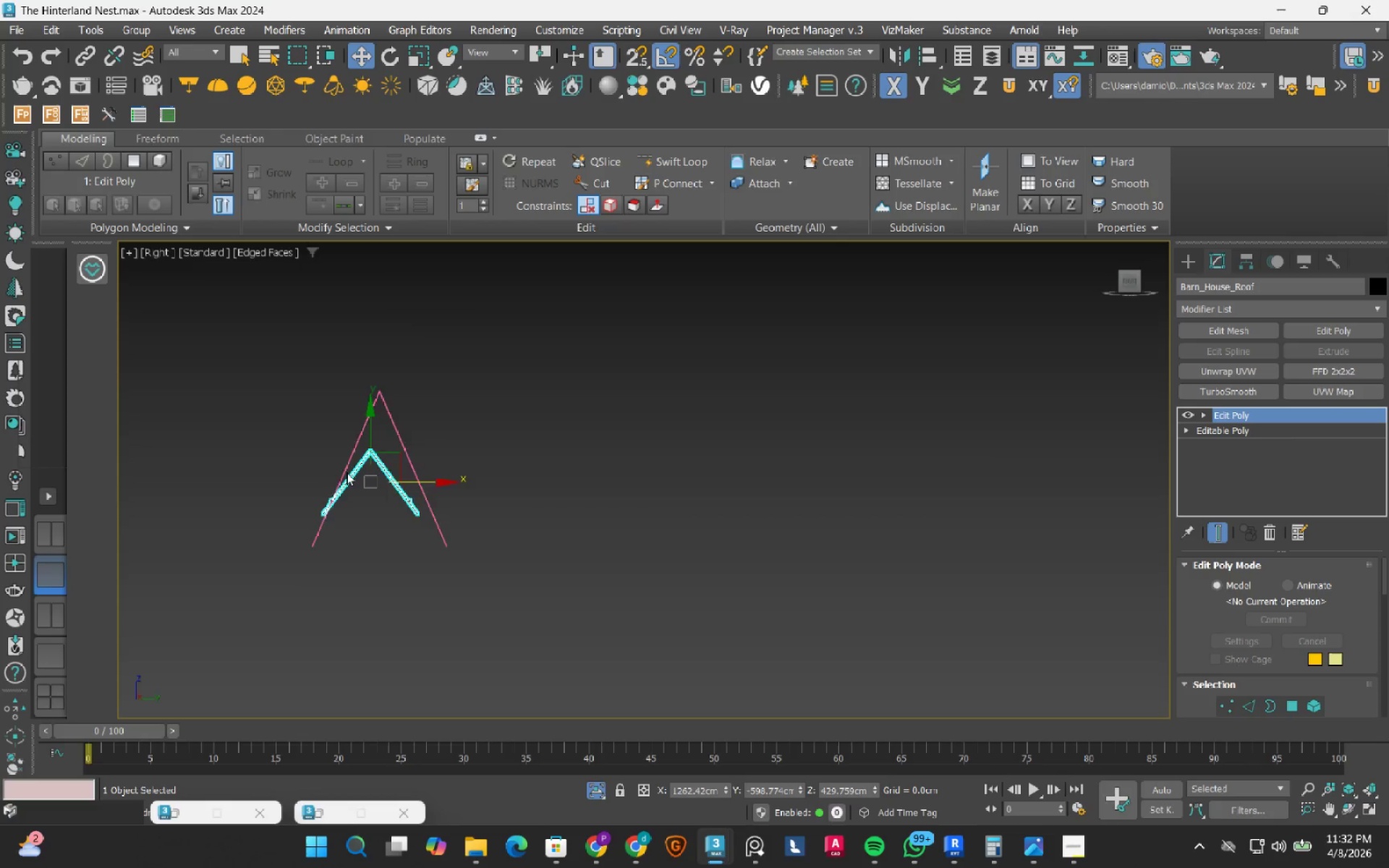 
scroll: coordinate [347, 472], scroll_direction: up, amount: 3.0
 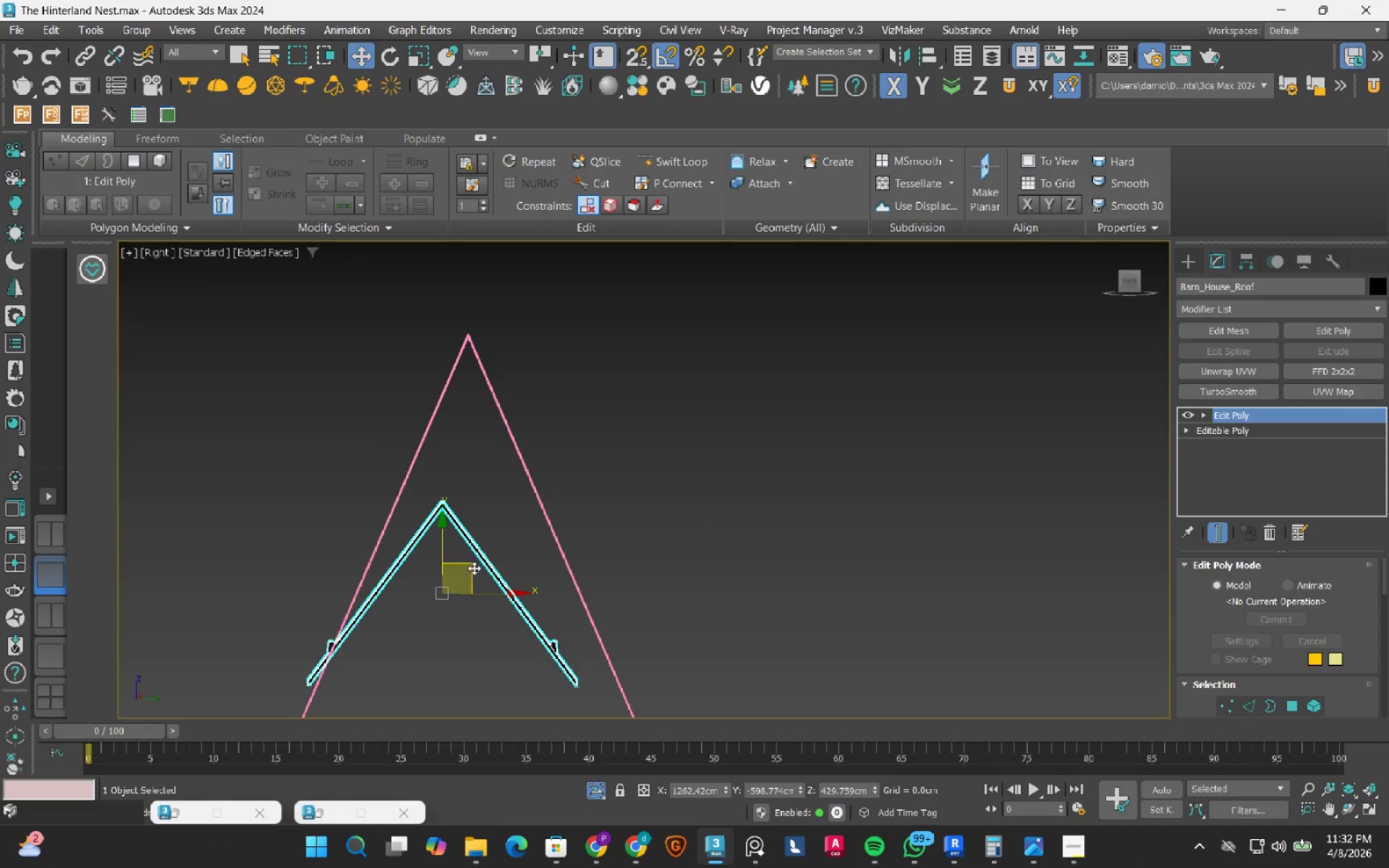 
left_click_drag(start_coordinate=[468, 570], to_coordinate=[492, 370])
 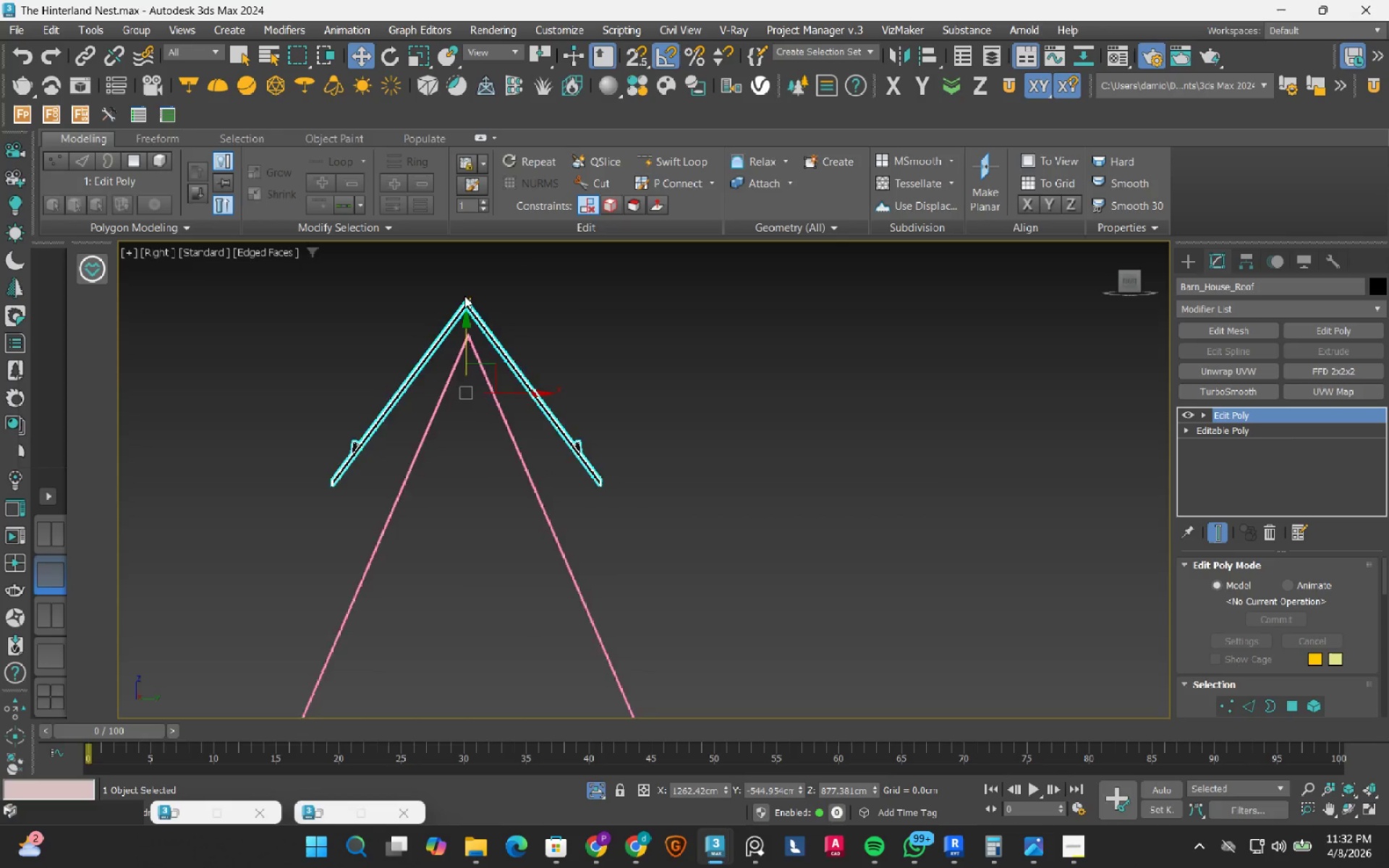 
scroll: coordinate [460, 387], scroll_direction: up, amount: 6.0
 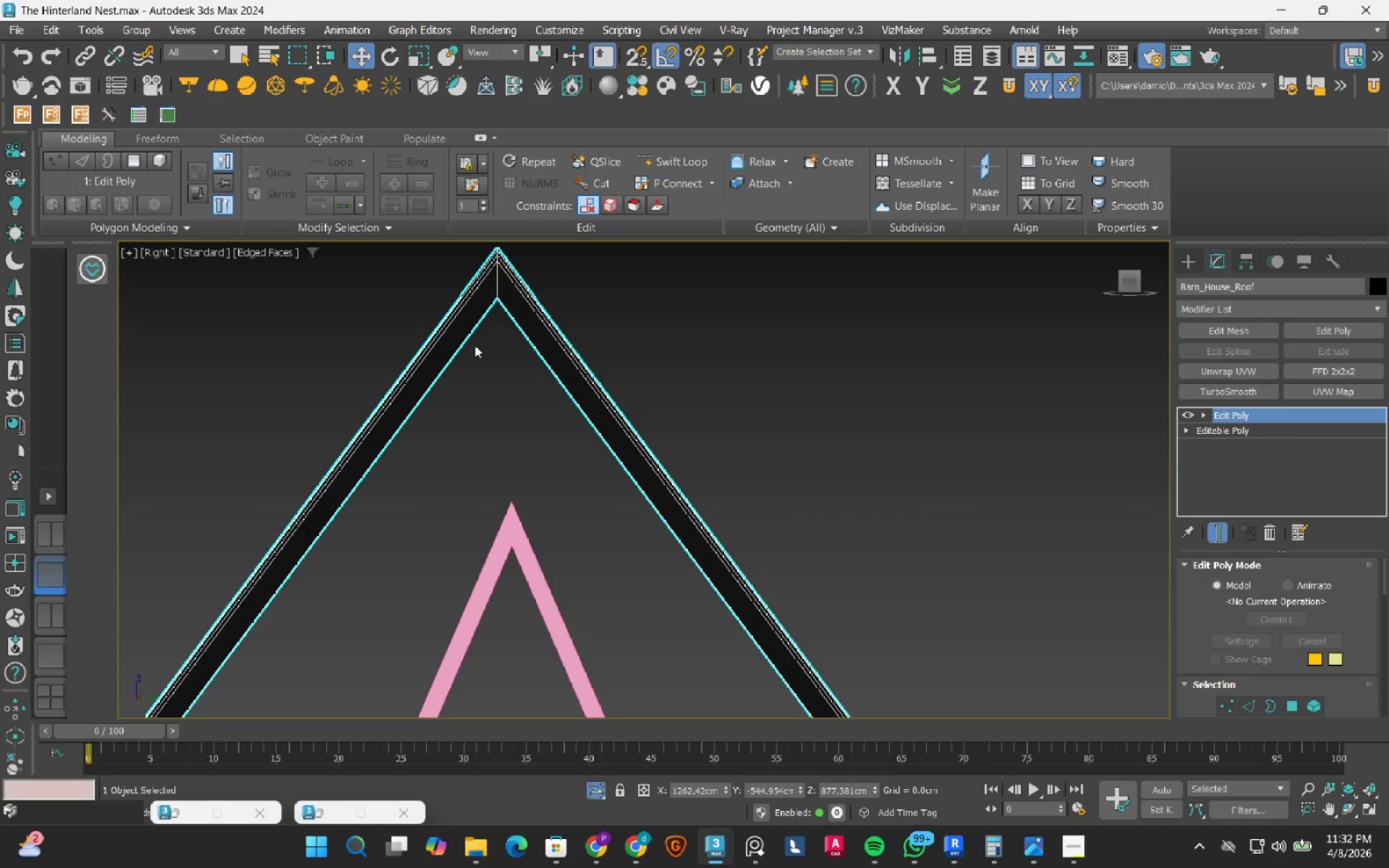 
key(S)
 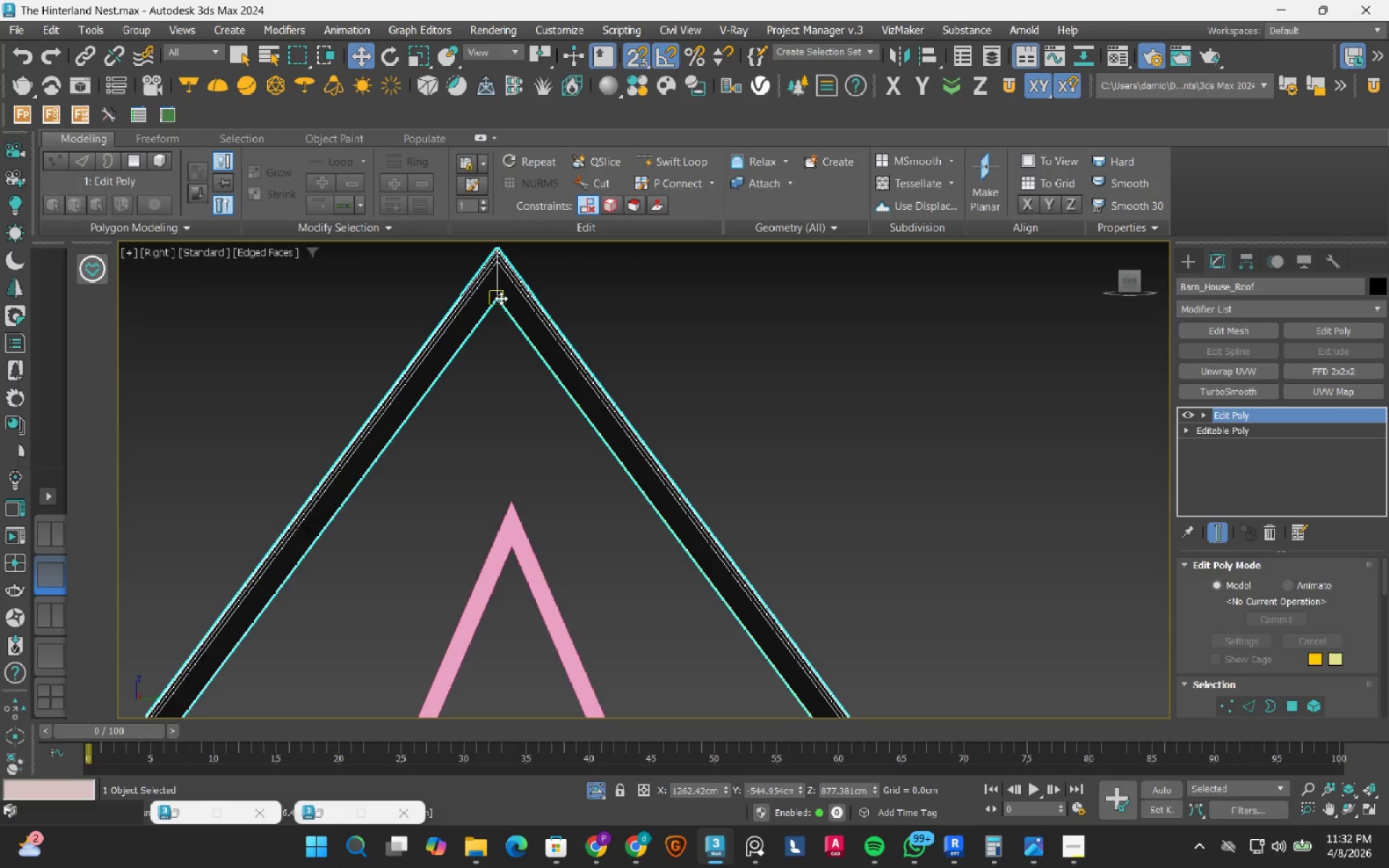 
left_click_drag(start_coordinate=[501, 298], to_coordinate=[512, 492])
 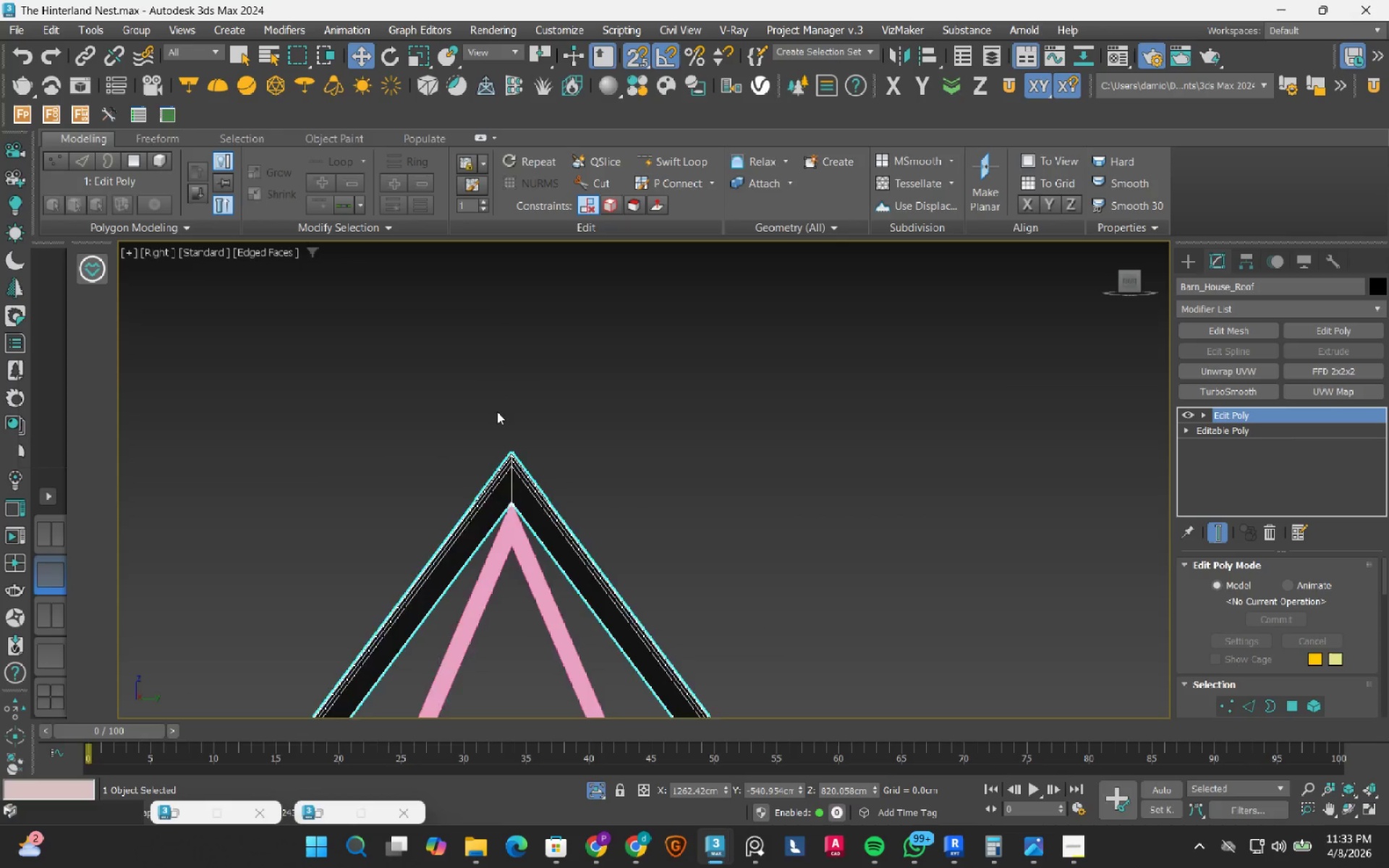 
scroll: coordinate [497, 407], scroll_direction: down, amount: 4.0
 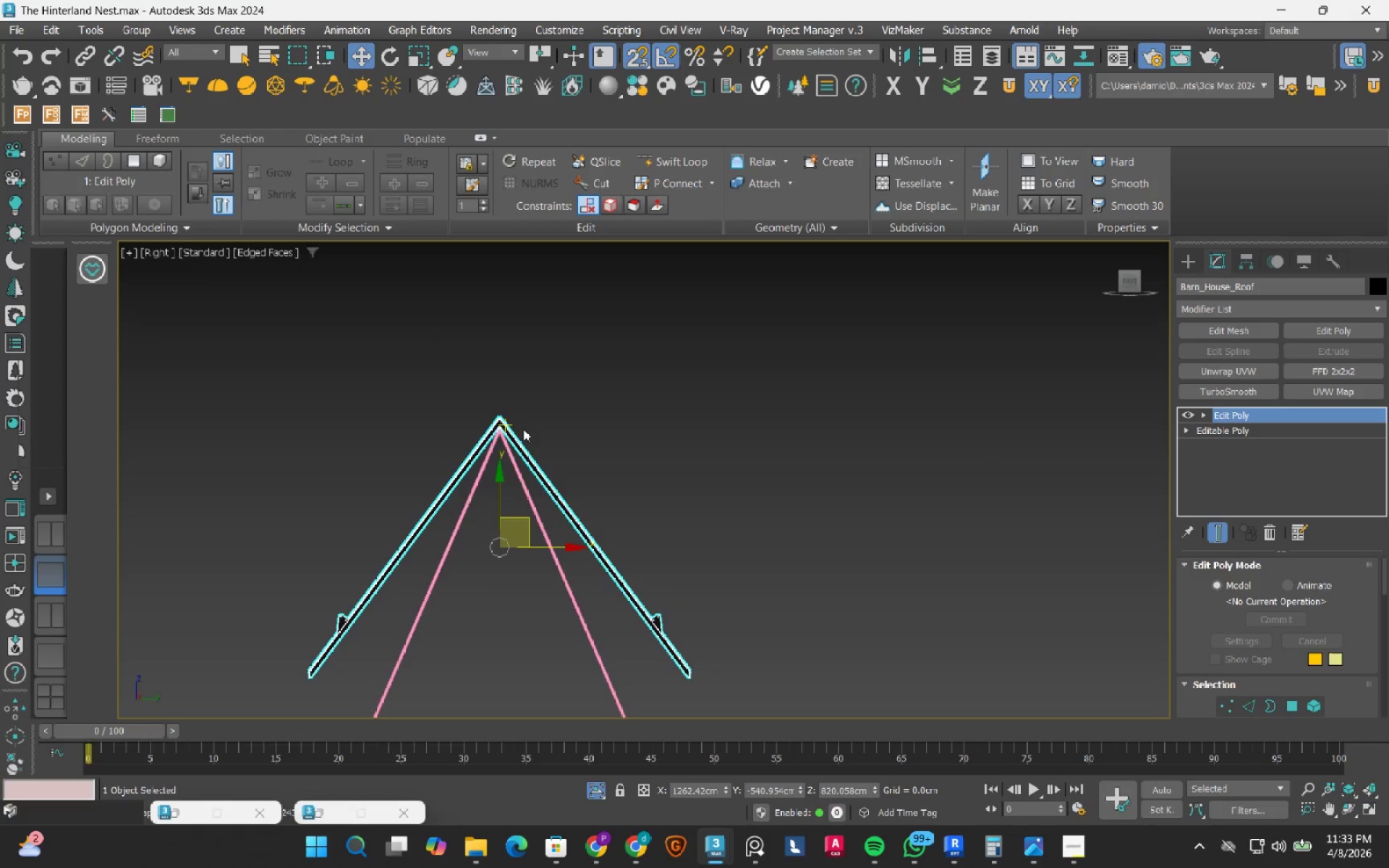 
scroll: coordinate [483, 438], scroll_direction: up, amount: 4.0
 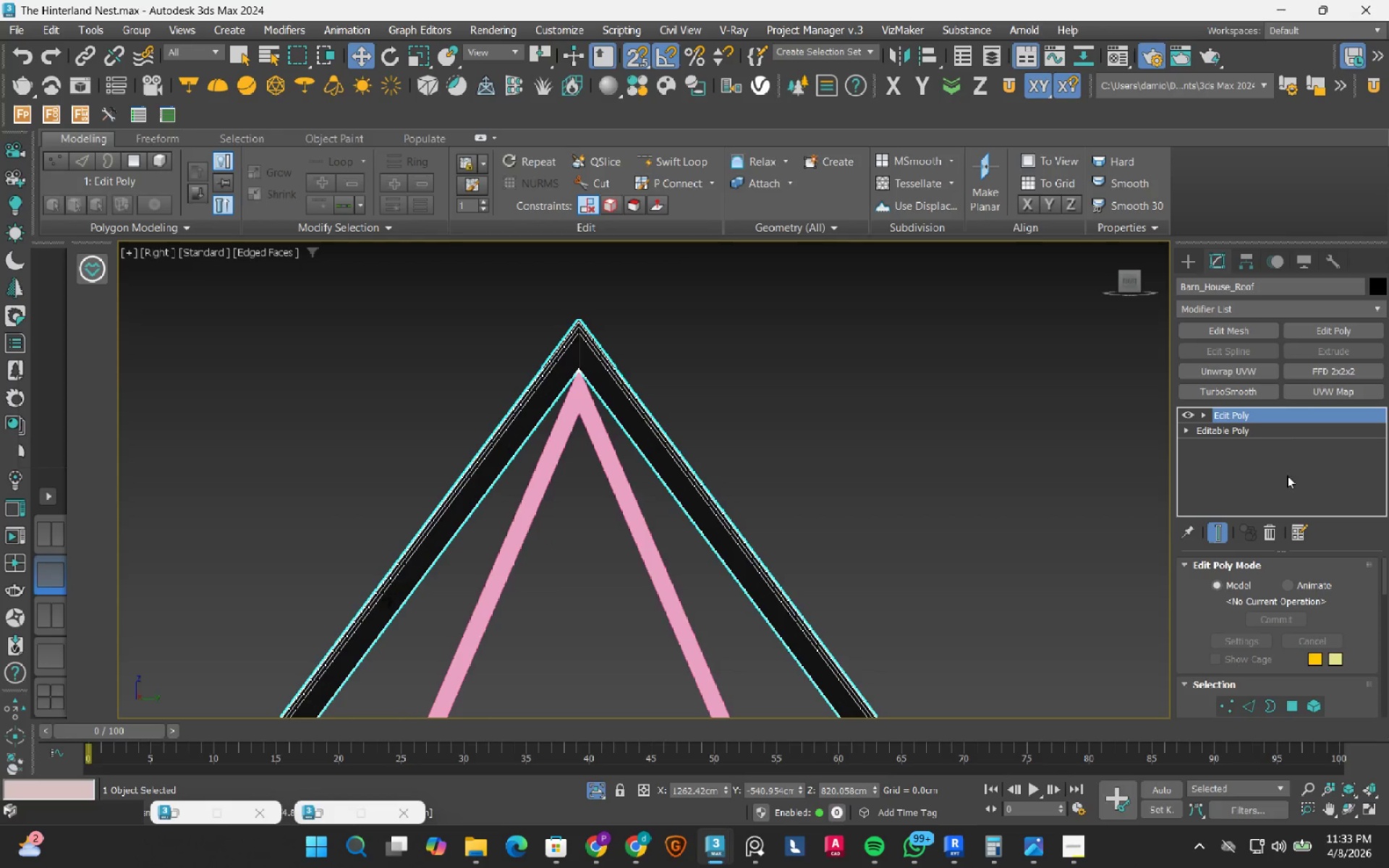 
left_click([1338, 327])
 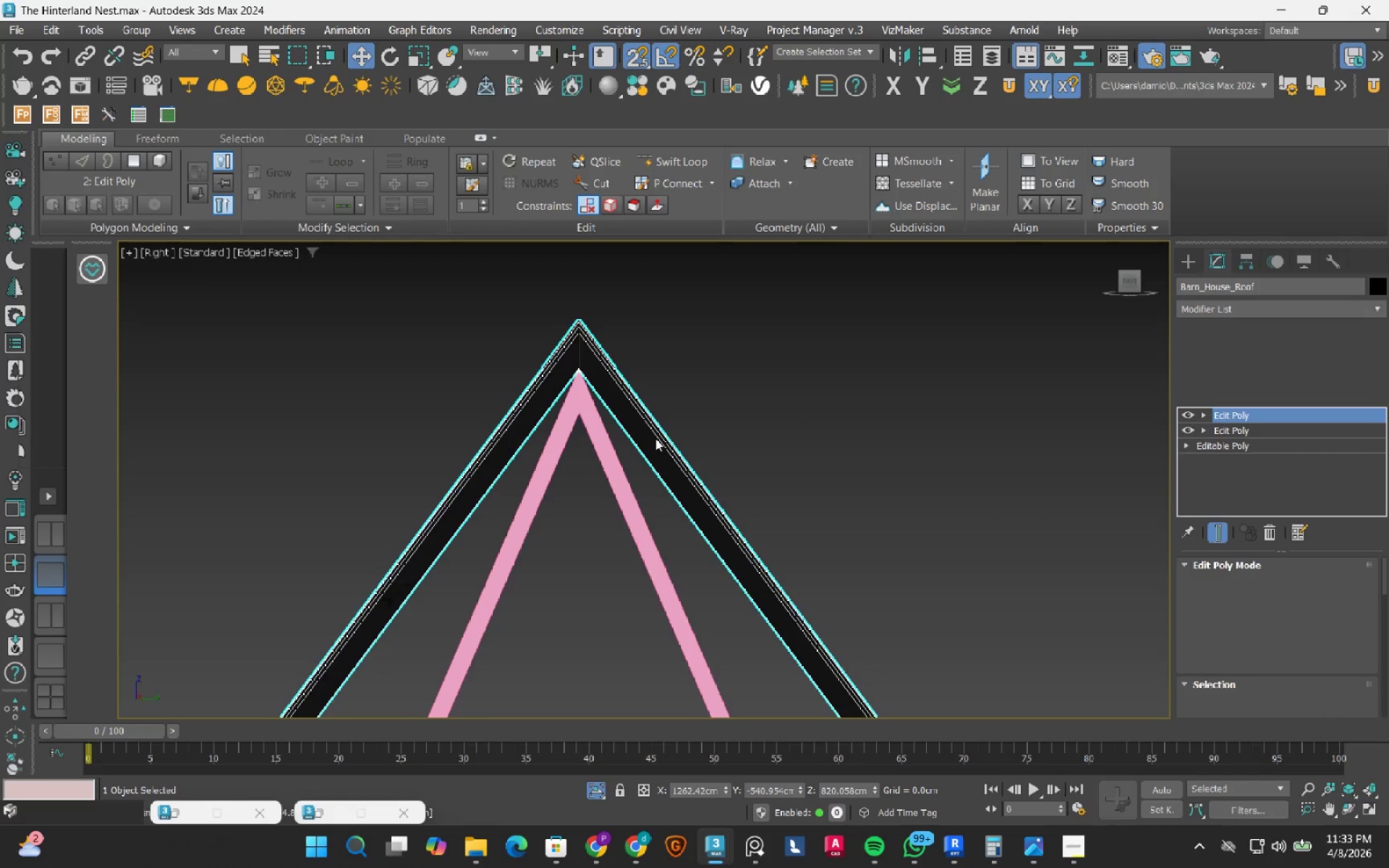 
scroll: coordinate [653, 441], scroll_direction: down, amount: 2.0
 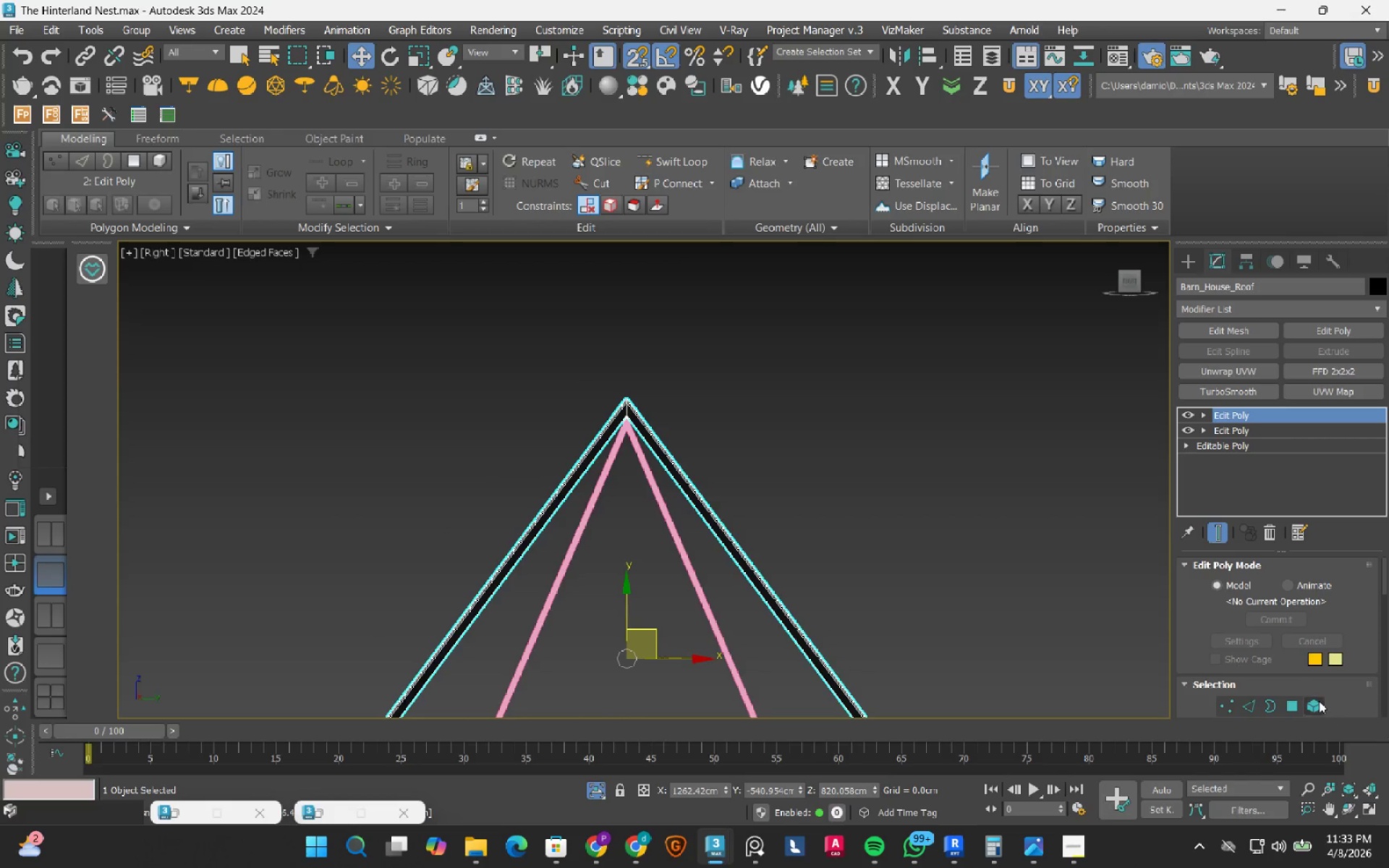 
left_click([1317, 705])
 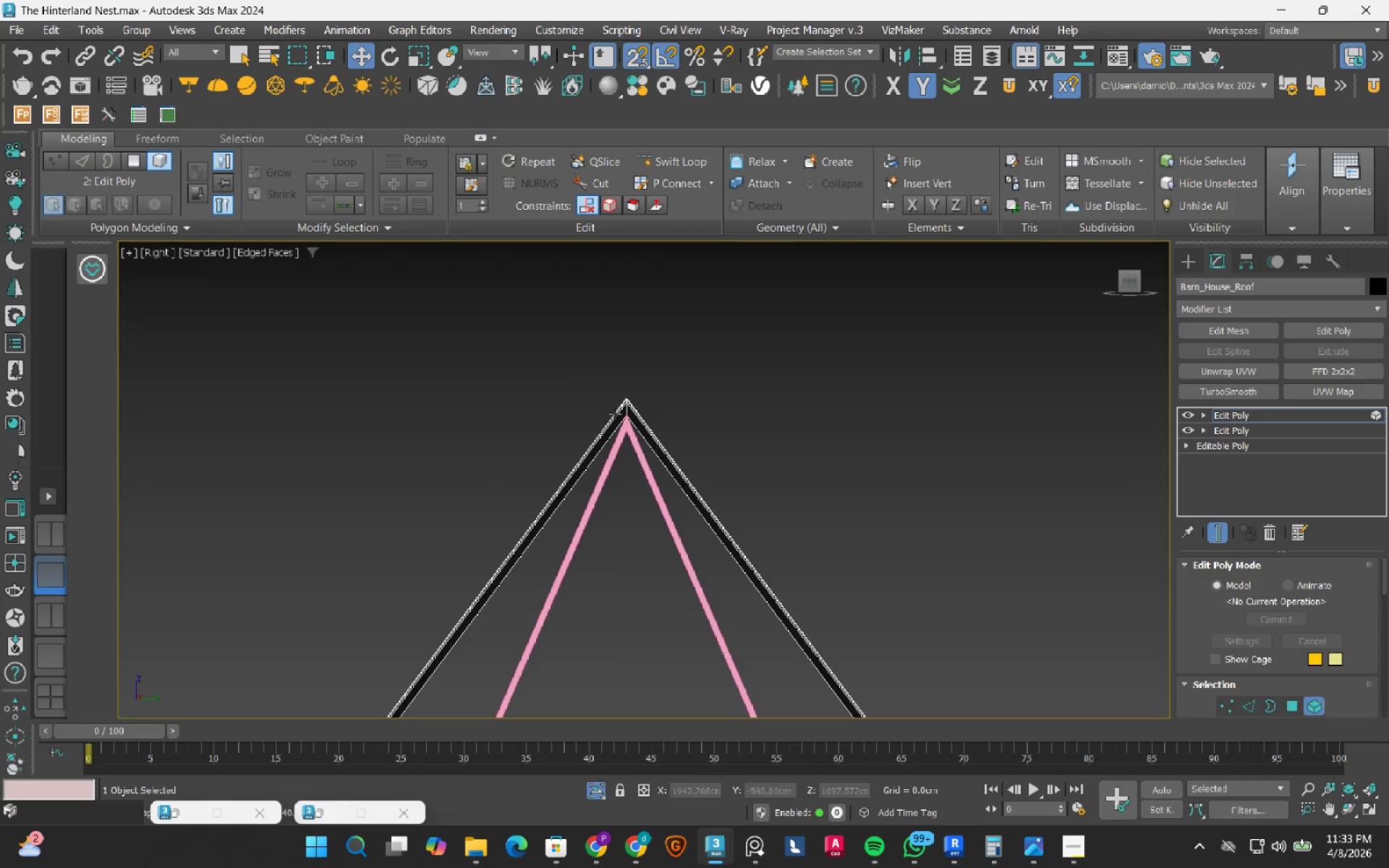 
scroll: coordinate [613, 413], scroll_direction: down, amount: 2.0
 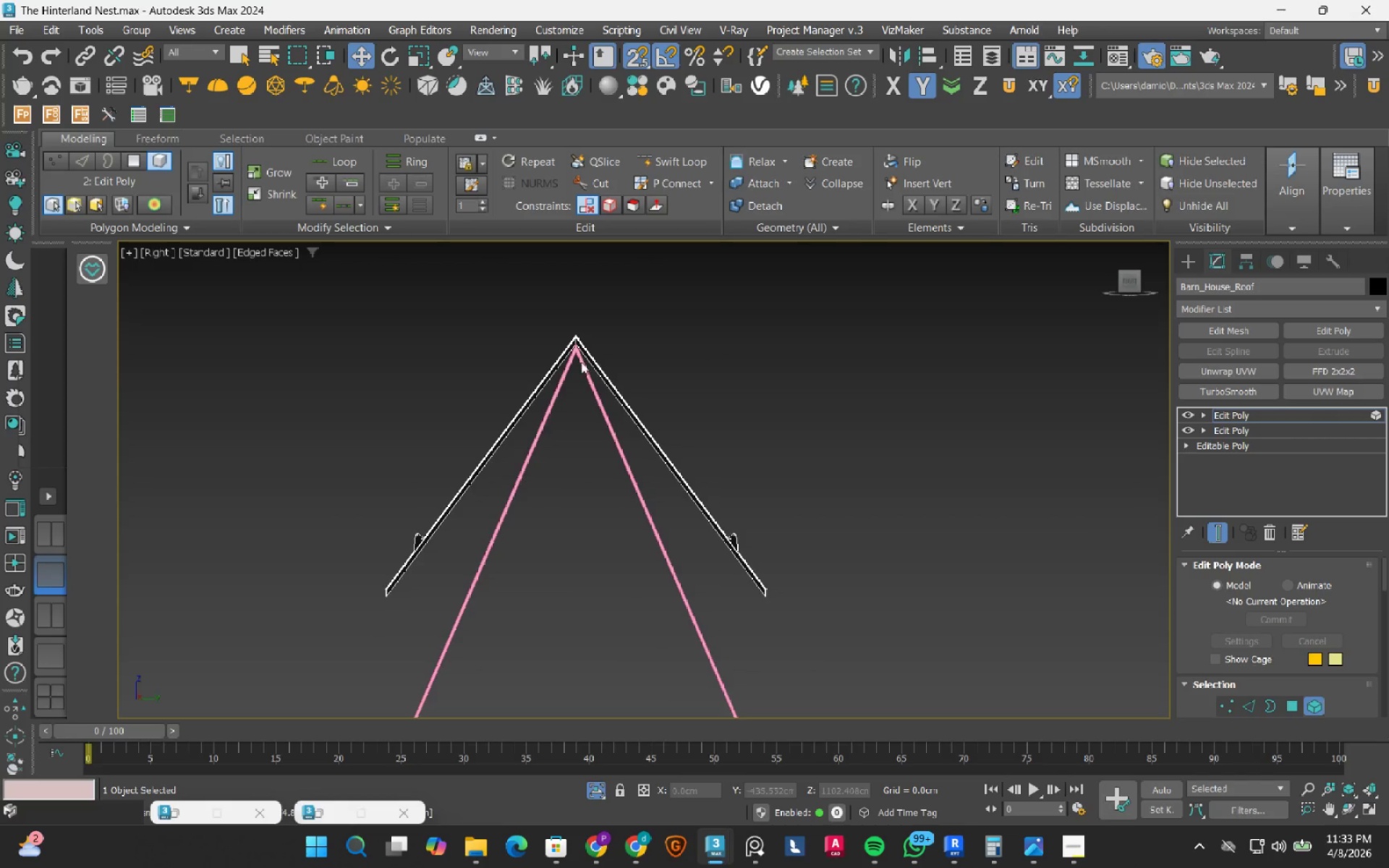 
left_click_drag(start_coordinate=[485, 625], to_coordinate=[244, 407])
 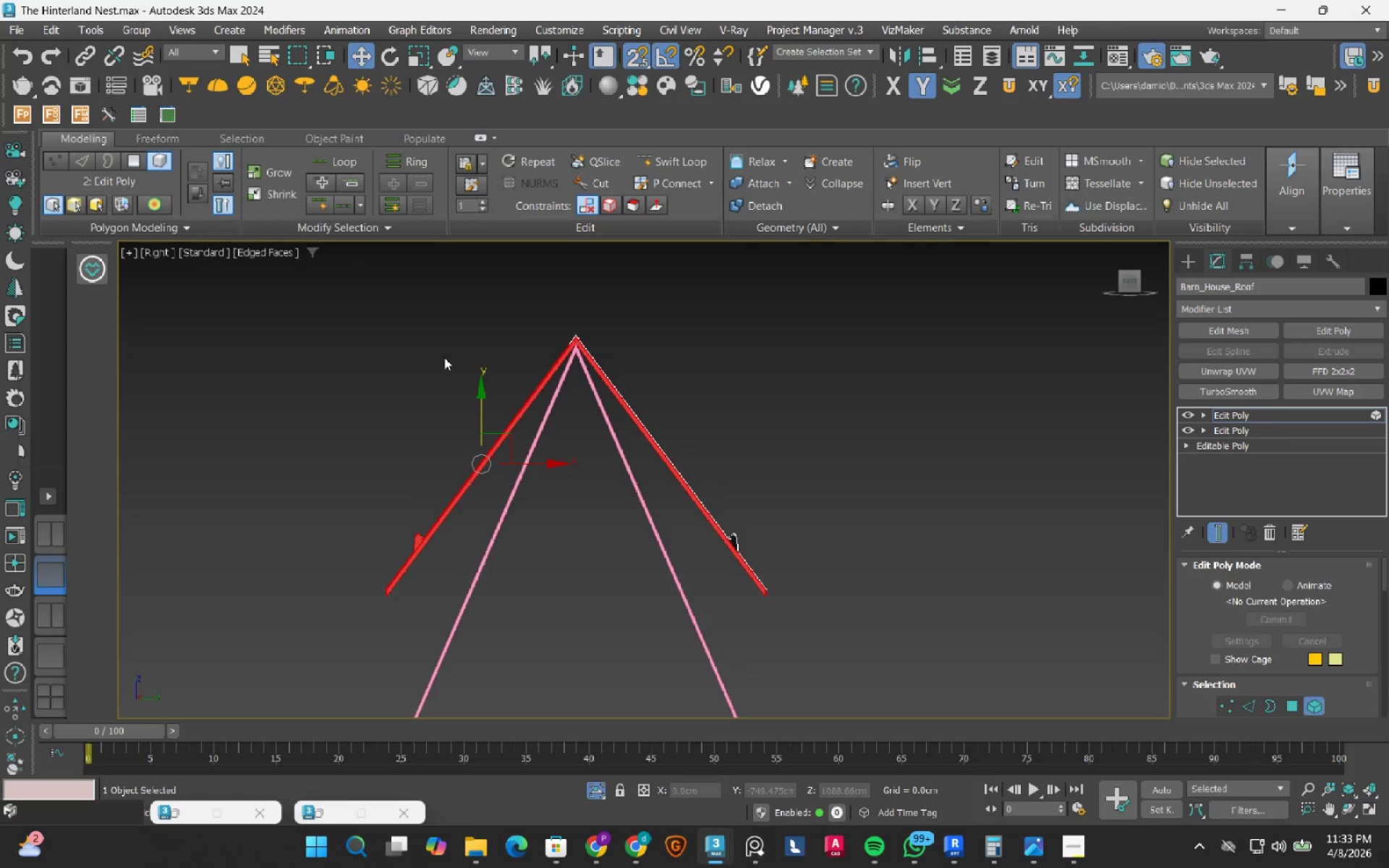 
key(4)
 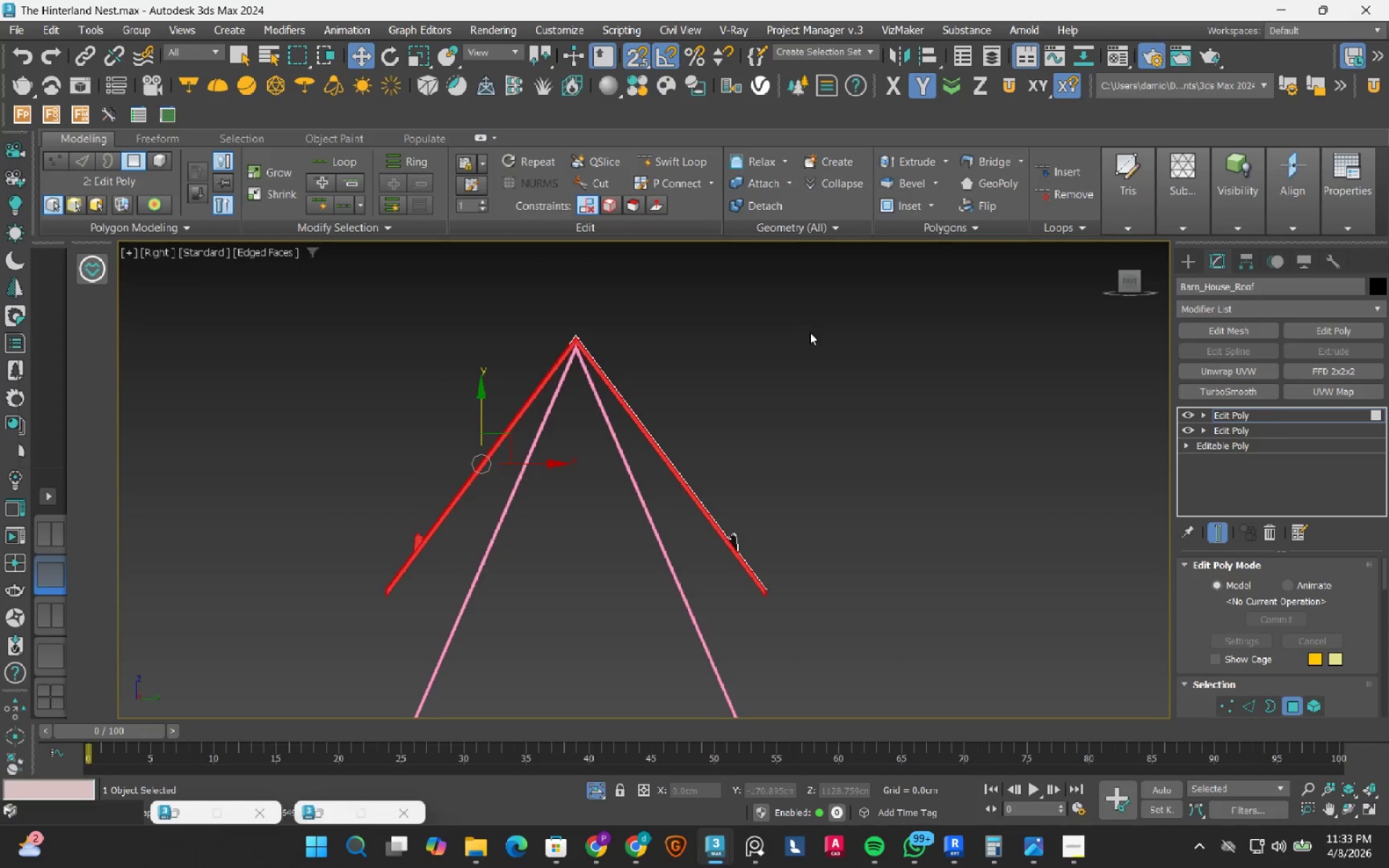 
hold_key(key=AltLeft, duration=0.77)
left_click_drag(start_coordinate=[809, 334], to_coordinate=[645, 639])
 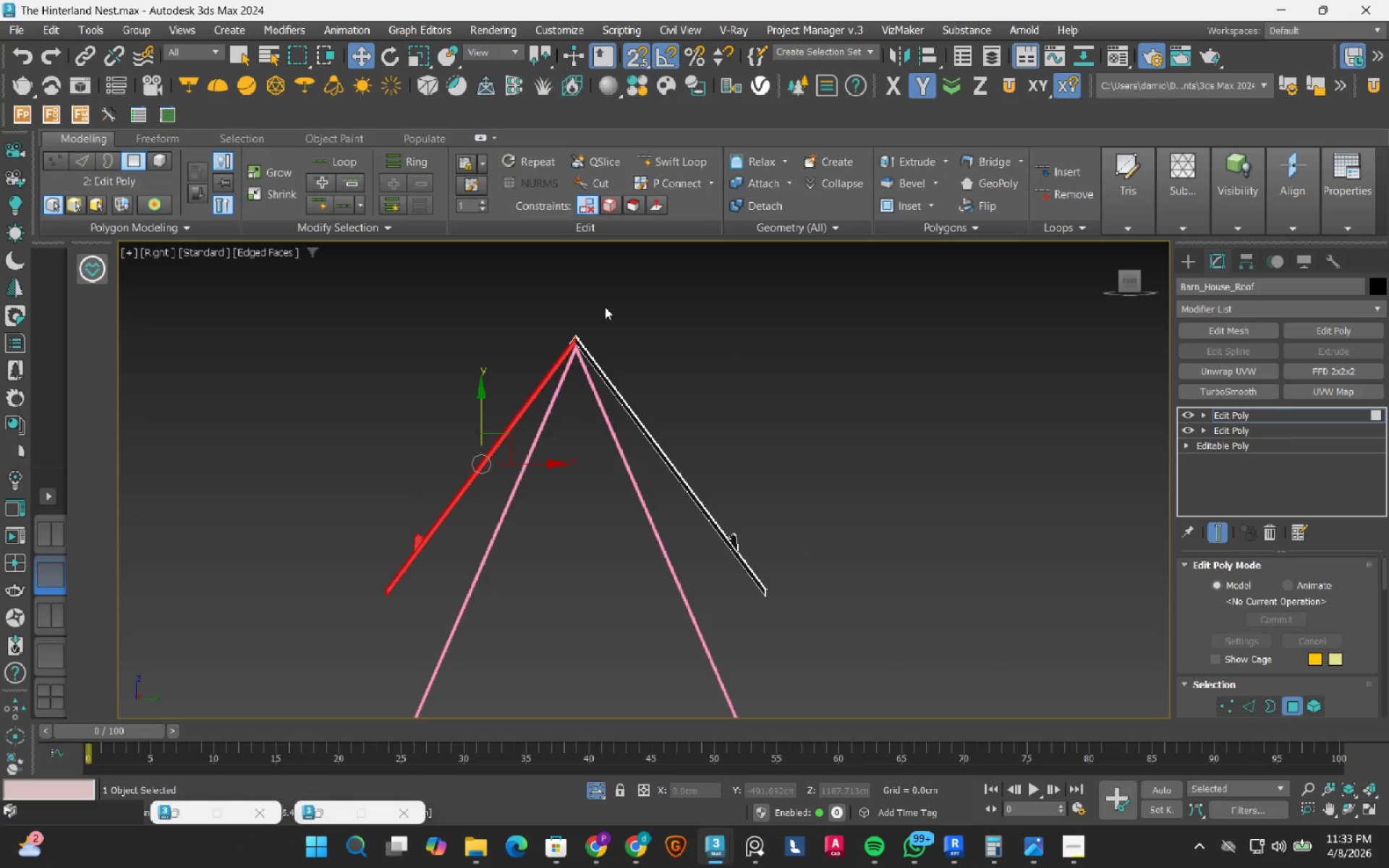 
scroll: coordinate [598, 441], scroll_direction: up, amount: 6.0
 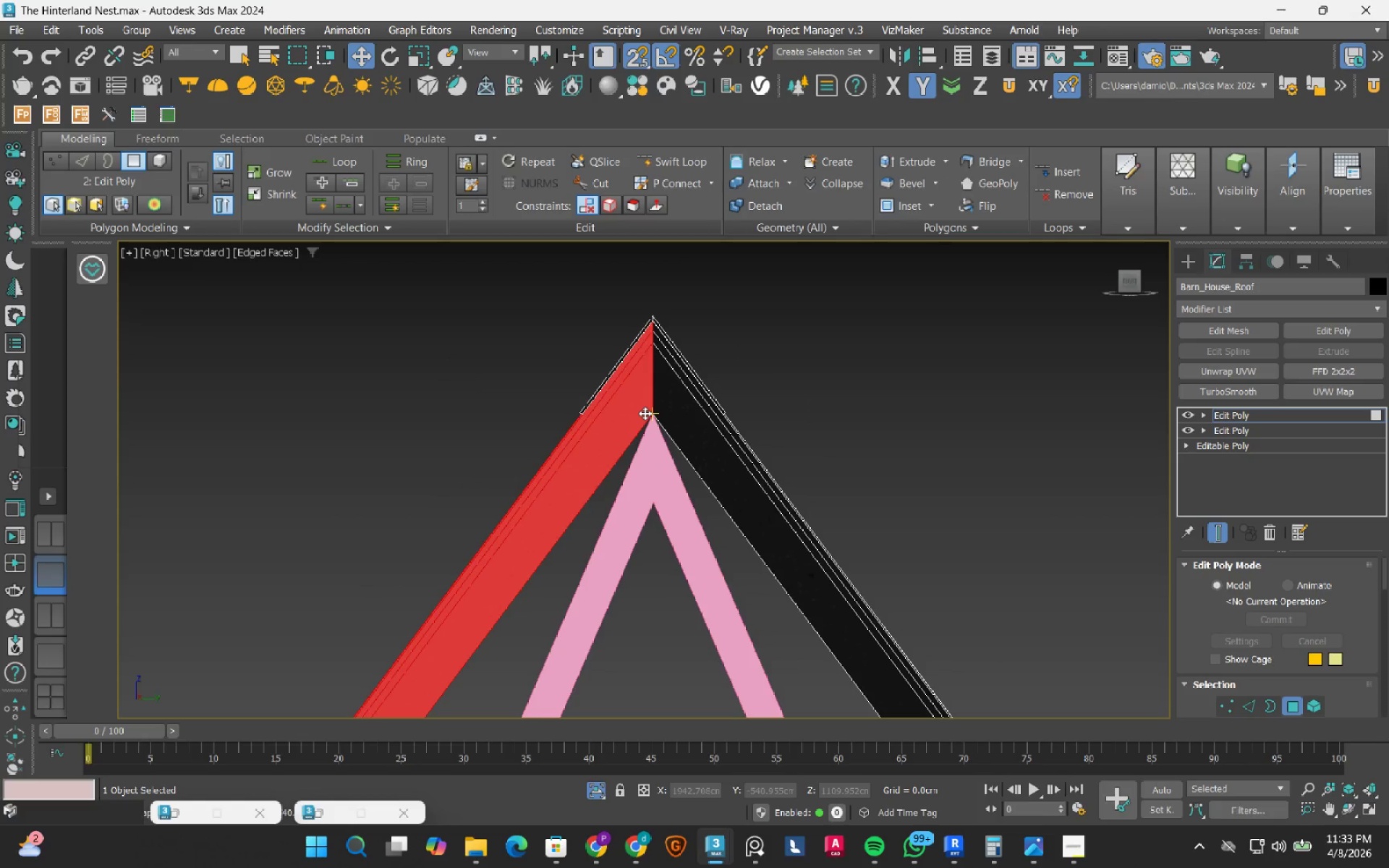 
scroll: coordinate [645, 413], scroll_direction: down, amount: 2.0
 